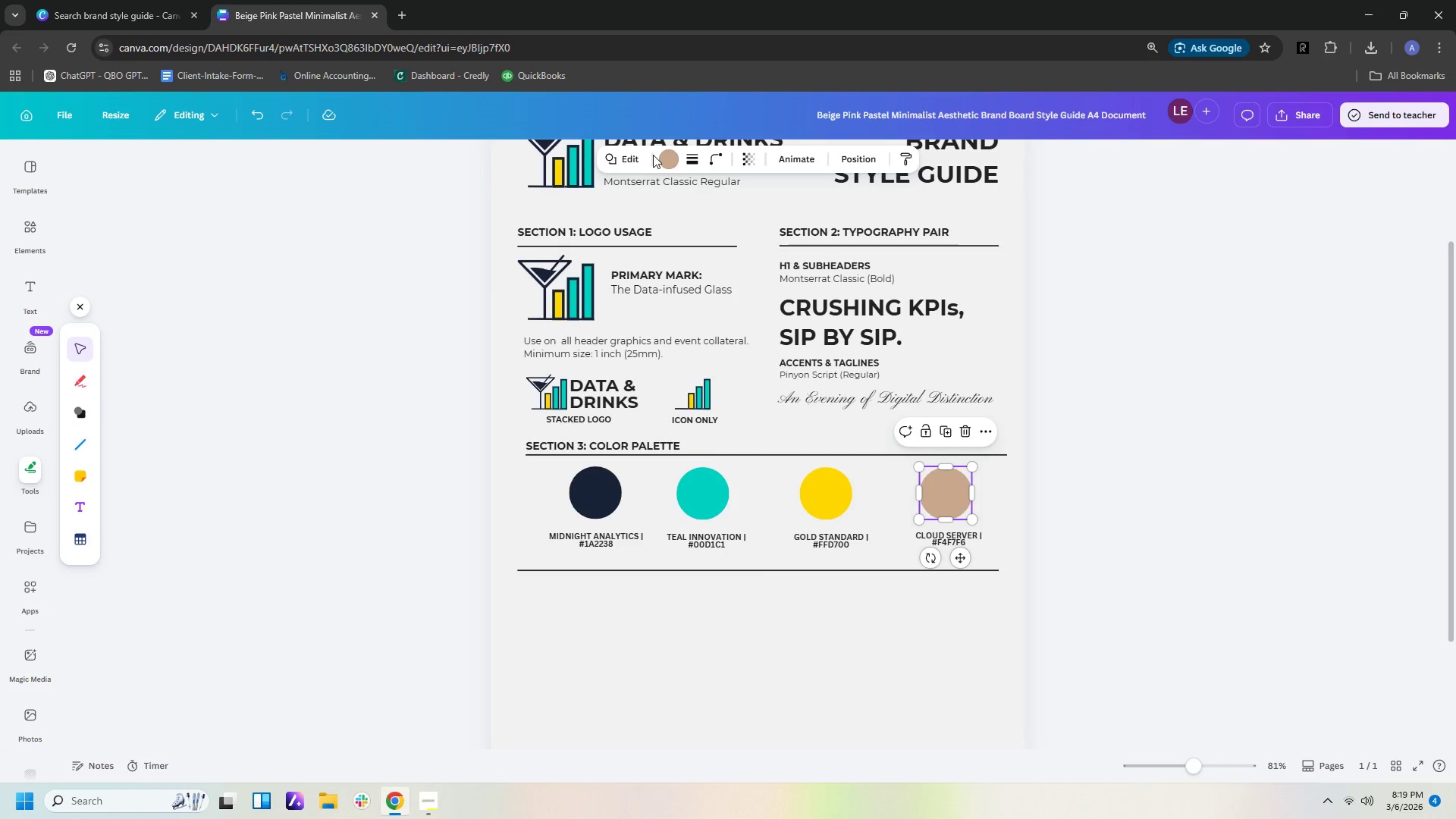 
left_click([666, 159])
 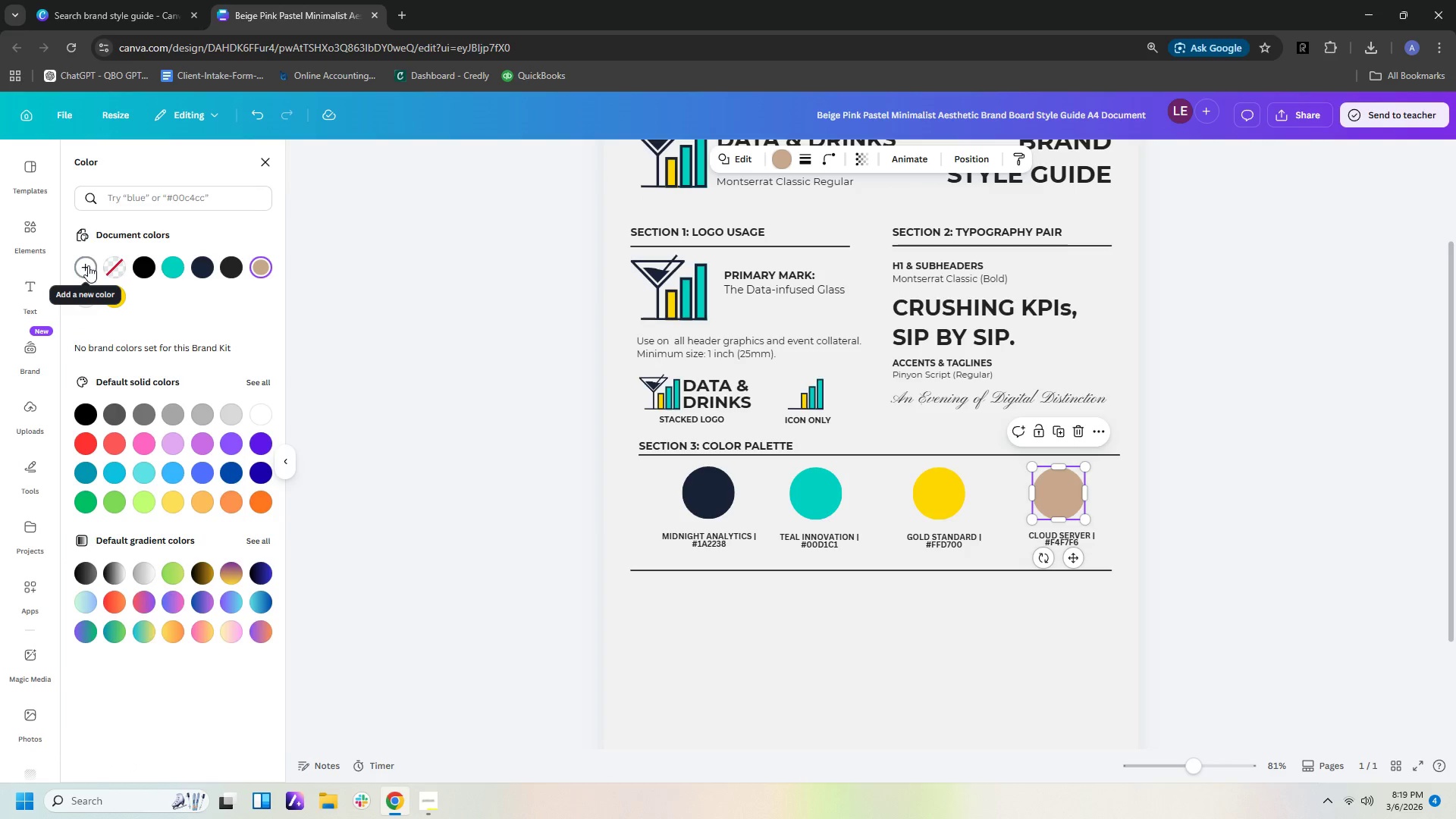 
left_click([88, 265])
 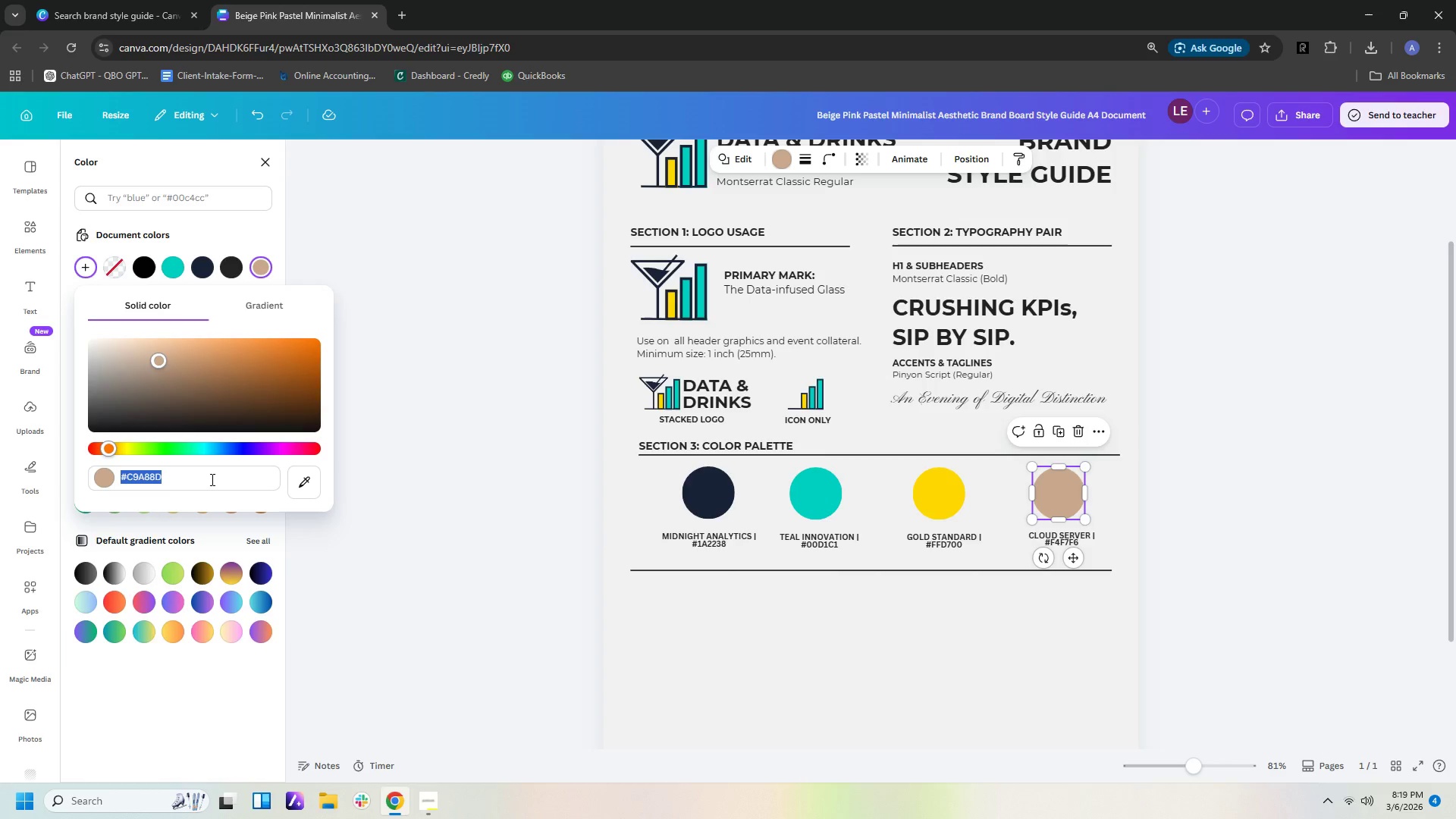 
left_click([196, 479])
 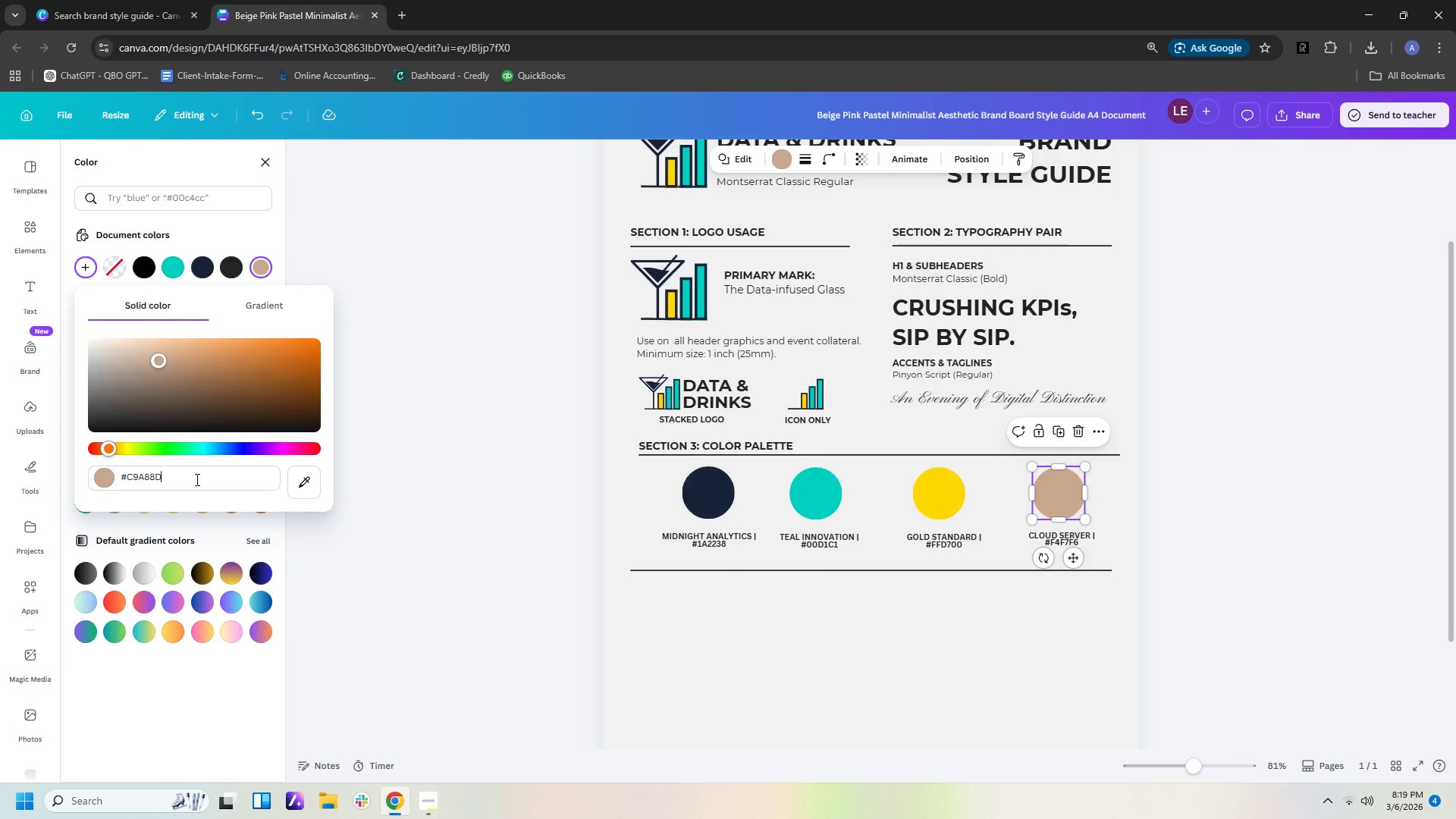 
left_click_drag(start_coordinate=[196, 479], to_coordinate=[136, 471])
 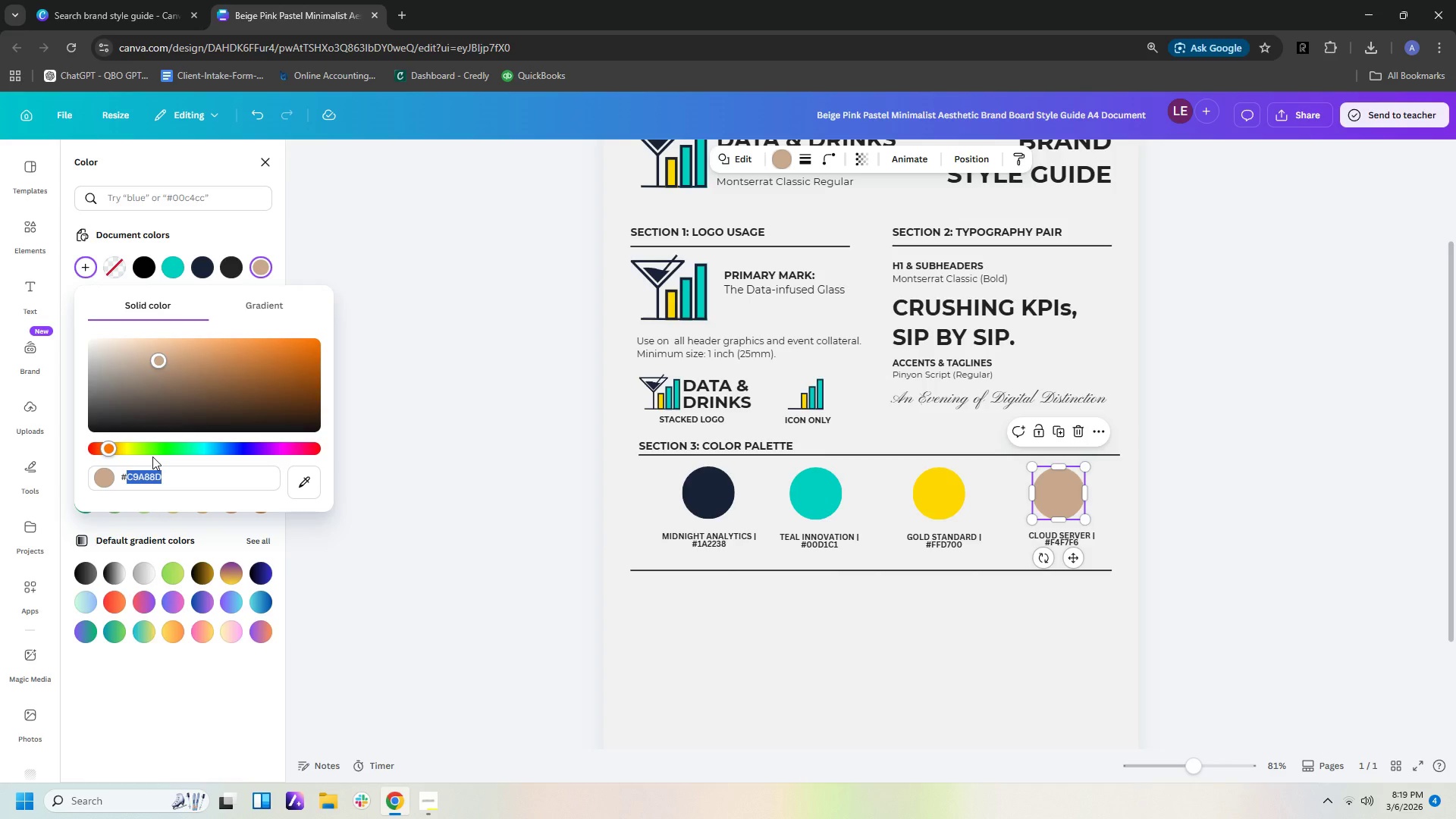 
key(Control+ControlLeft)
 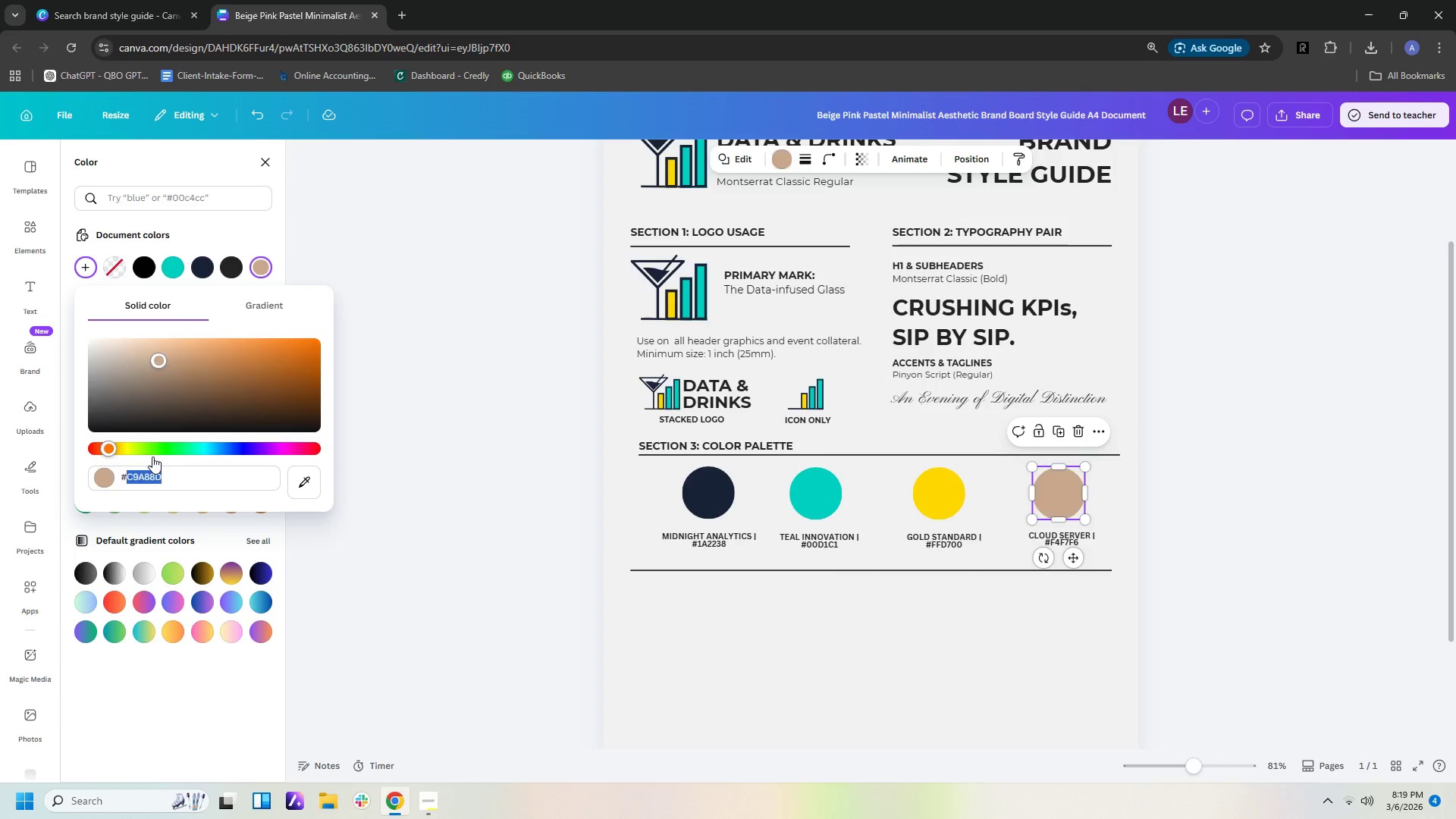 
key(Control+V)
 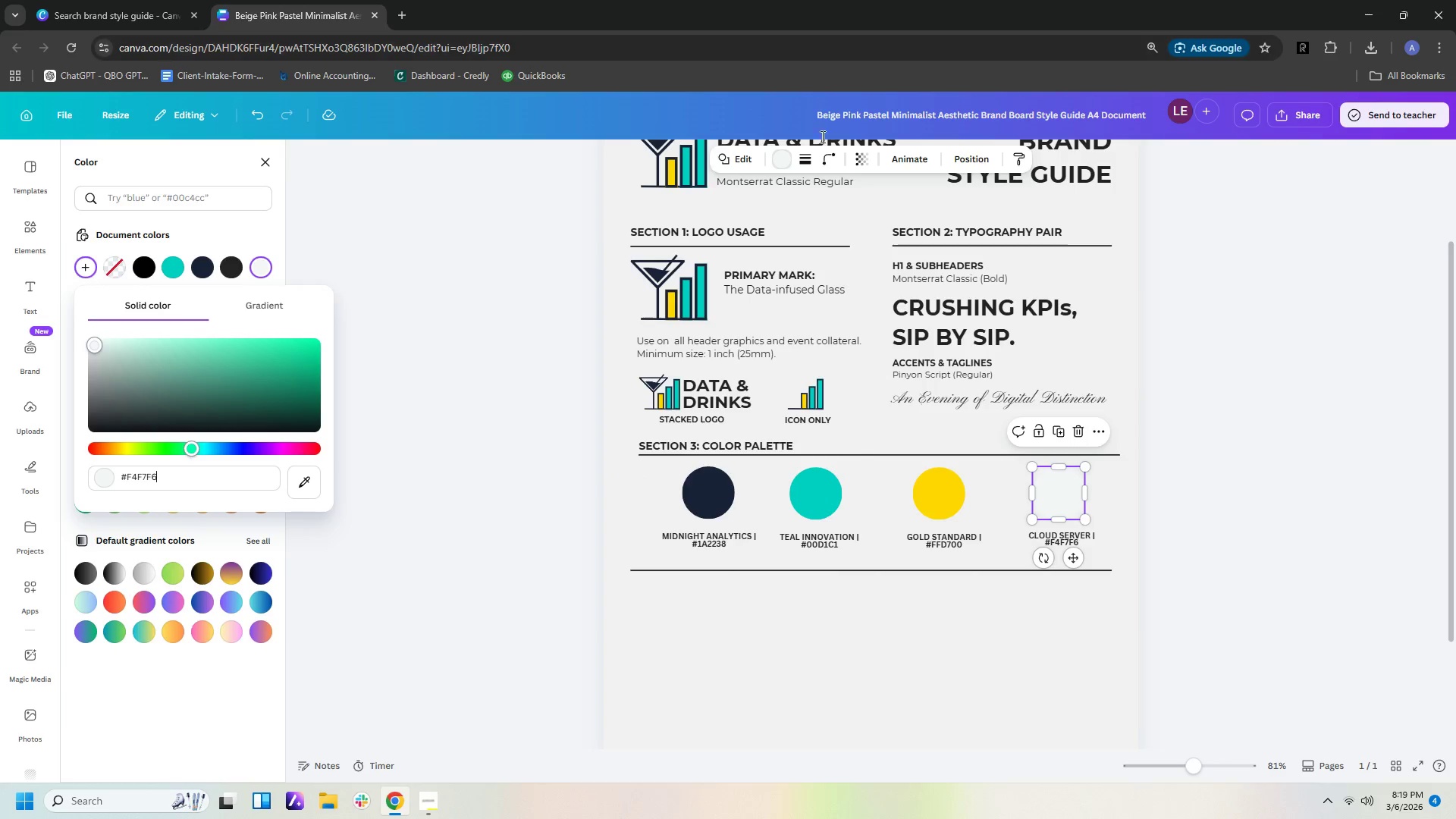 
left_click([805, 161])
 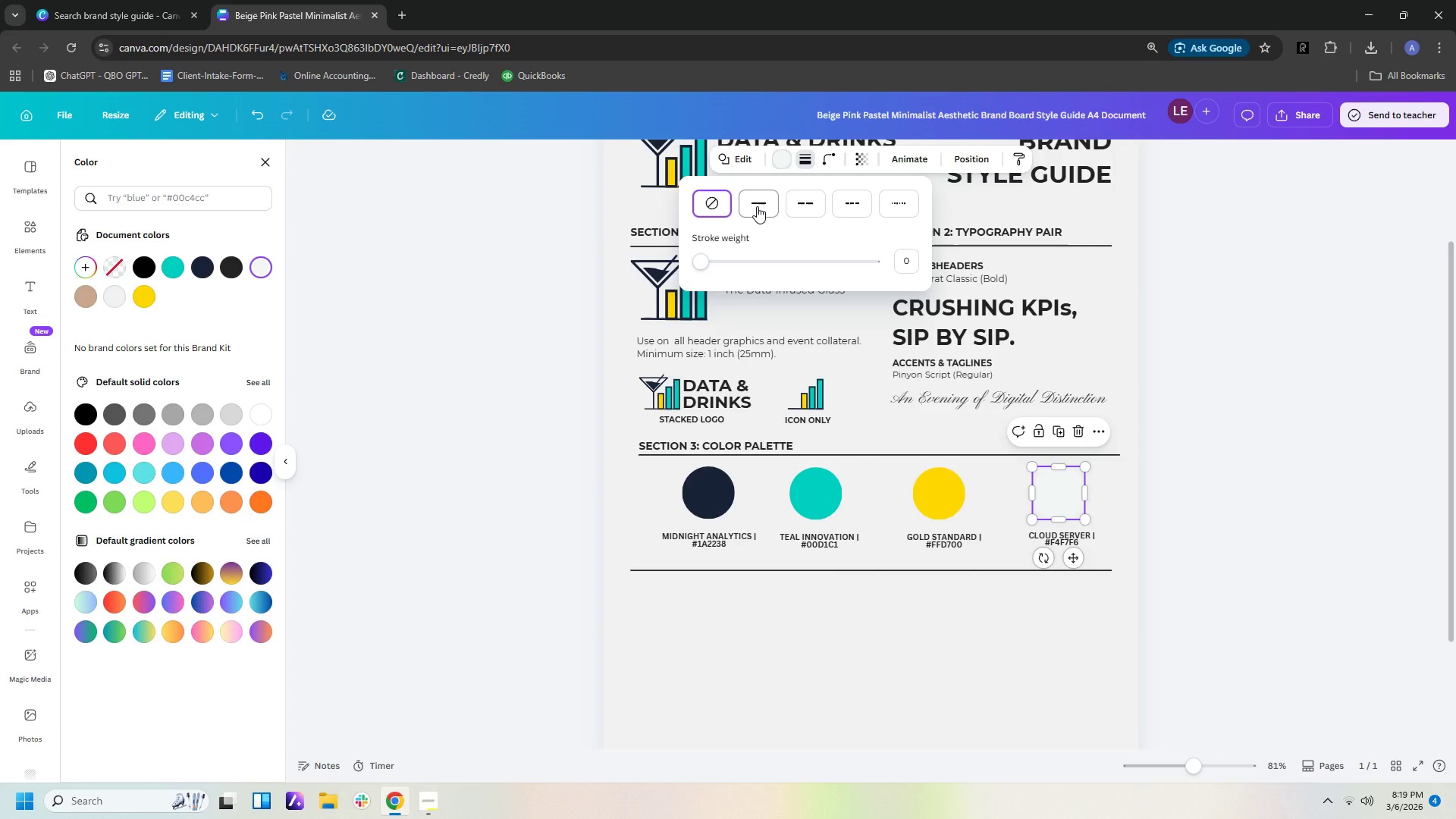 
left_click([757, 206])
 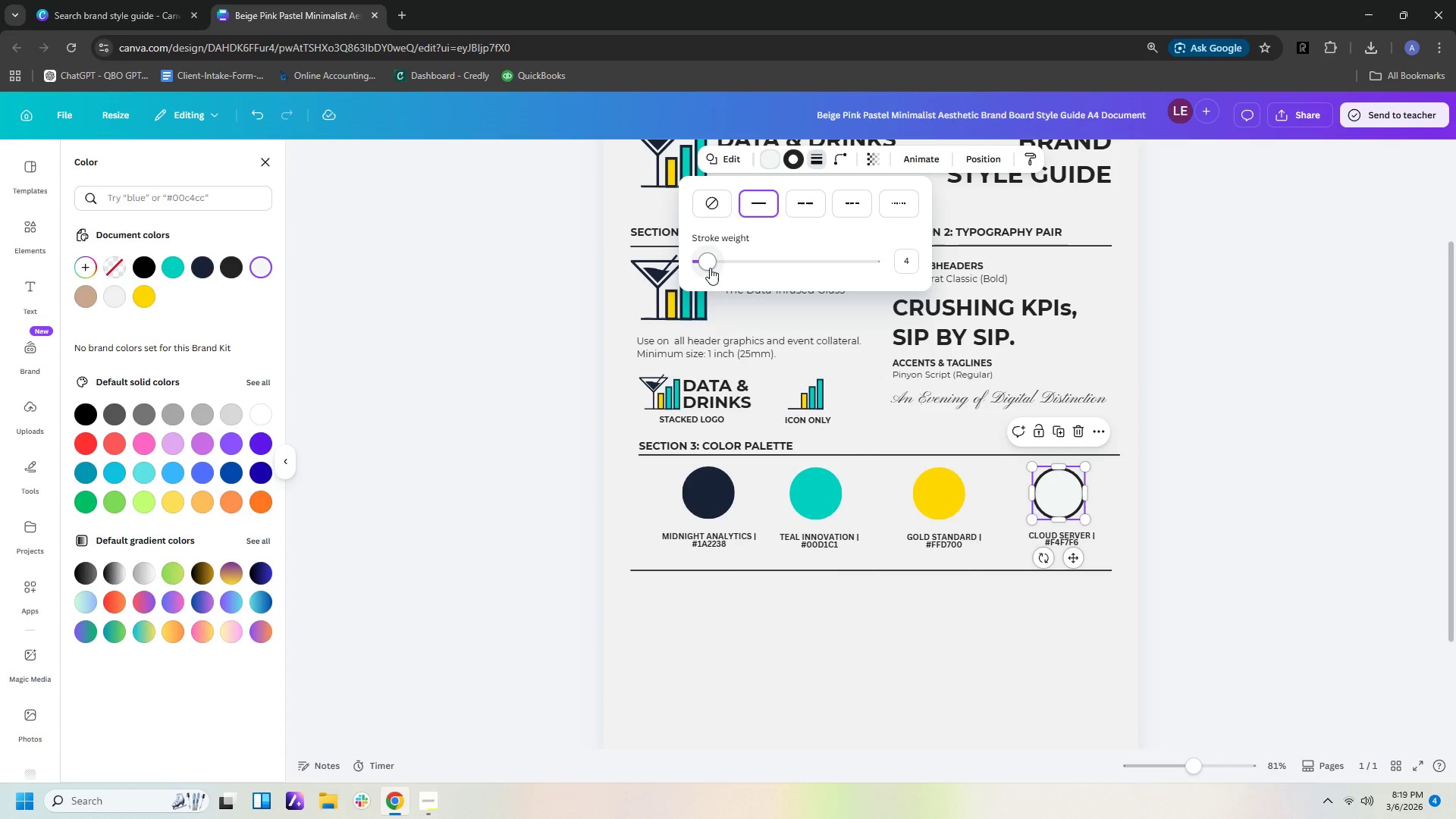 
left_click_drag(start_coordinate=[709, 268], to_coordinate=[702, 267])
 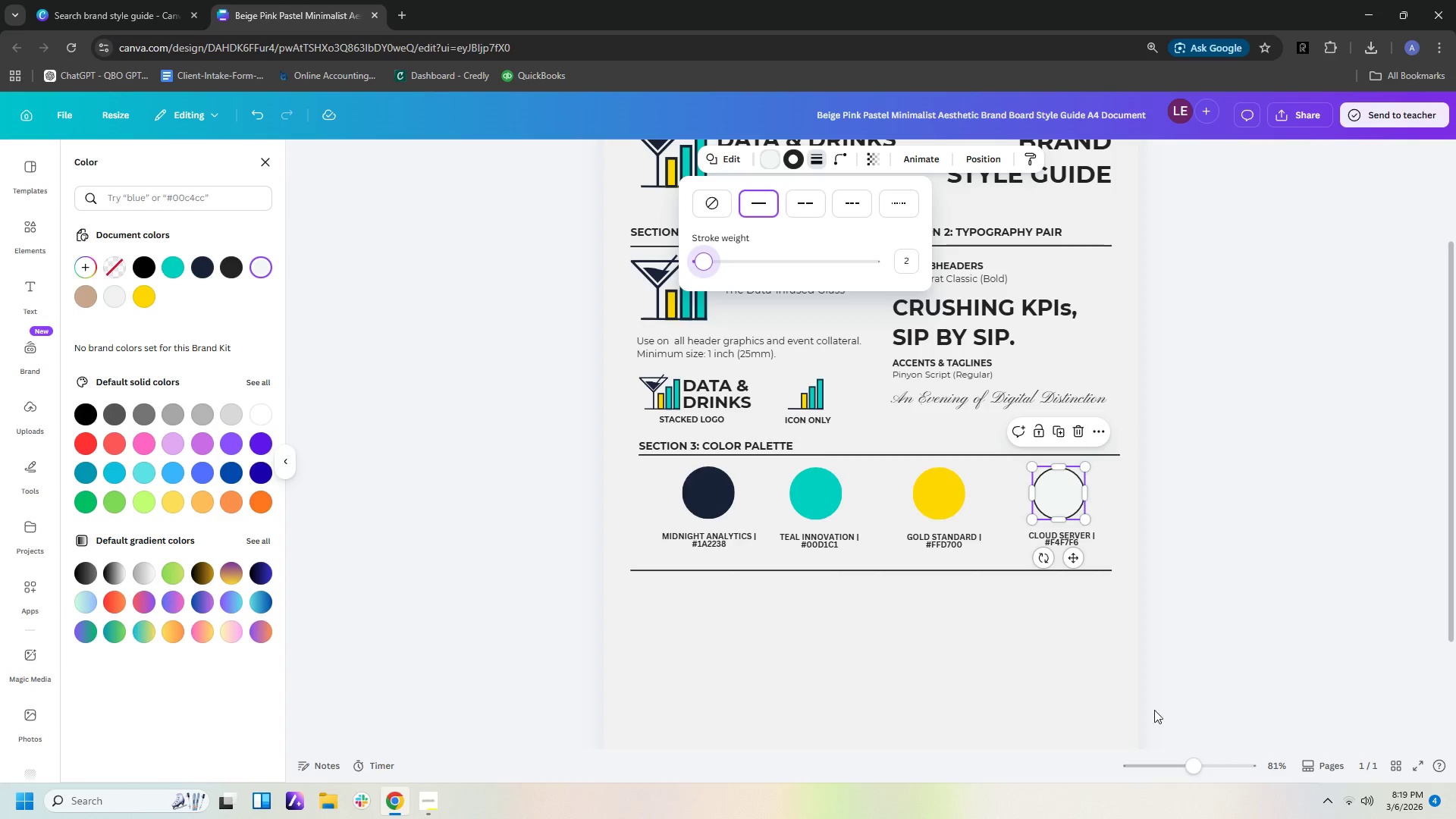 
left_click([1105, 693])
 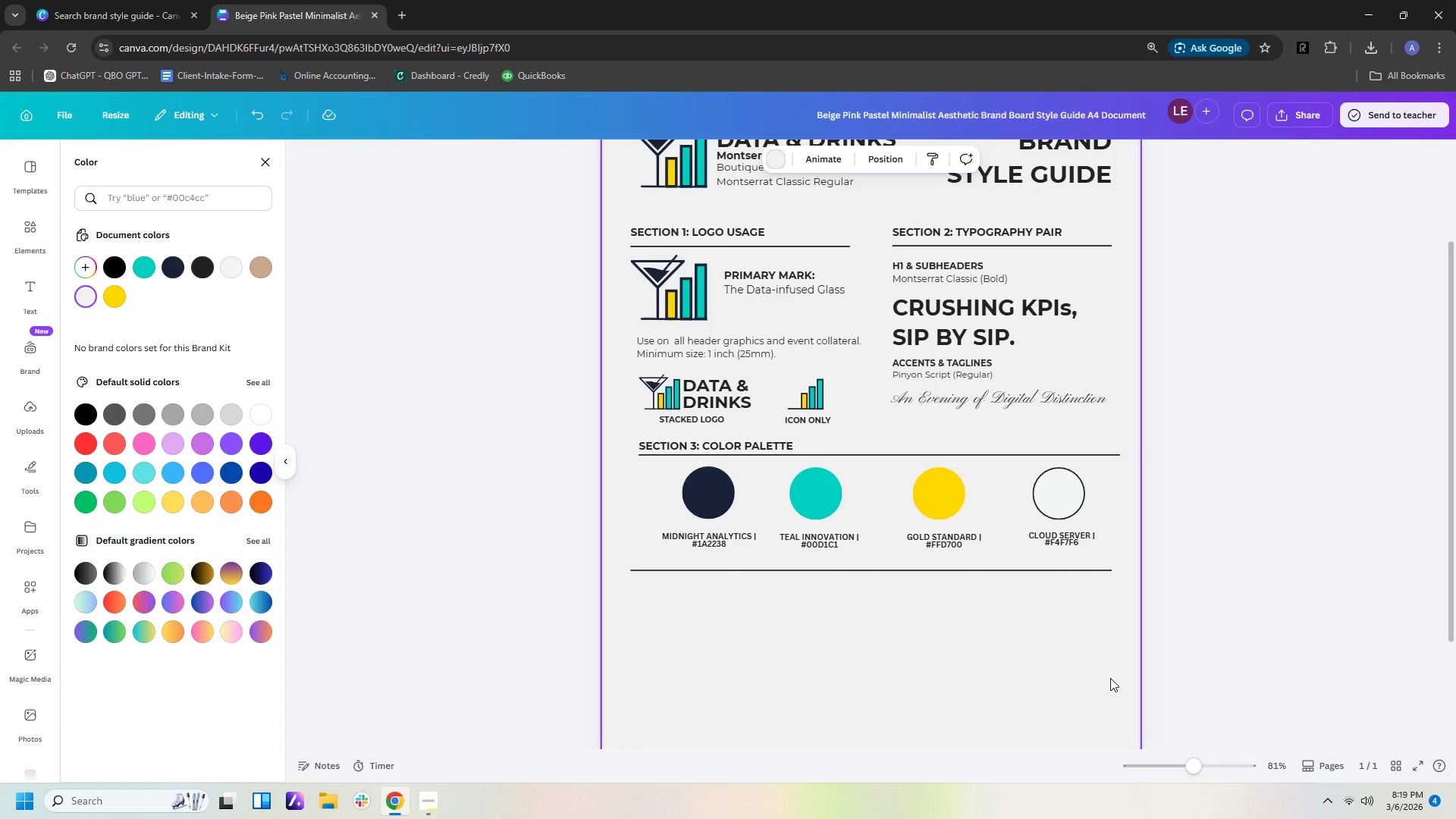 
left_click([1068, 490])
 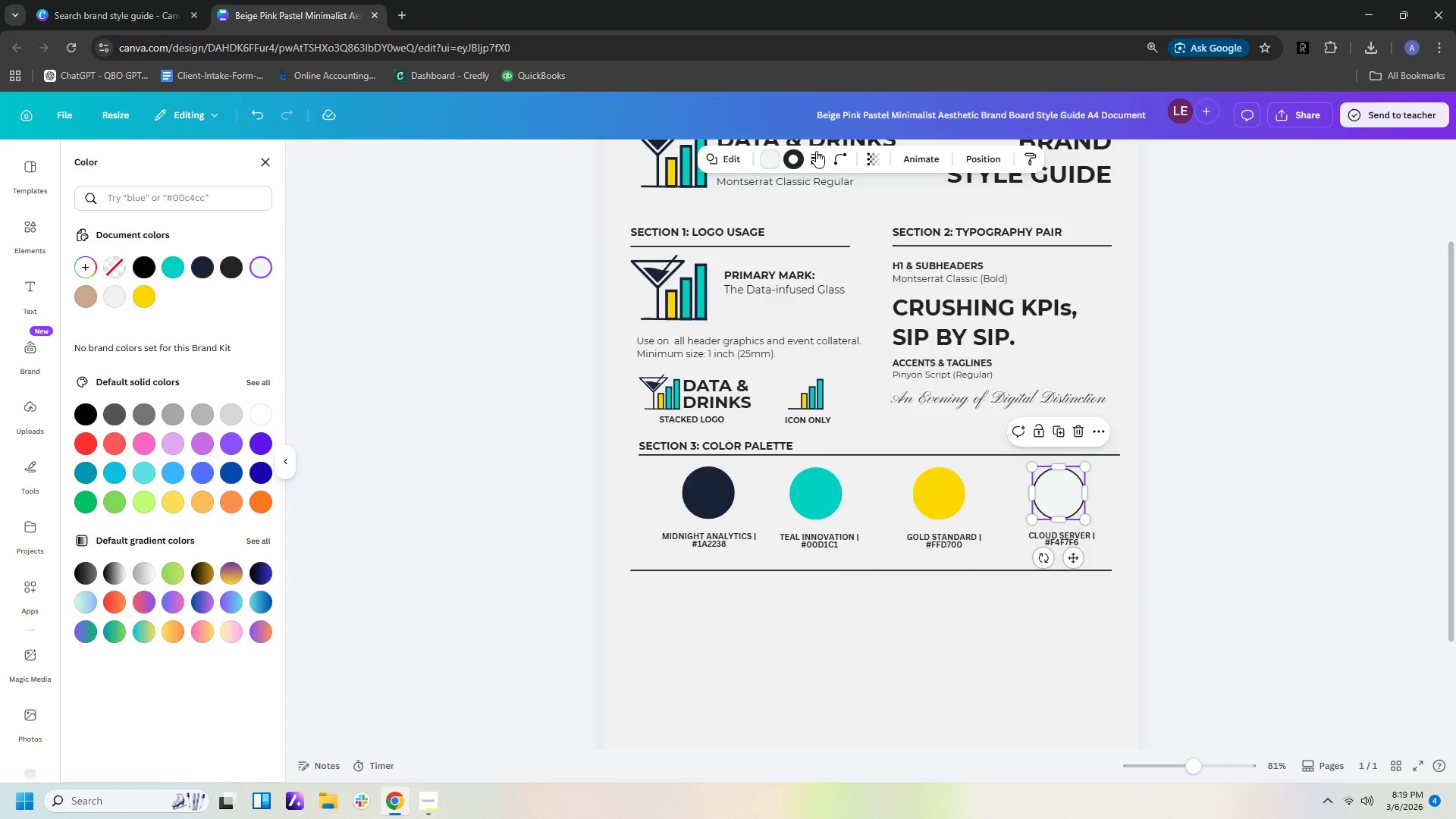 
left_click([799, 153])
 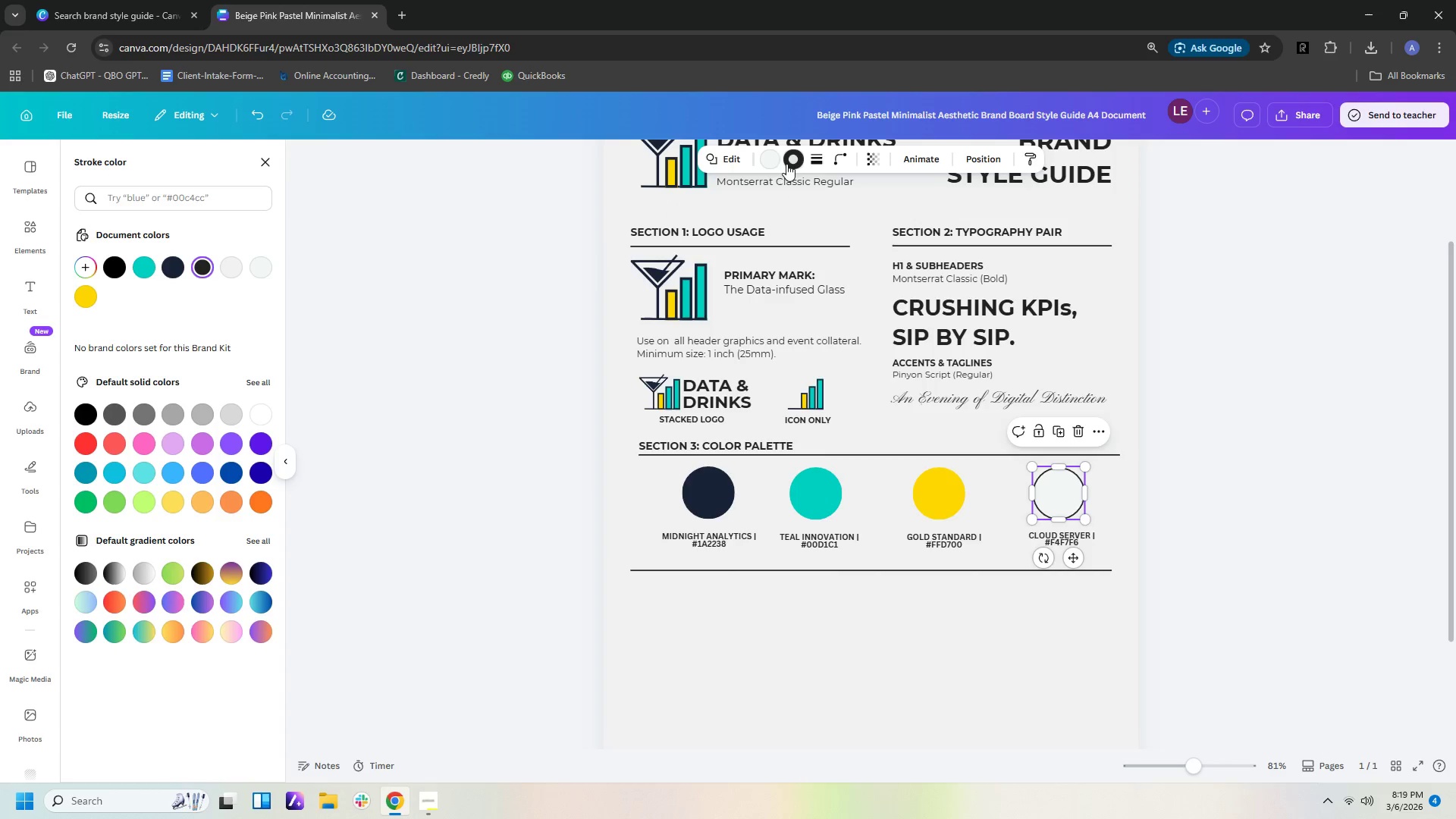 
left_click([789, 160])
 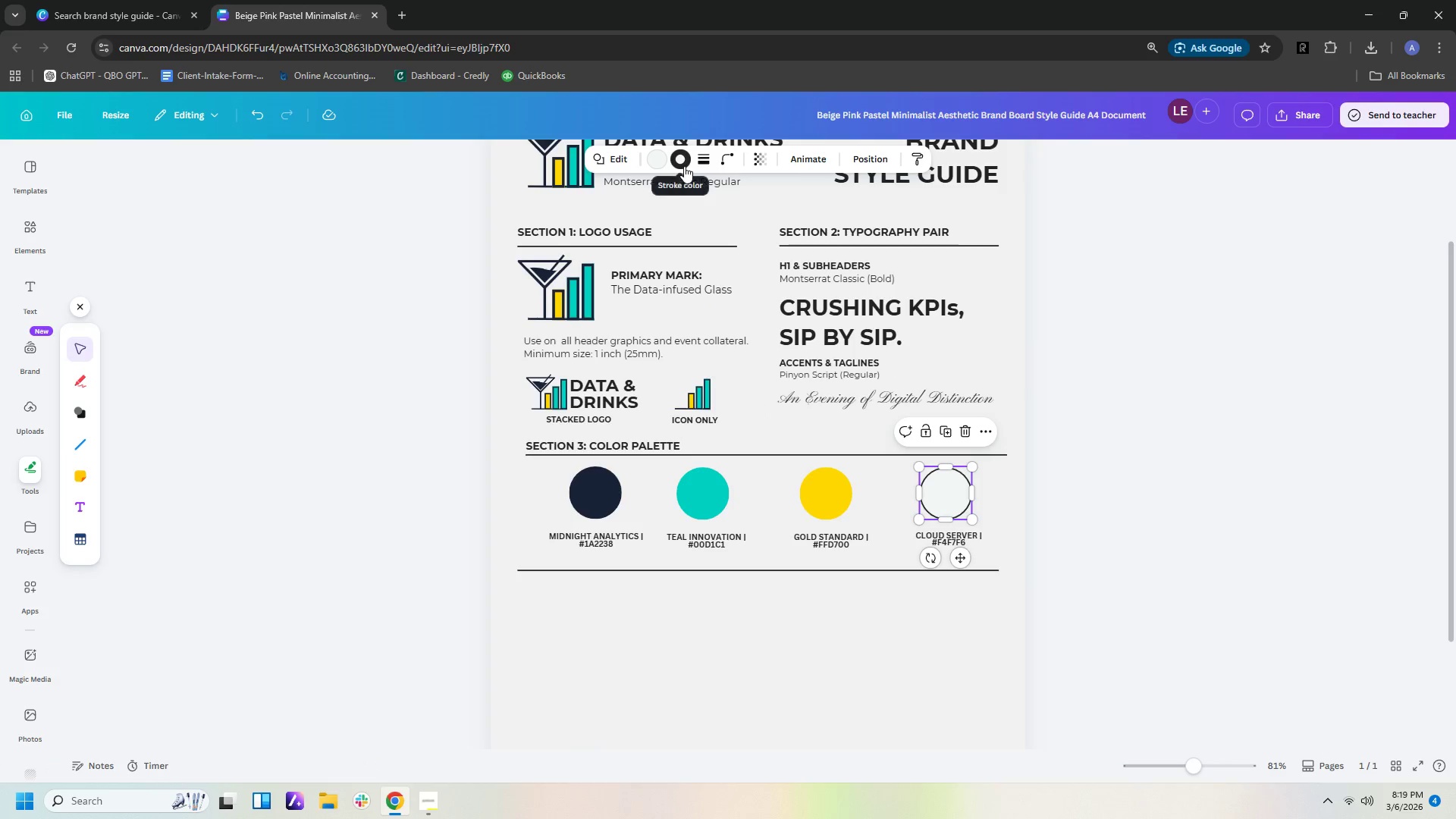 
left_click([700, 162])
 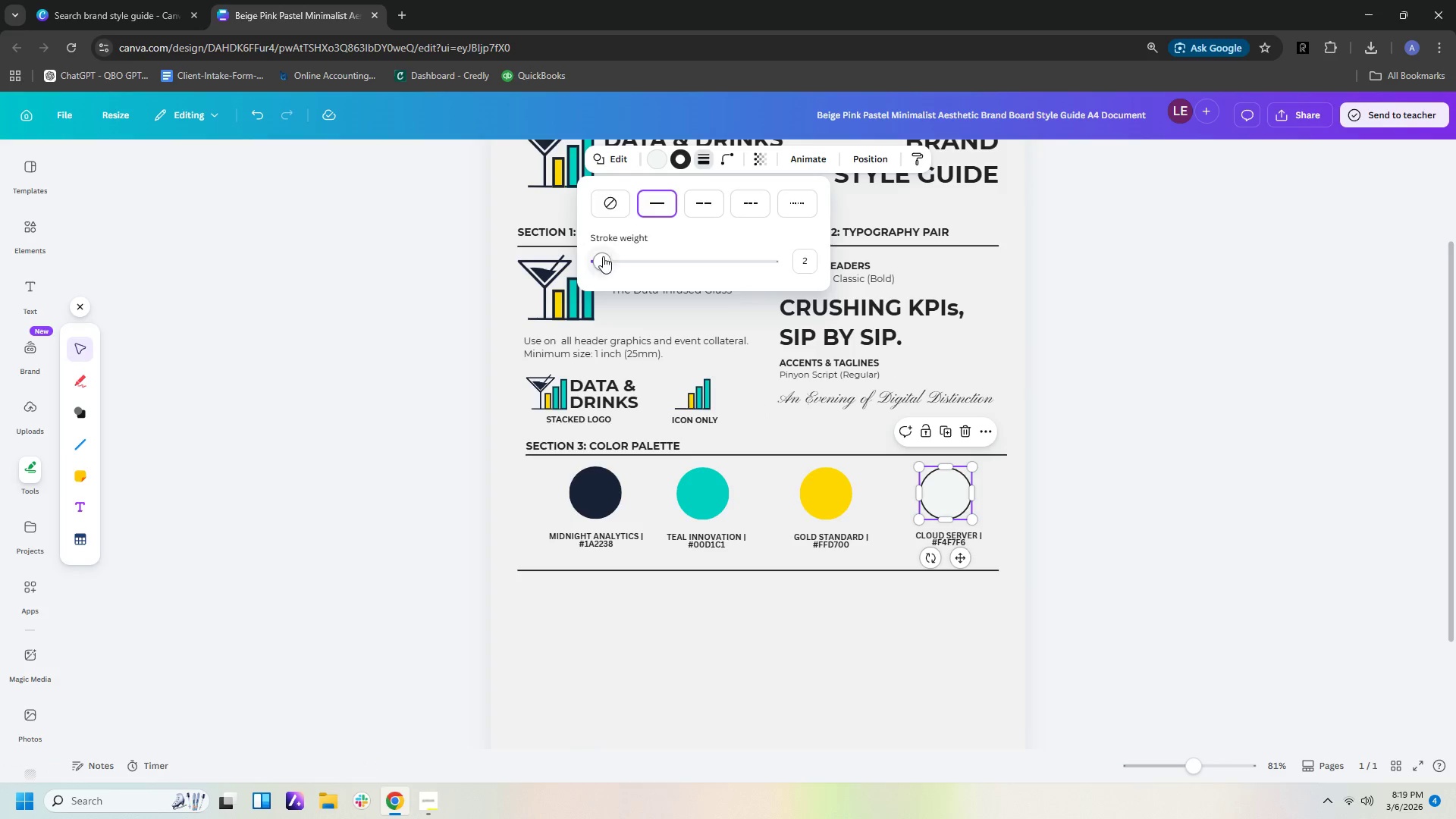 
left_click_drag(start_coordinate=[602, 259], to_coordinate=[598, 259])
 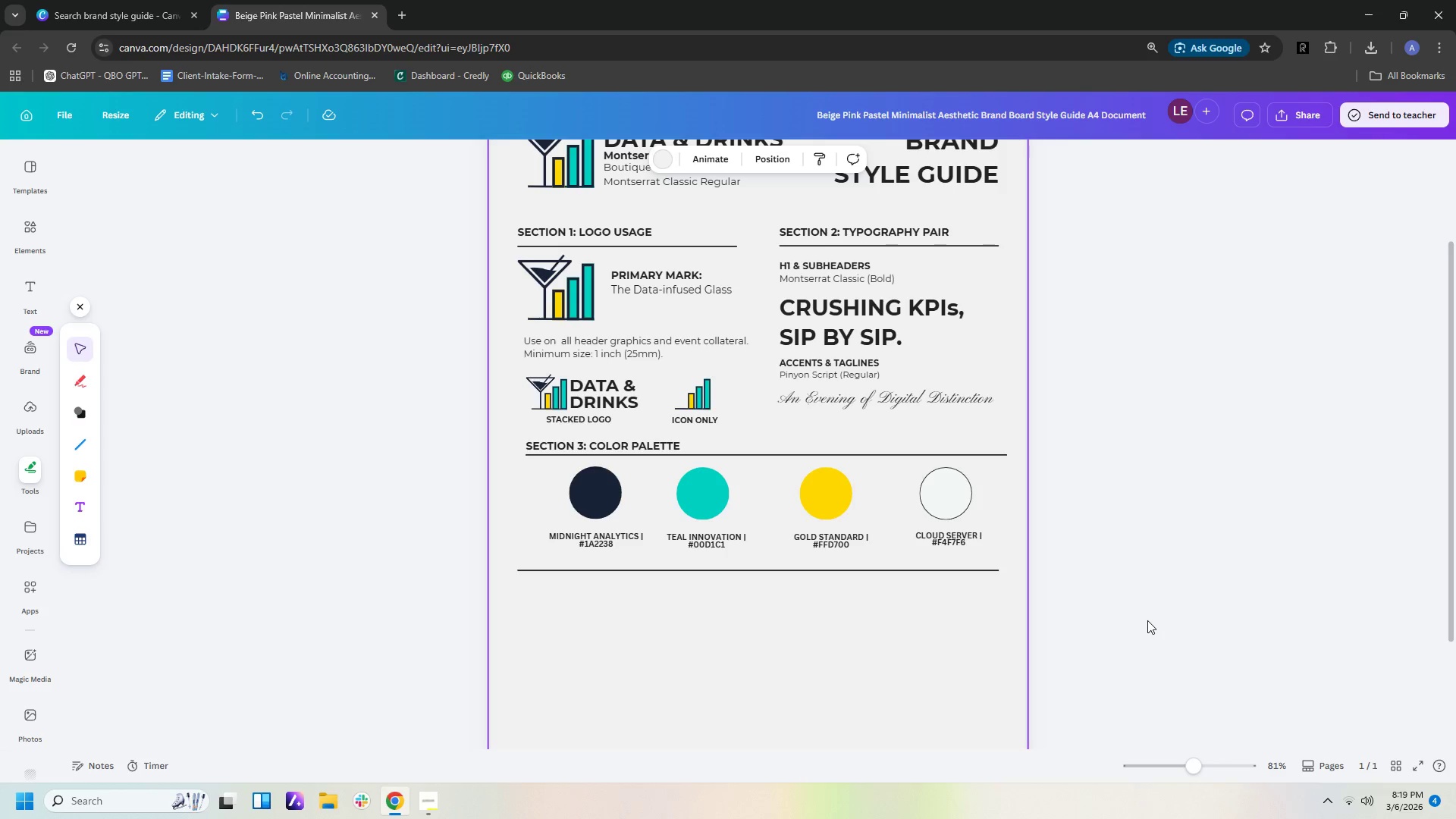 
scroll: coordinate [1147, 620], scroll_direction: down, amount: 1.0
 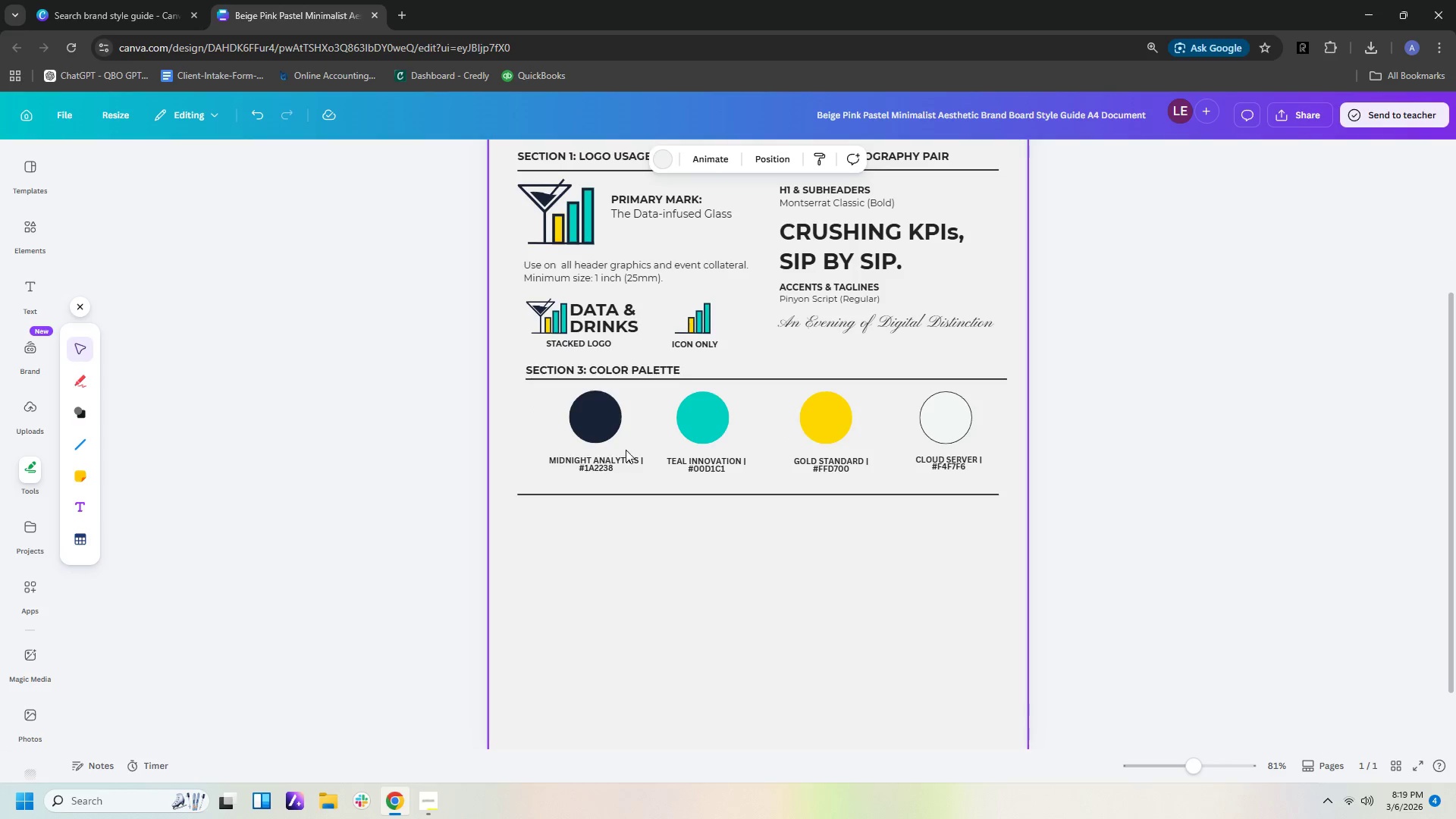 
mouse_move([601, 417])
 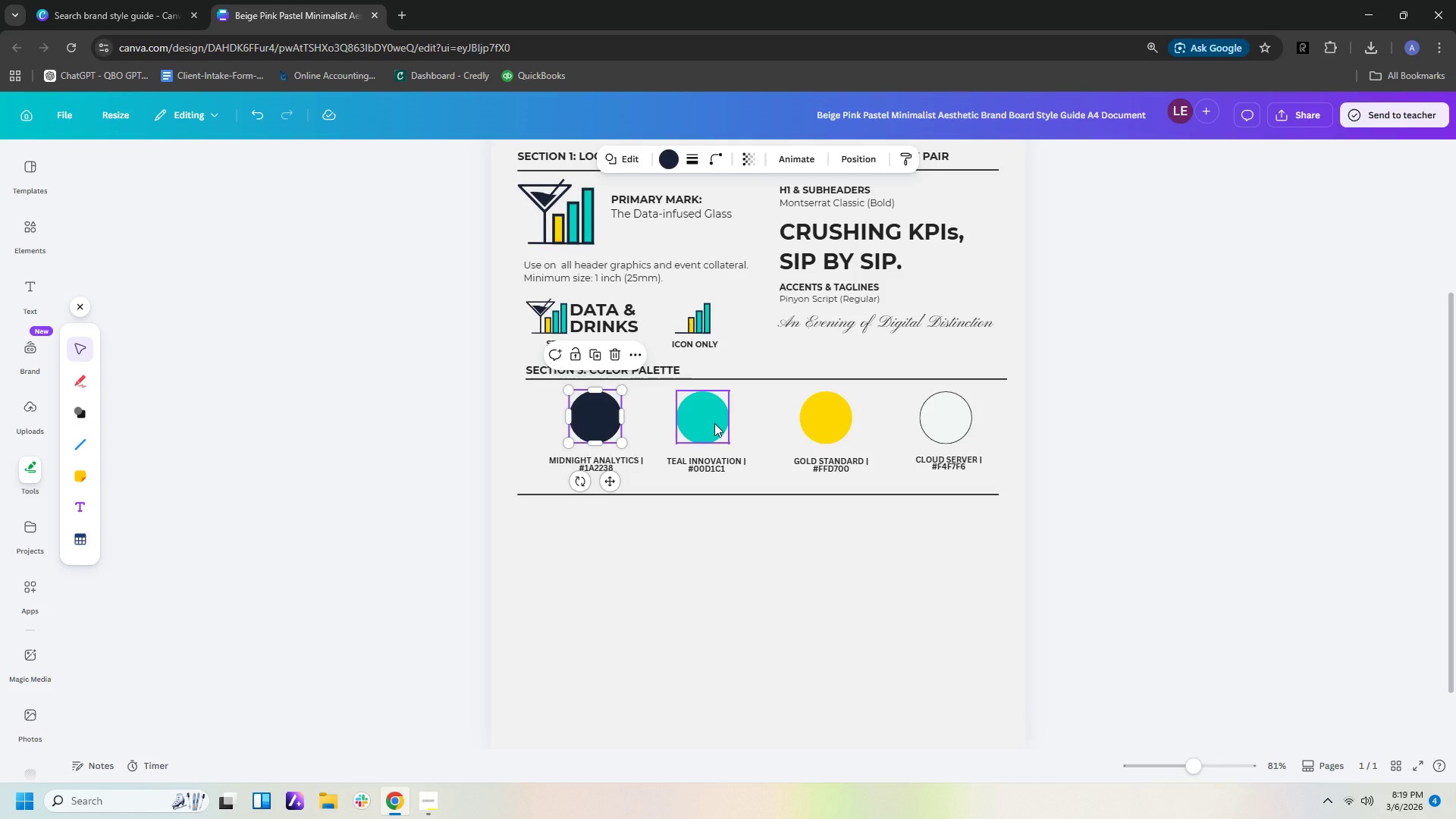 
left_click_drag(start_coordinate=[714, 423], to_coordinate=[724, 423])
 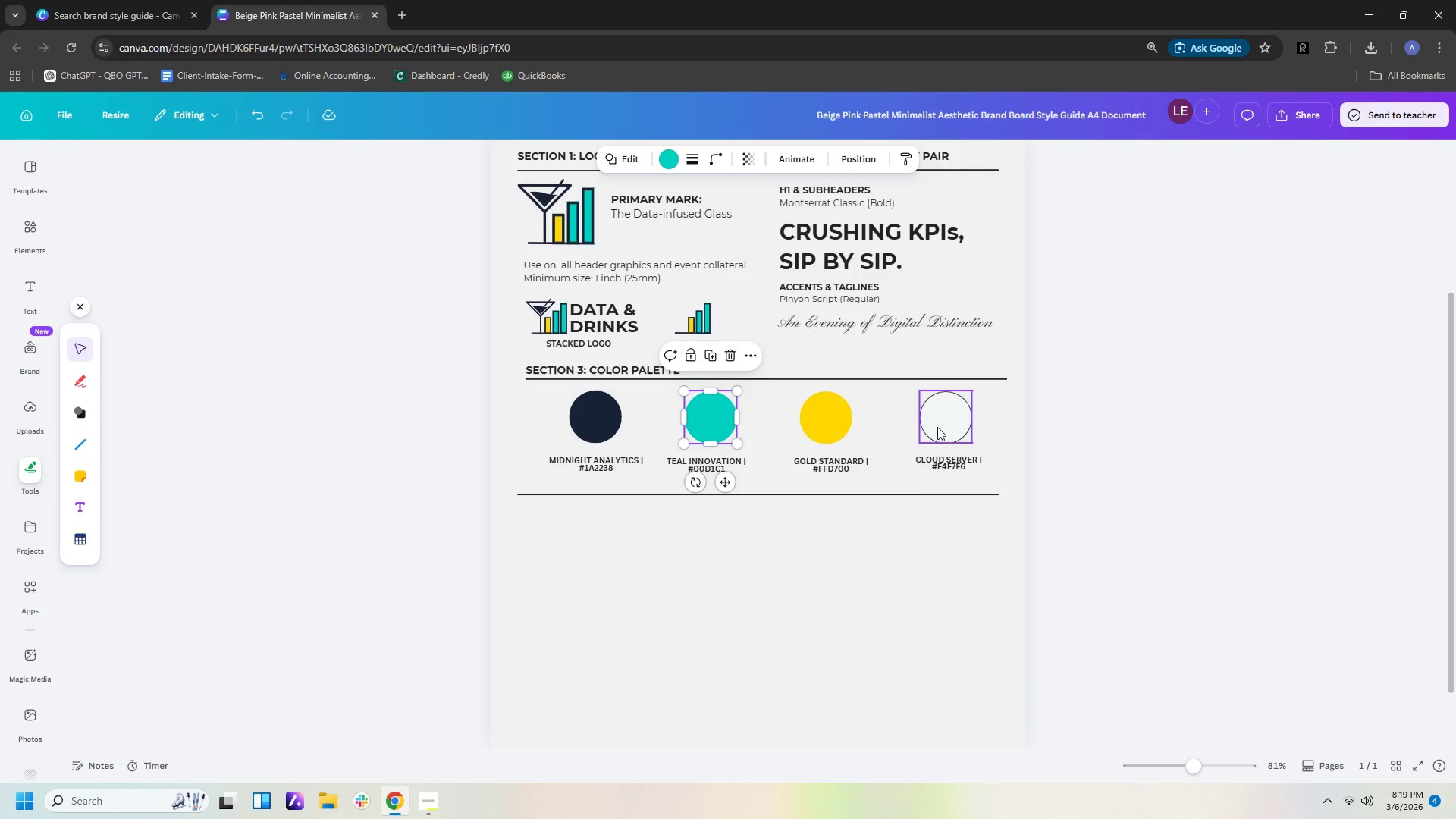 
left_click_drag(start_coordinate=[941, 426], to_coordinate=[937, 426])
 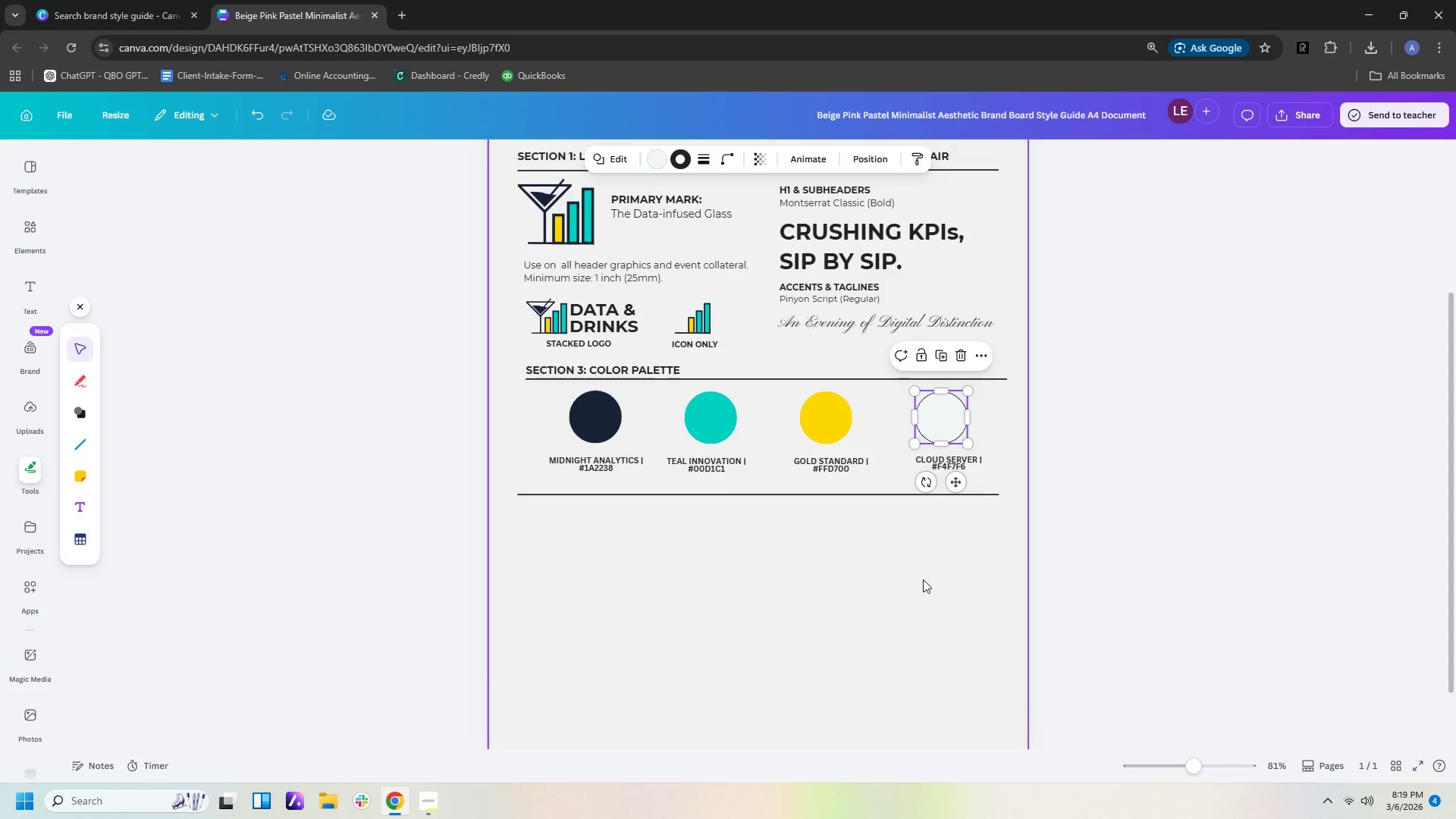 
left_click([923, 579])
 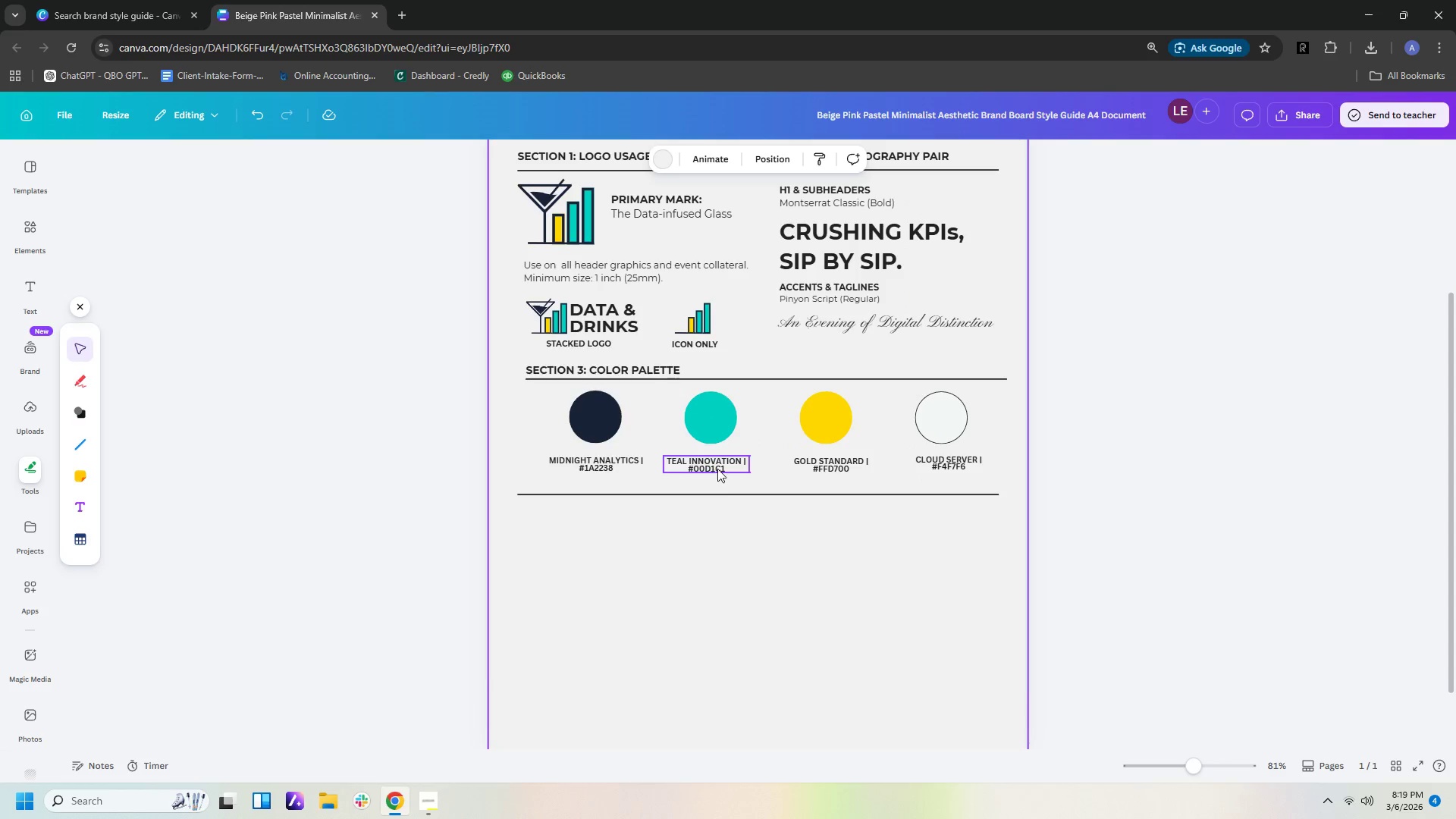 
left_click_drag(start_coordinate=[833, 465], to_coordinate=[827, 464])
 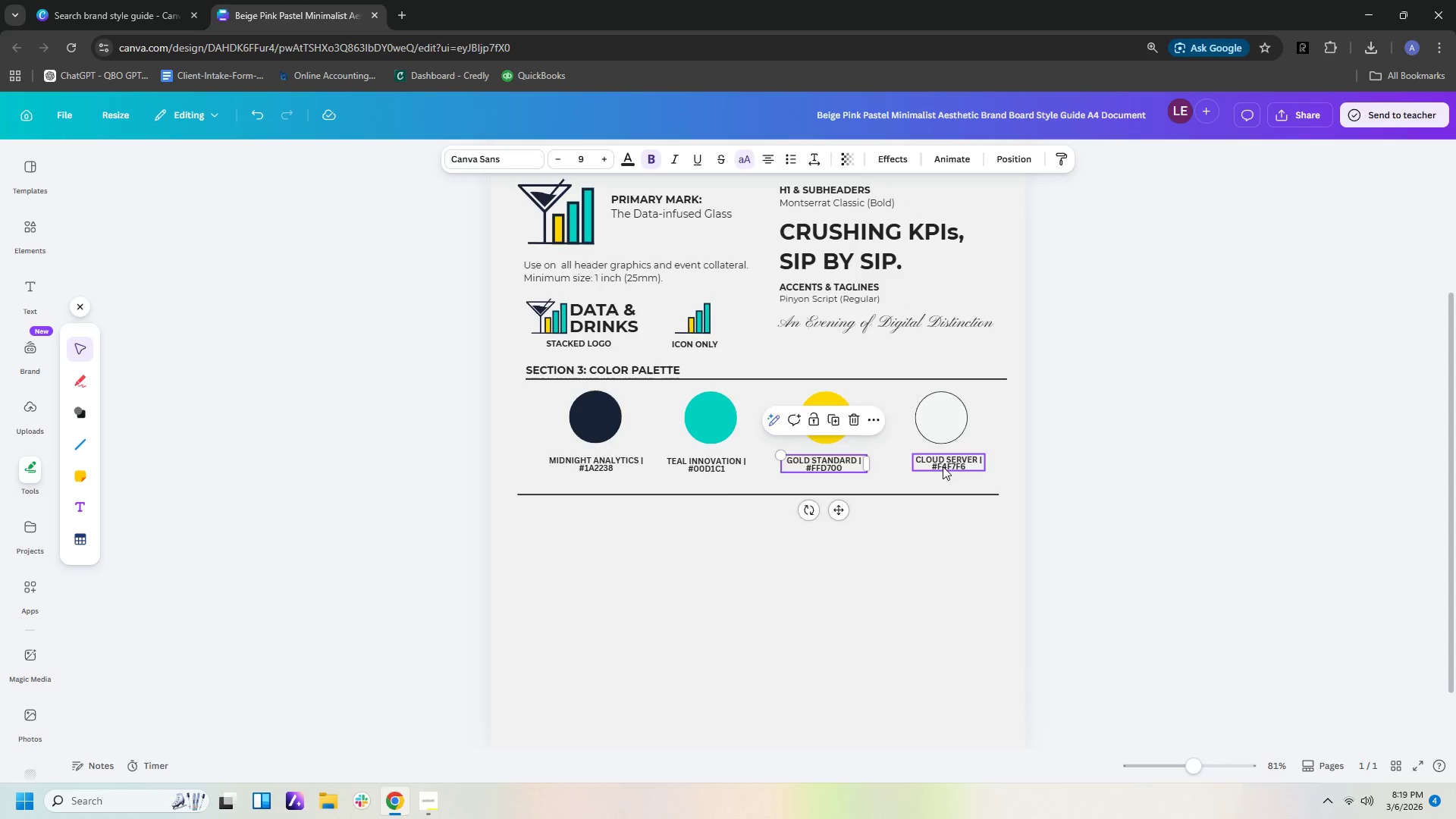 
left_click_drag(start_coordinate=[943, 466], to_coordinate=[934, 469])
 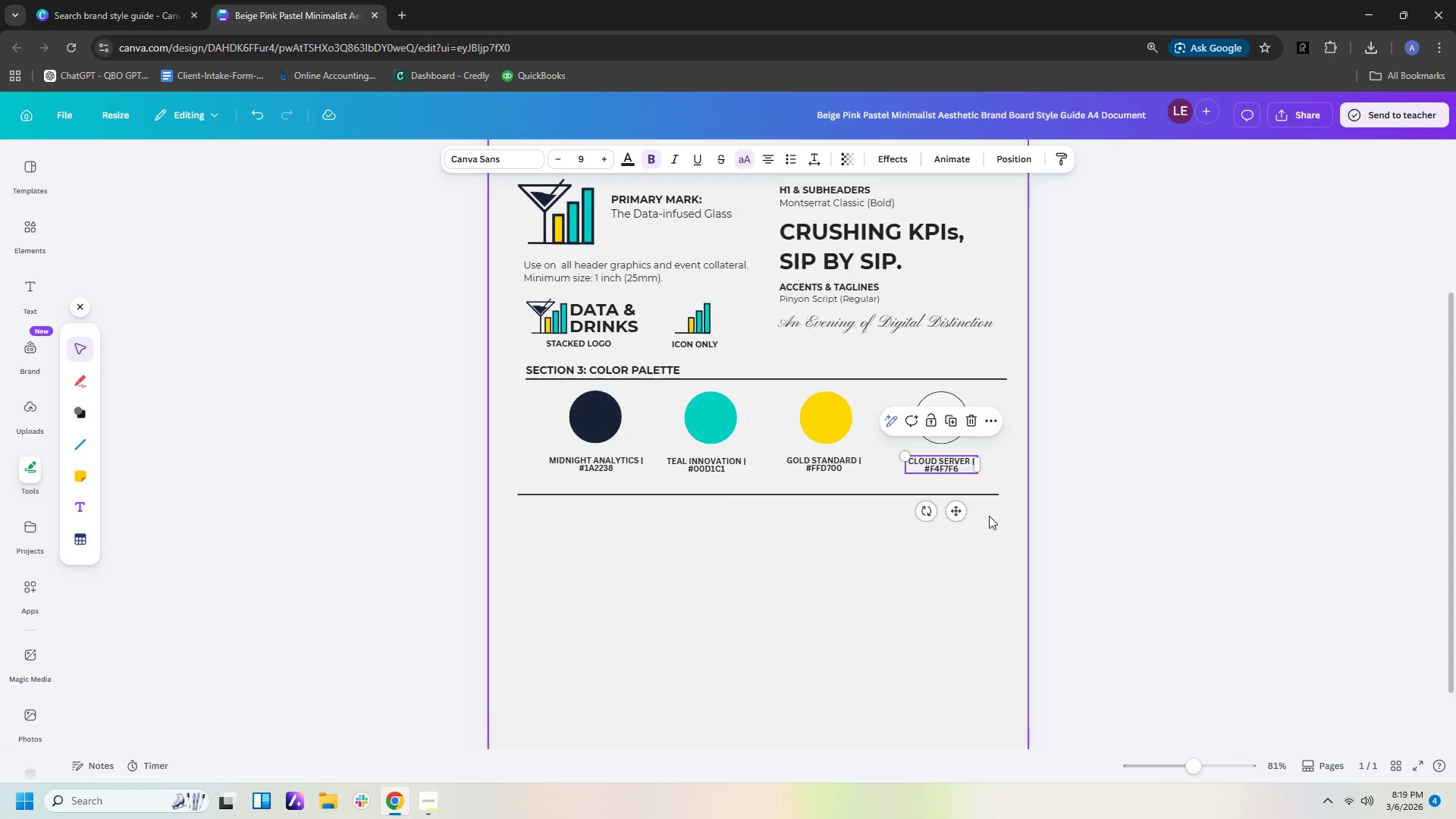 
left_click([989, 520])
 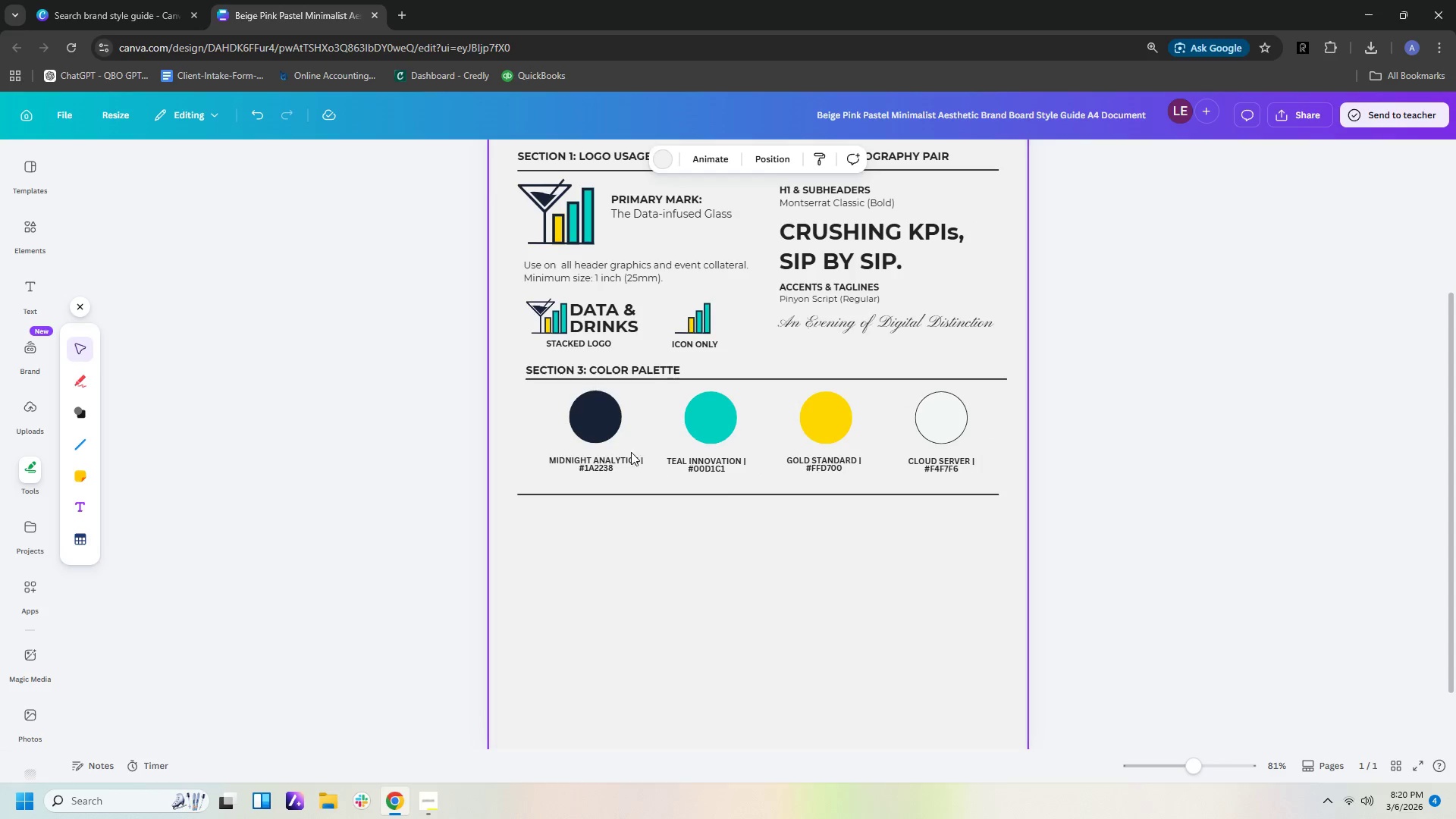 
left_click([629, 459])
 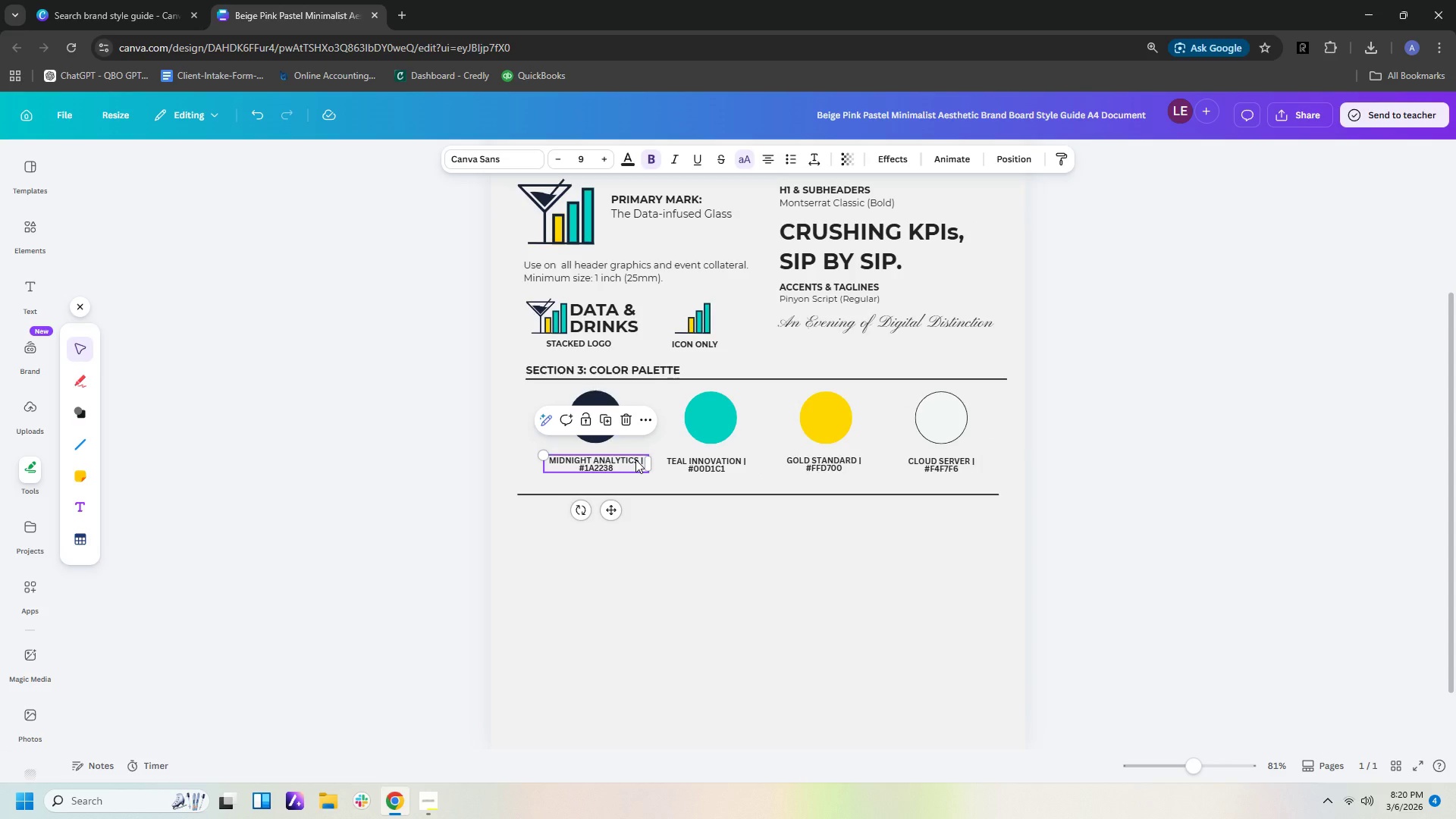 
left_click([635, 460])
 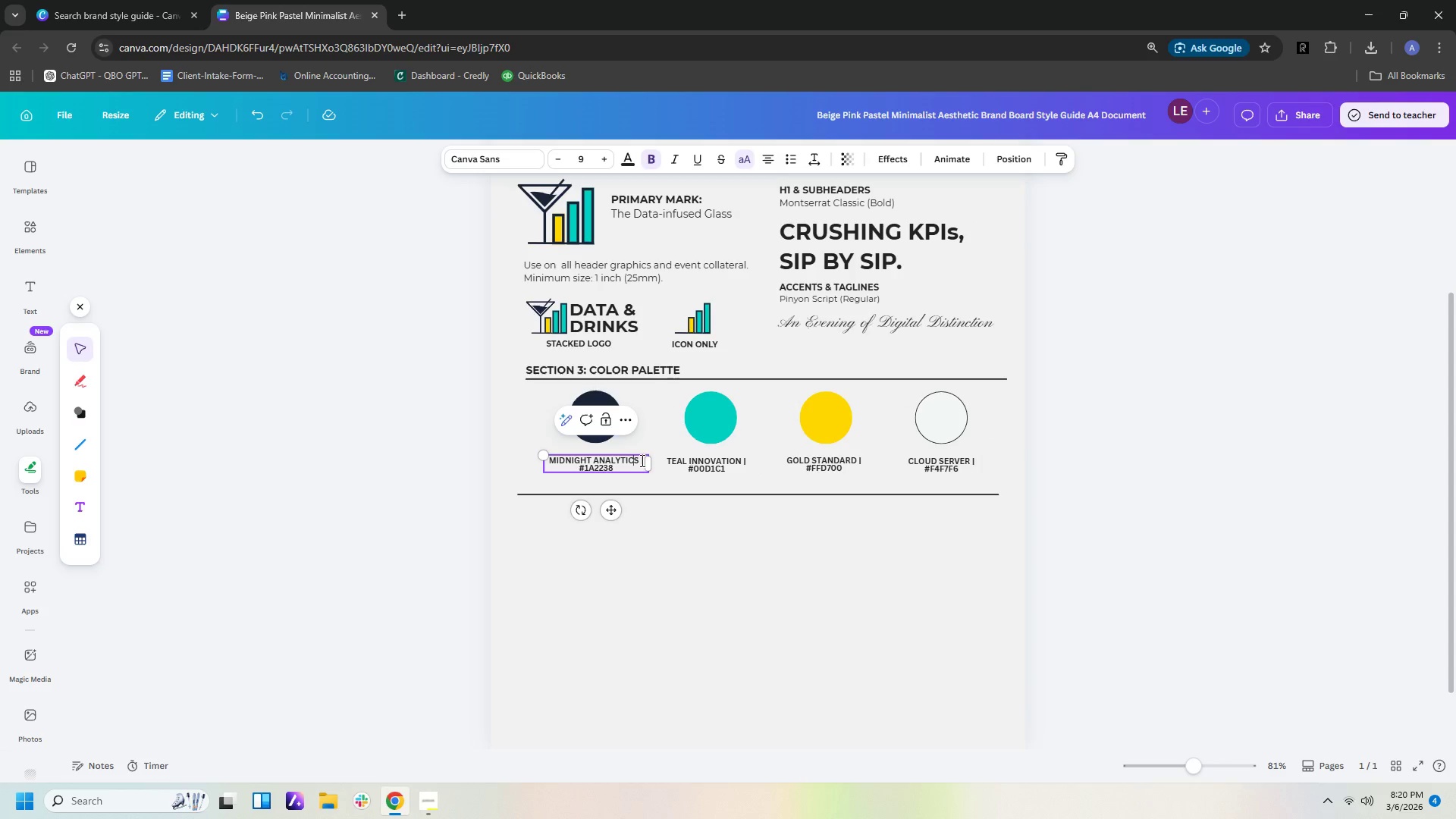 
left_click([641, 460])
 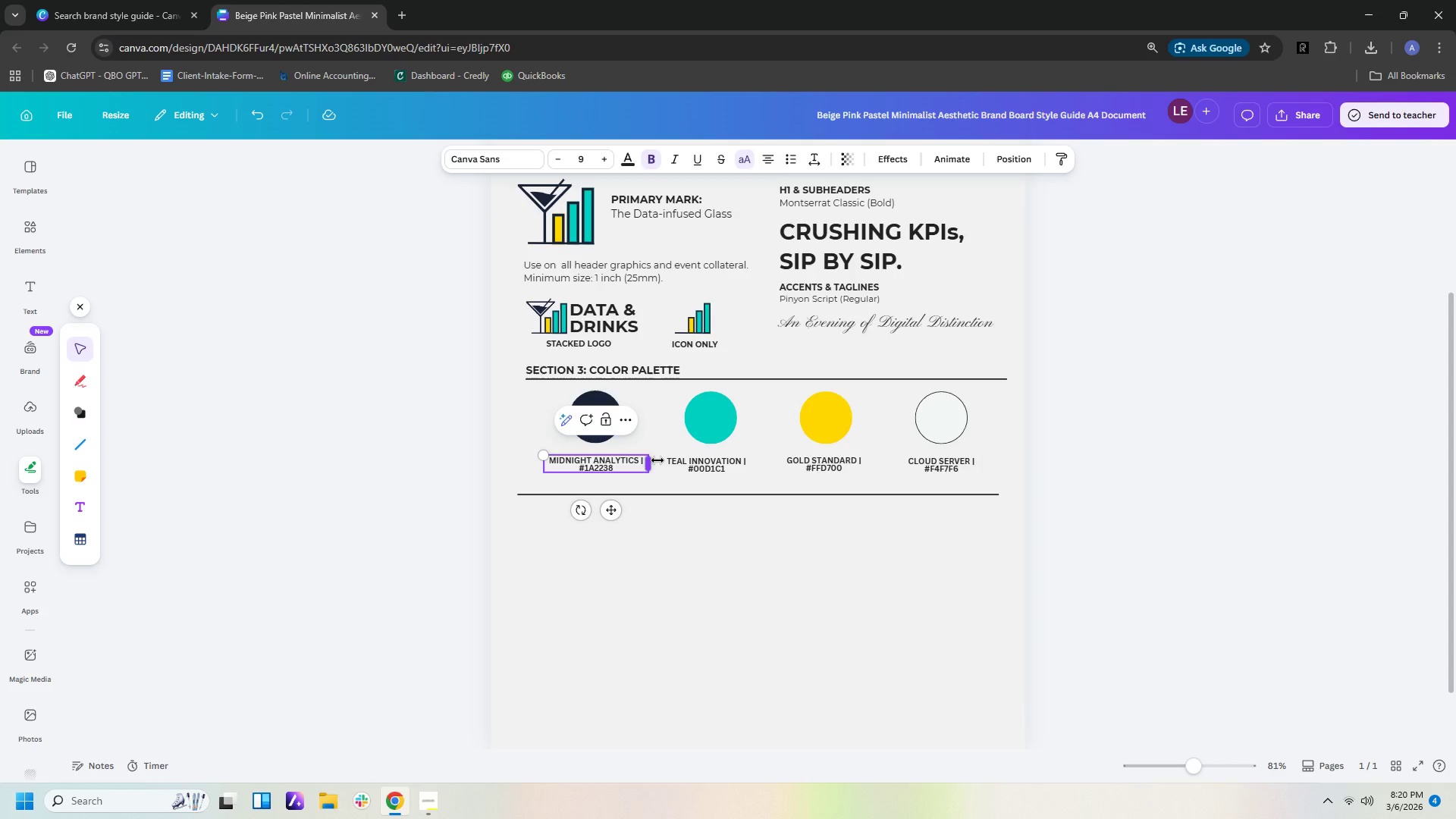 
key(Delete)
 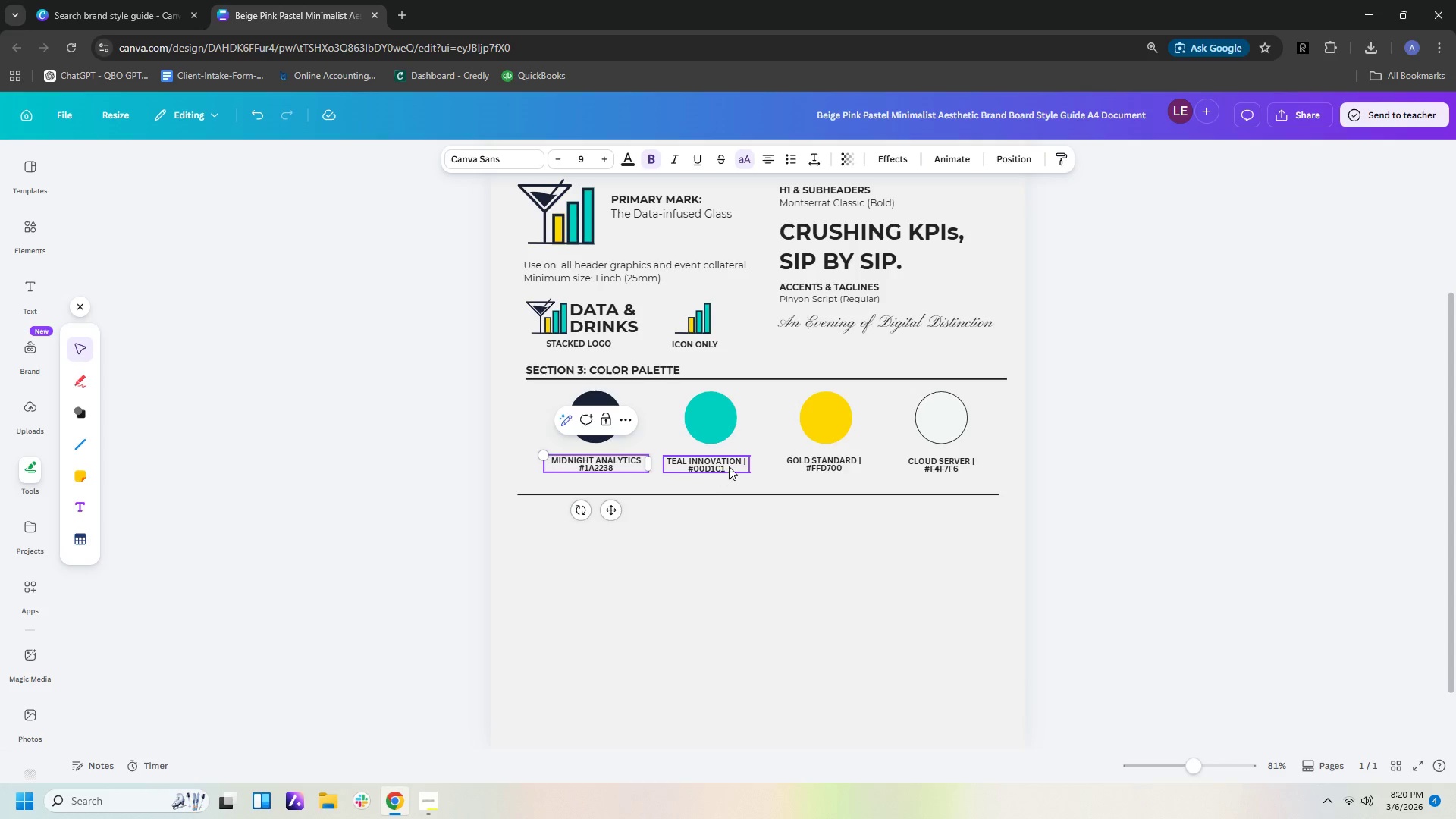 
left_click([733, 460])
 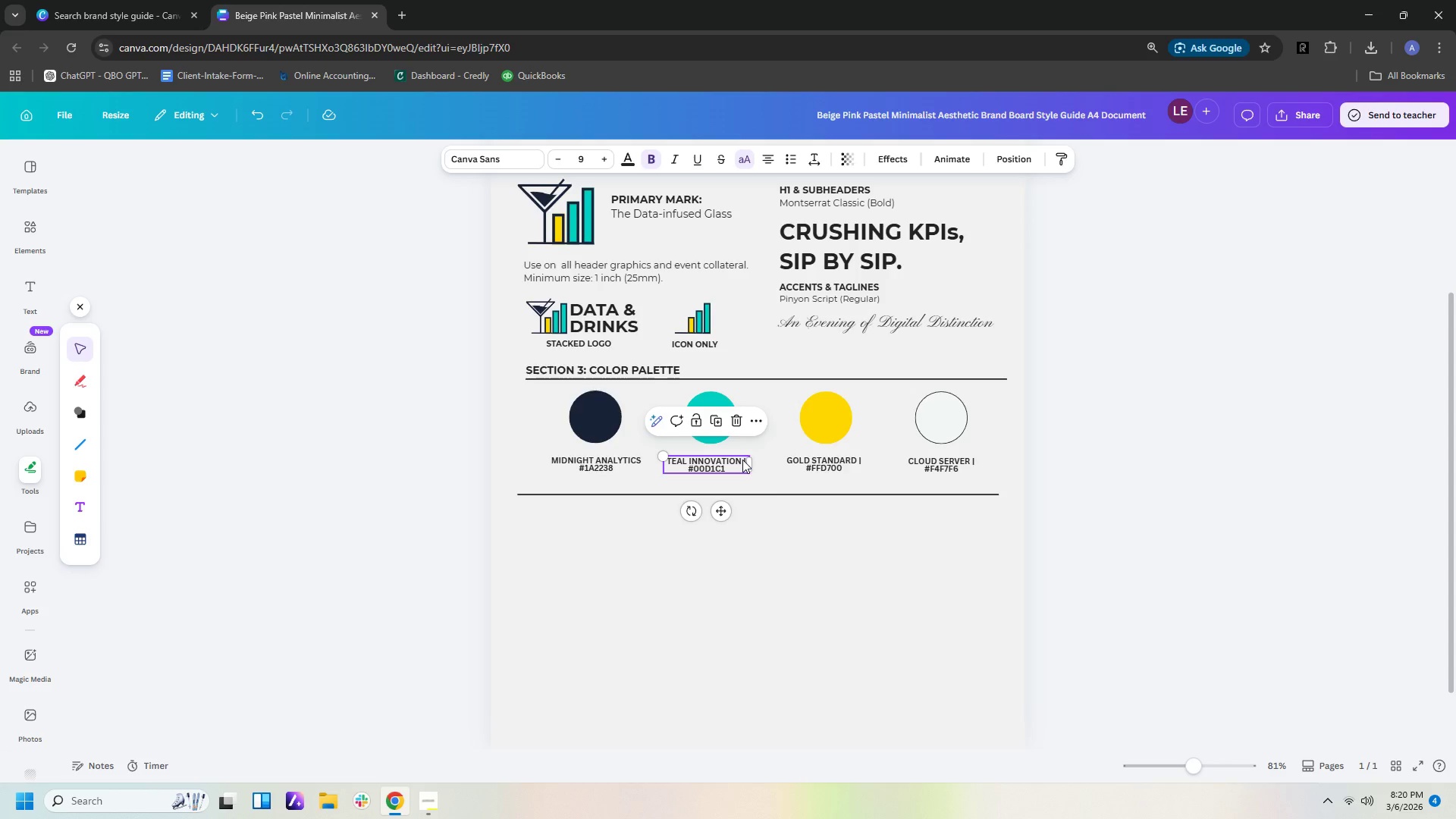 
left_click([743, 460])
 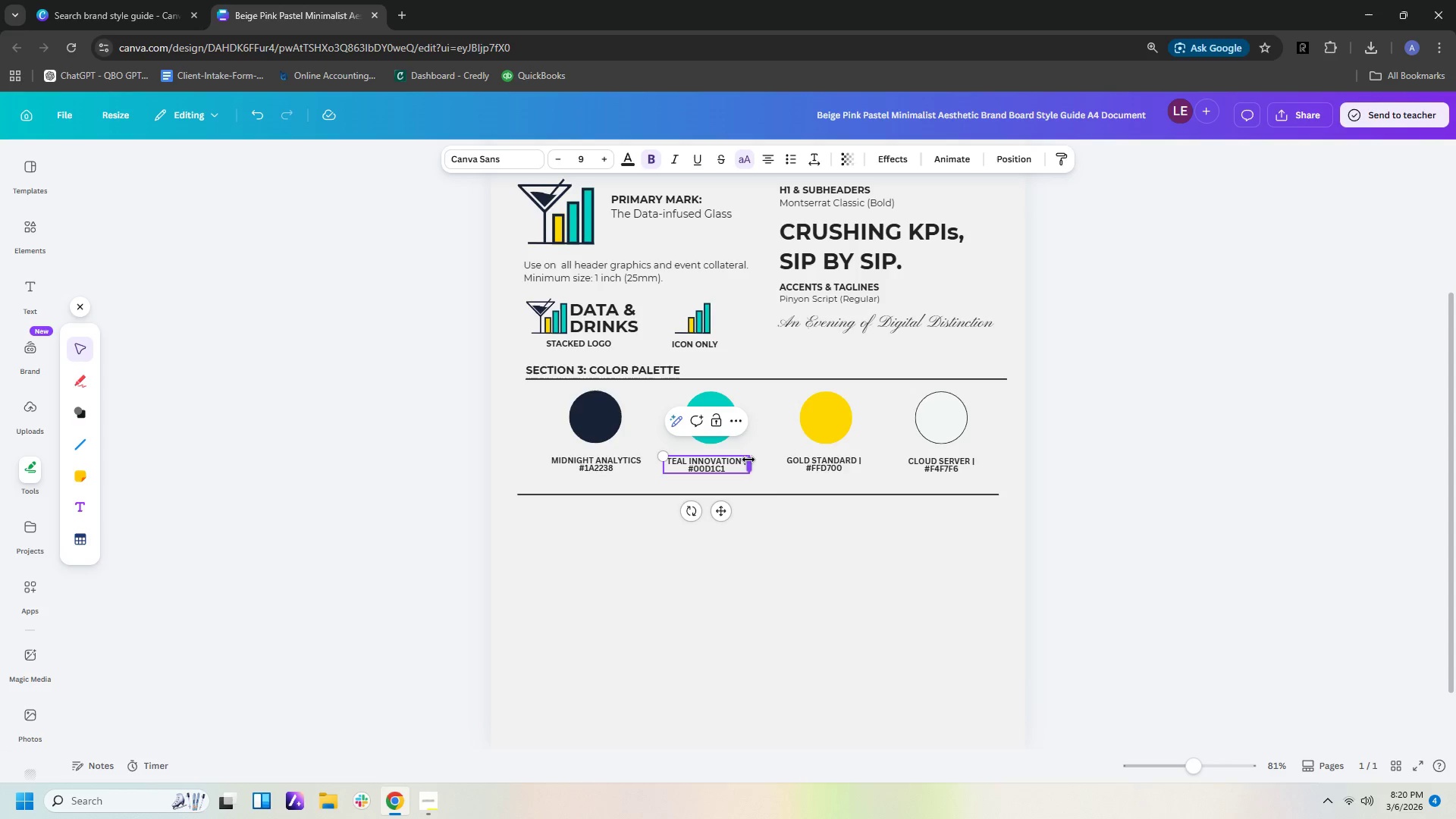 
key(ArrowRight)
 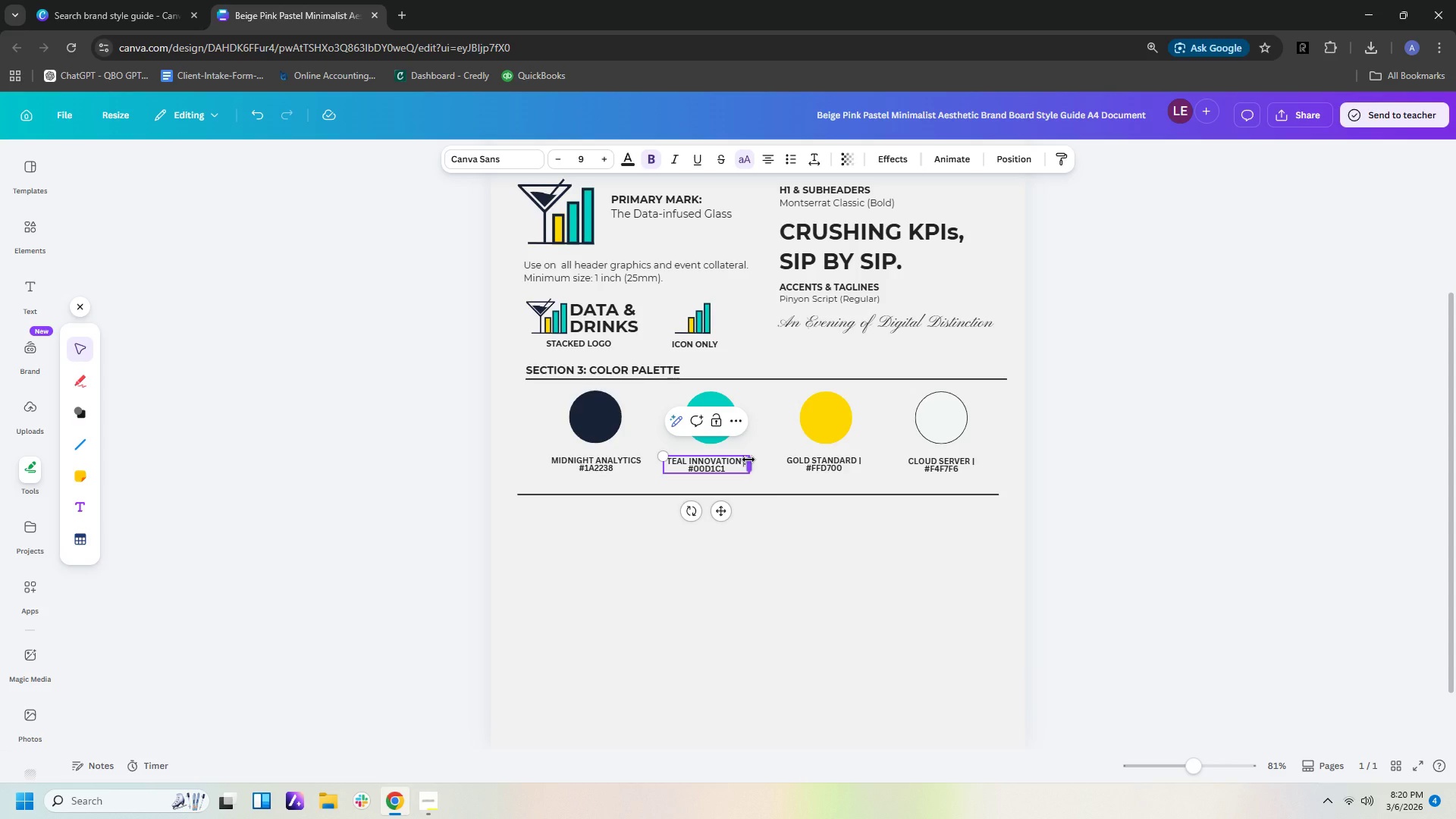 
key(Delete)
 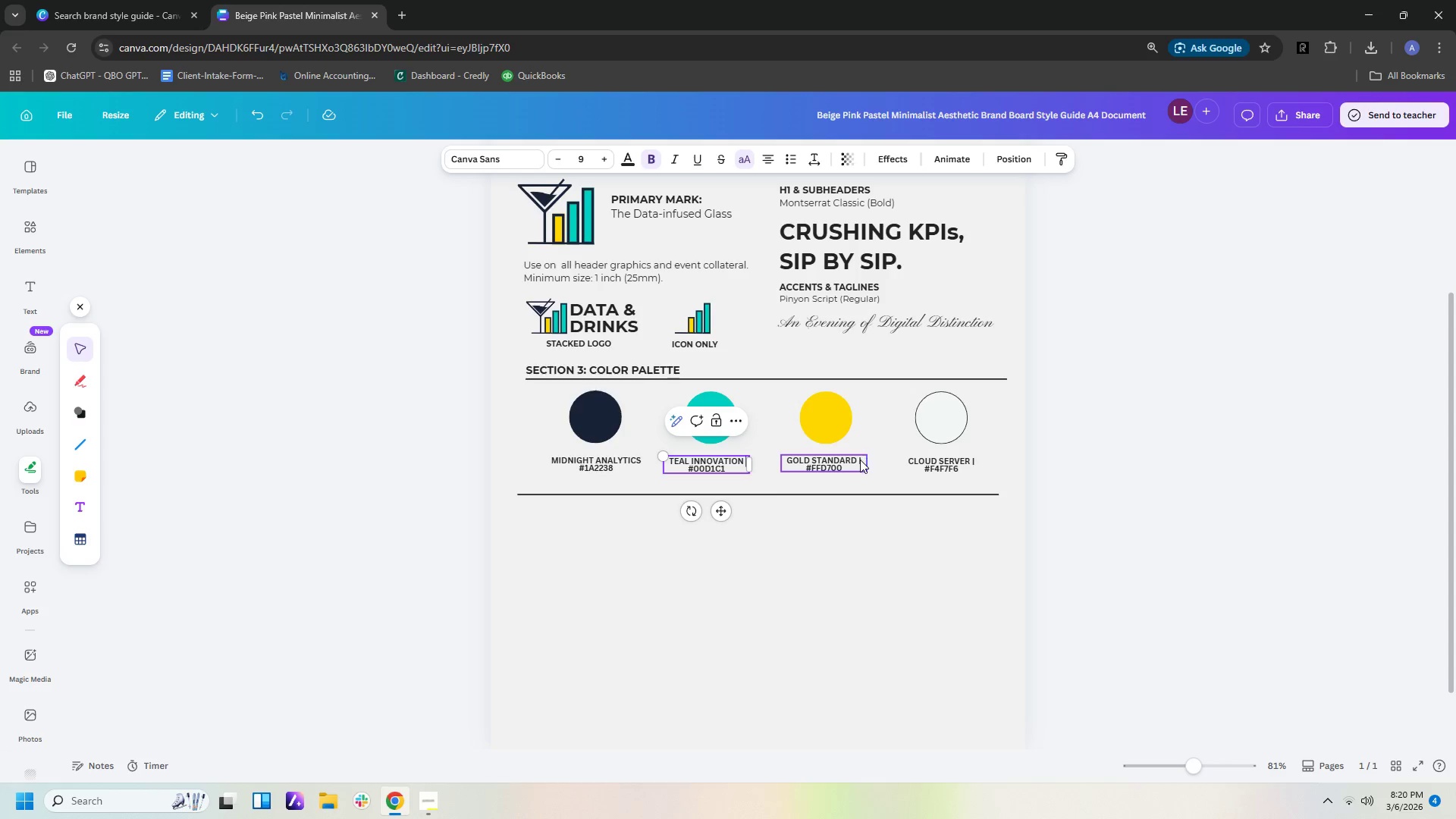 
double_click([857, 460])
 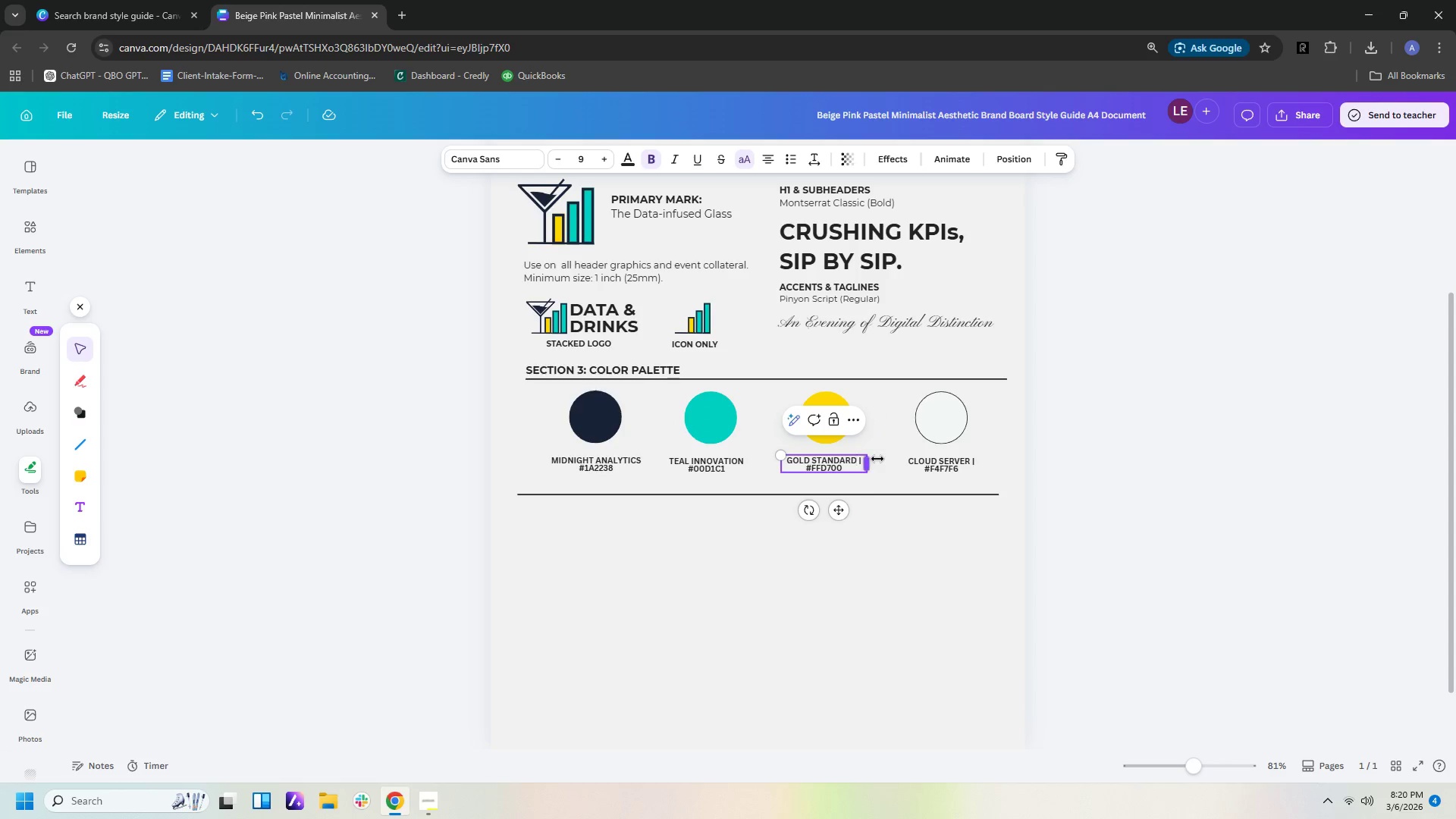 
key(ArrowRight)
 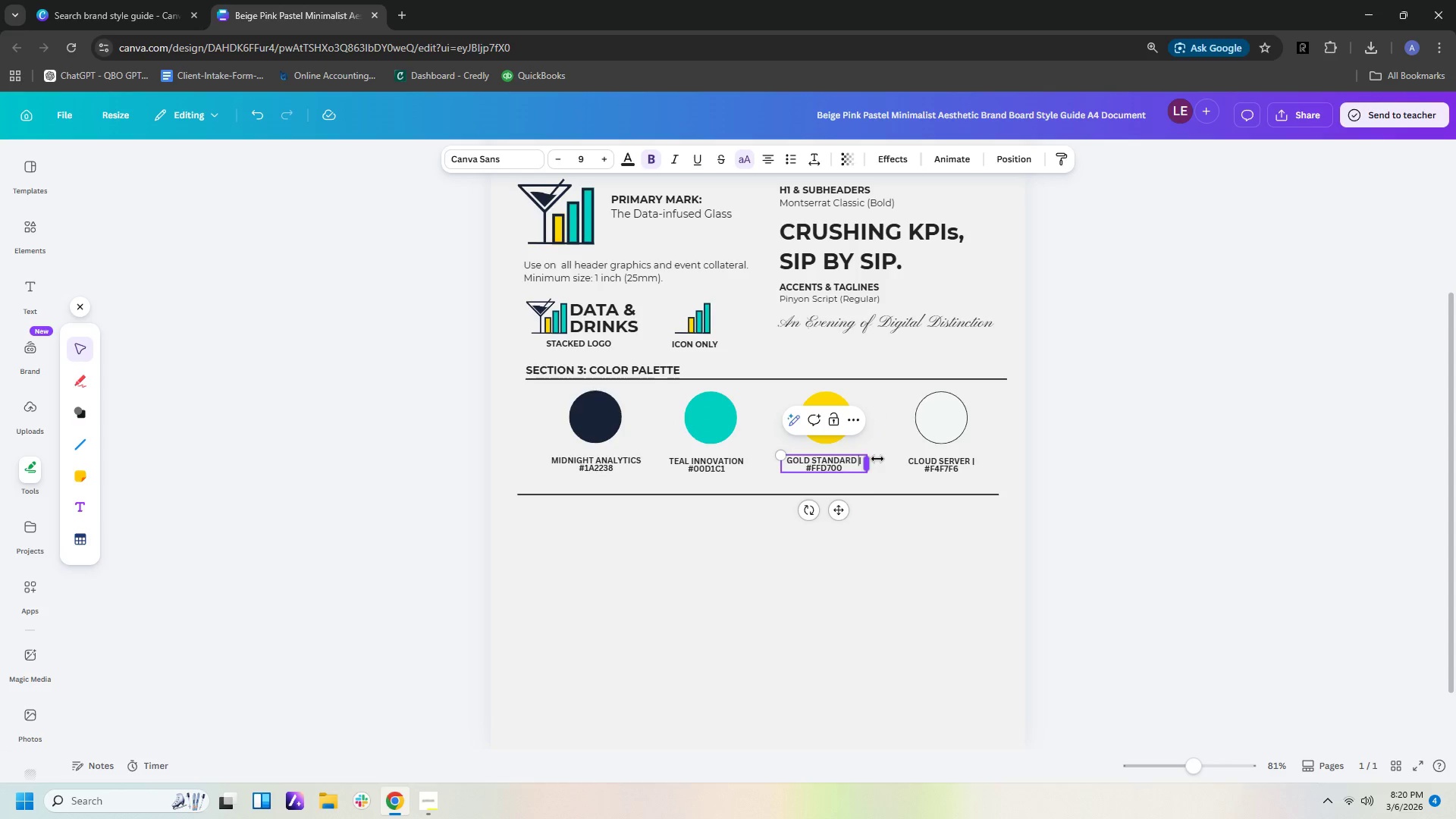 
key(Delete)
 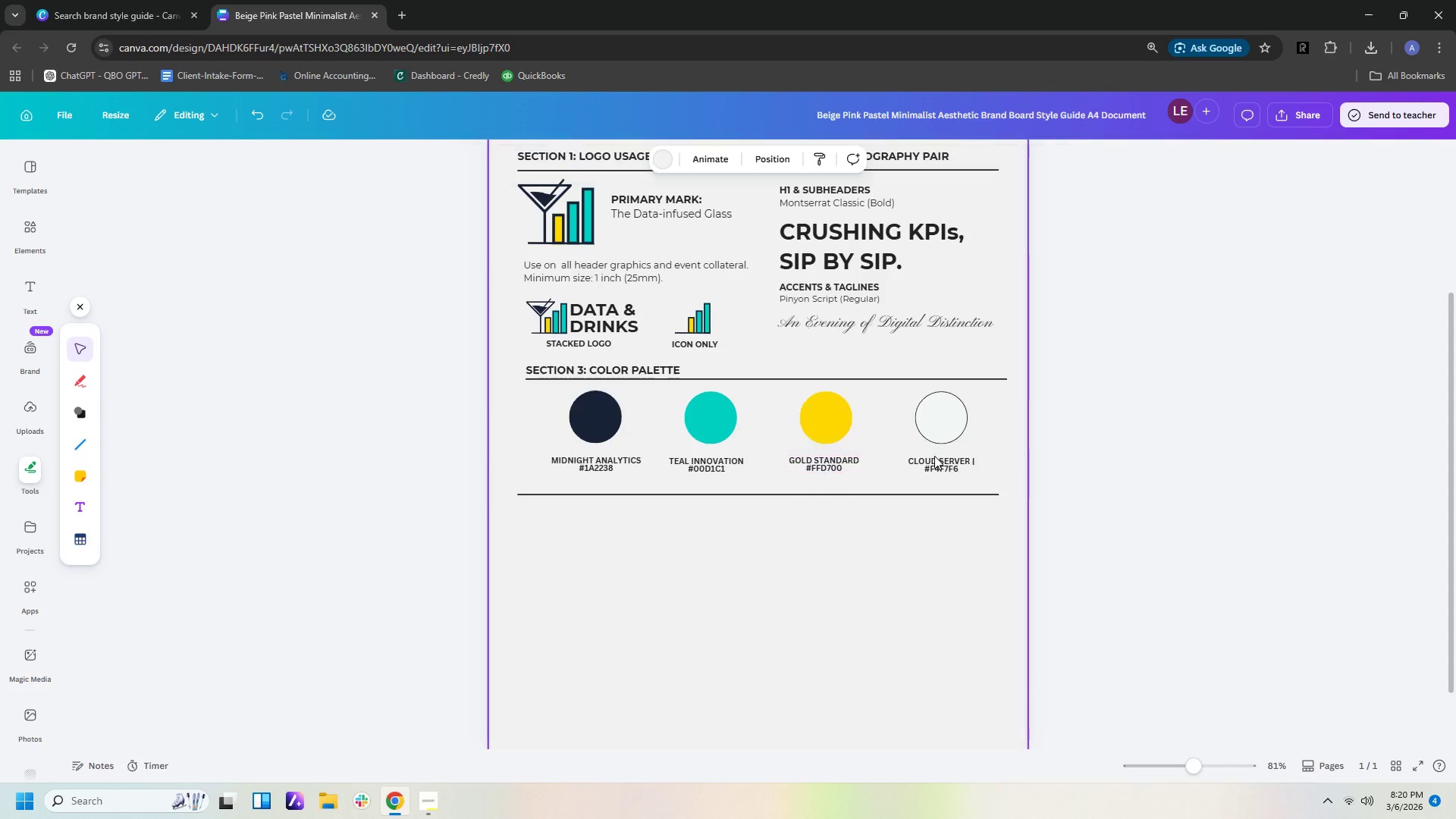 
double_click([954, 460])
 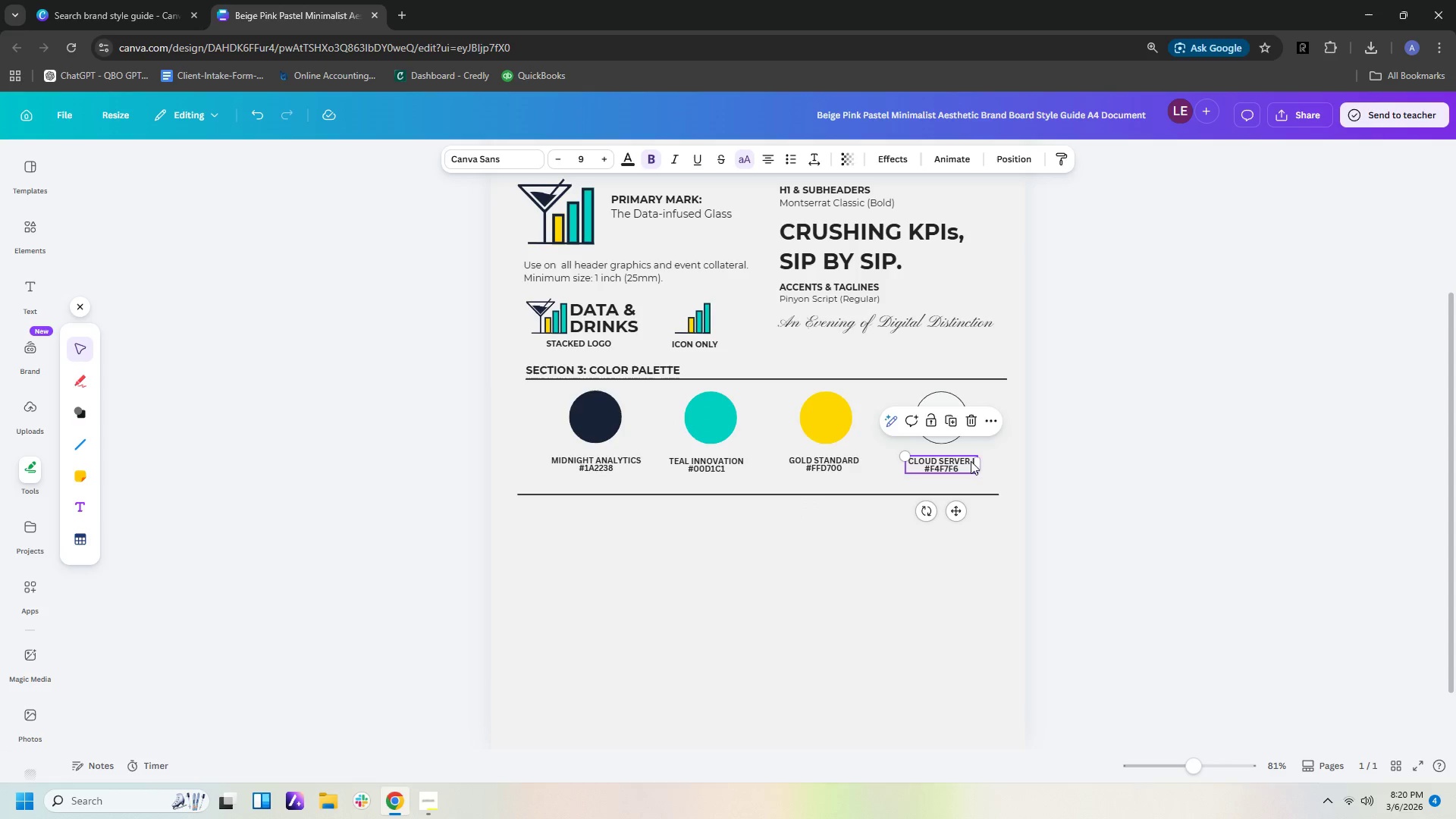 
double_click([971, 461])
 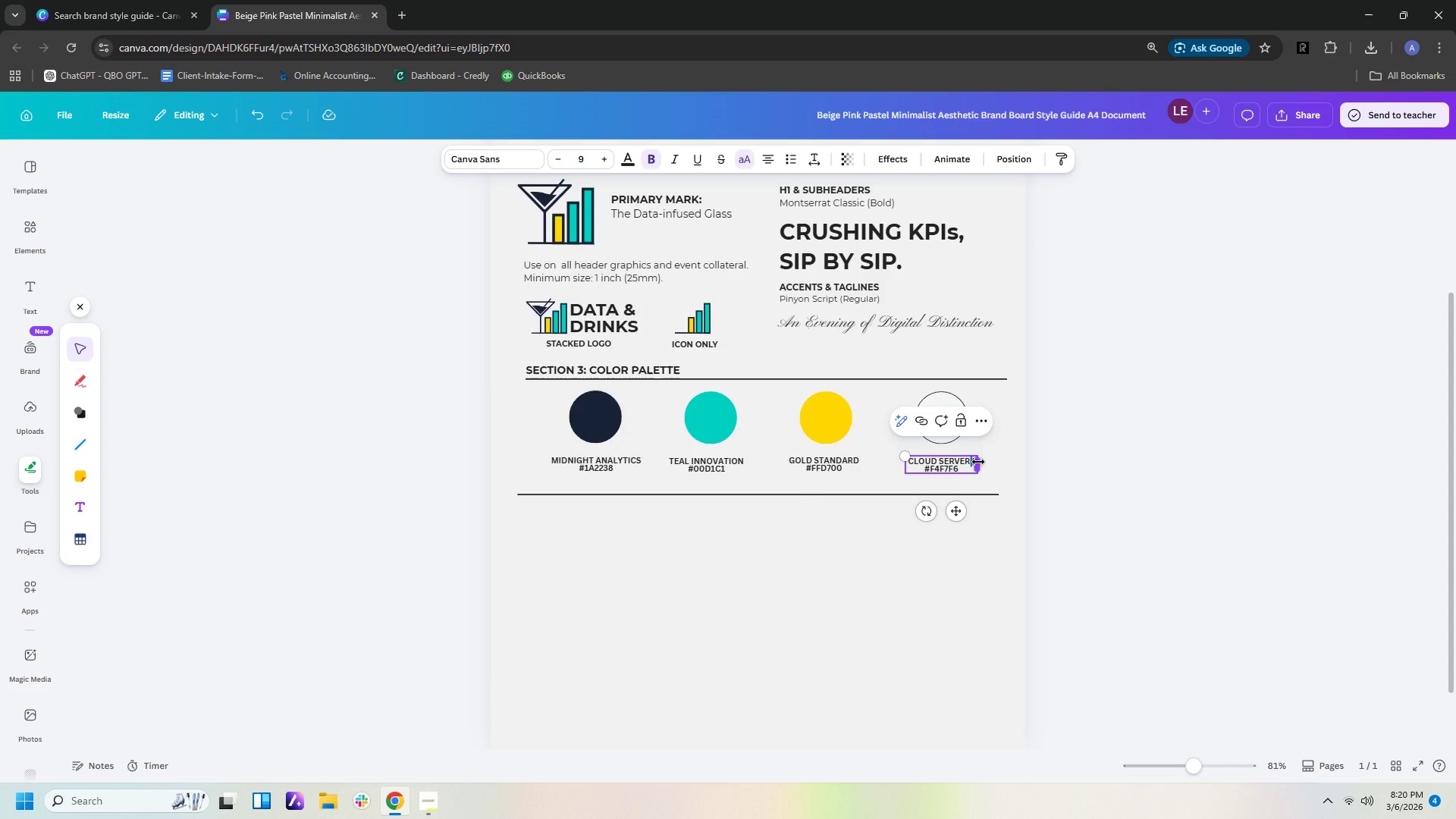 
key(ArrowRight)
 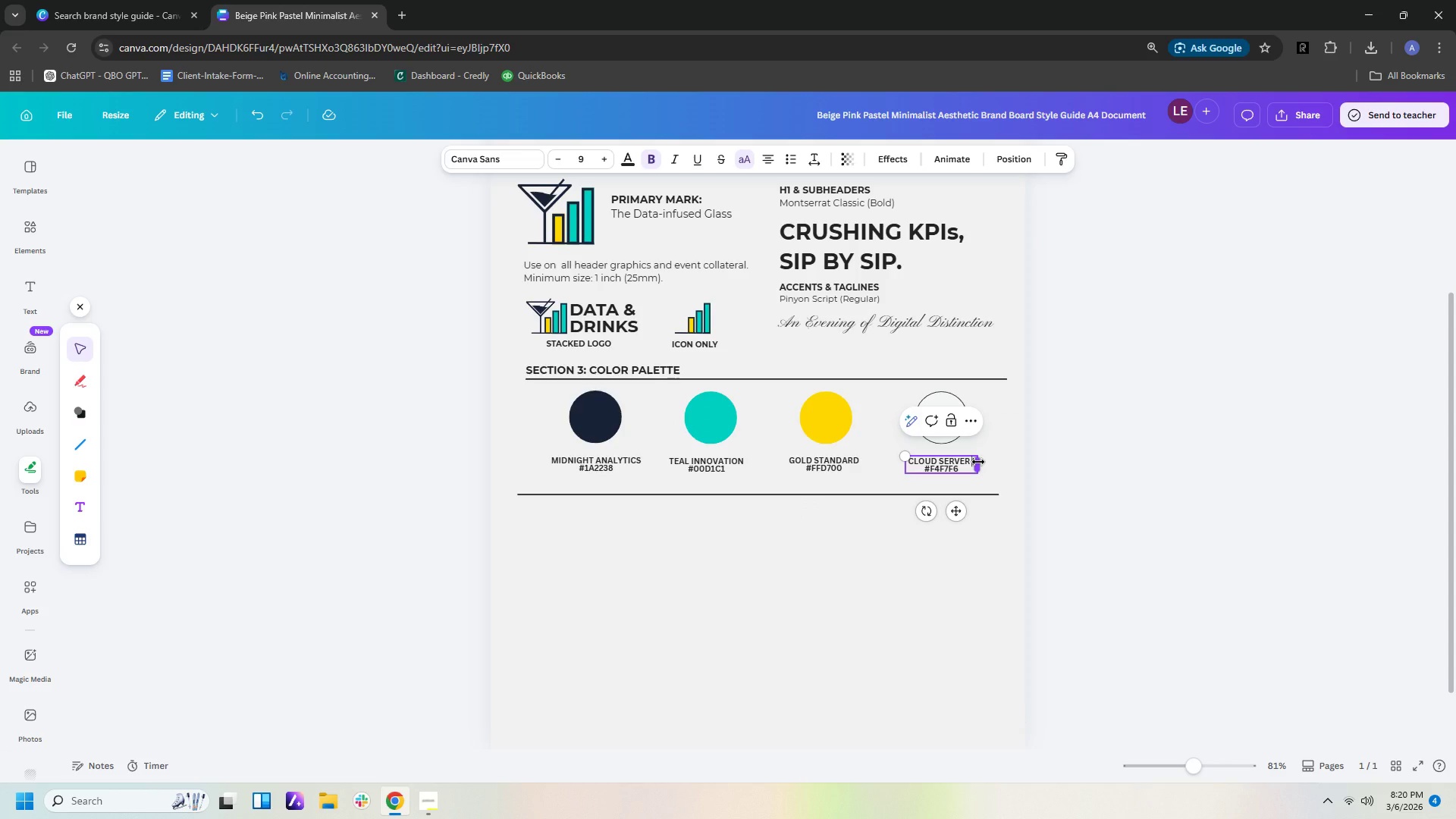 
key(Delete)
 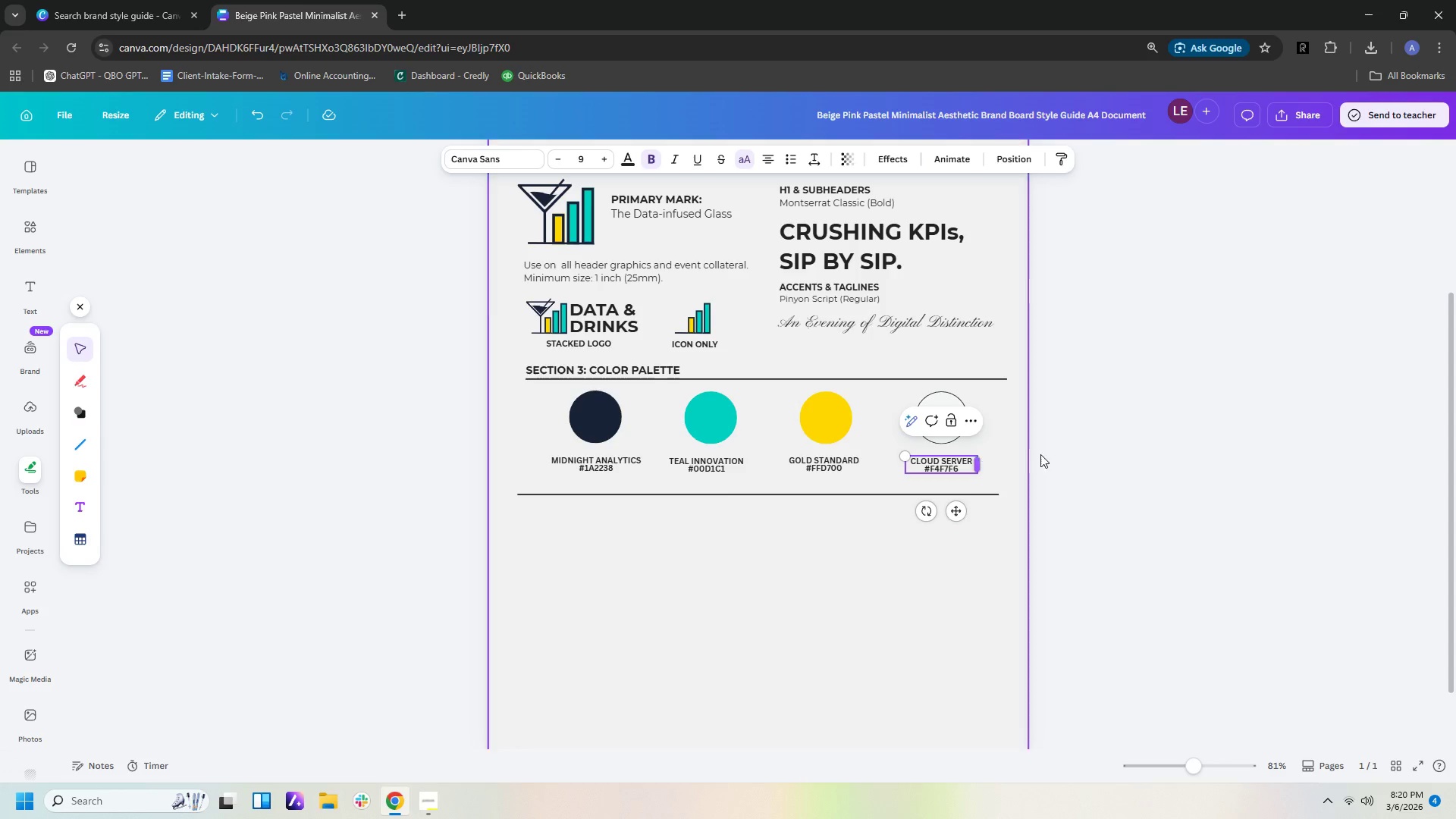 
left_click([1050, 459])
 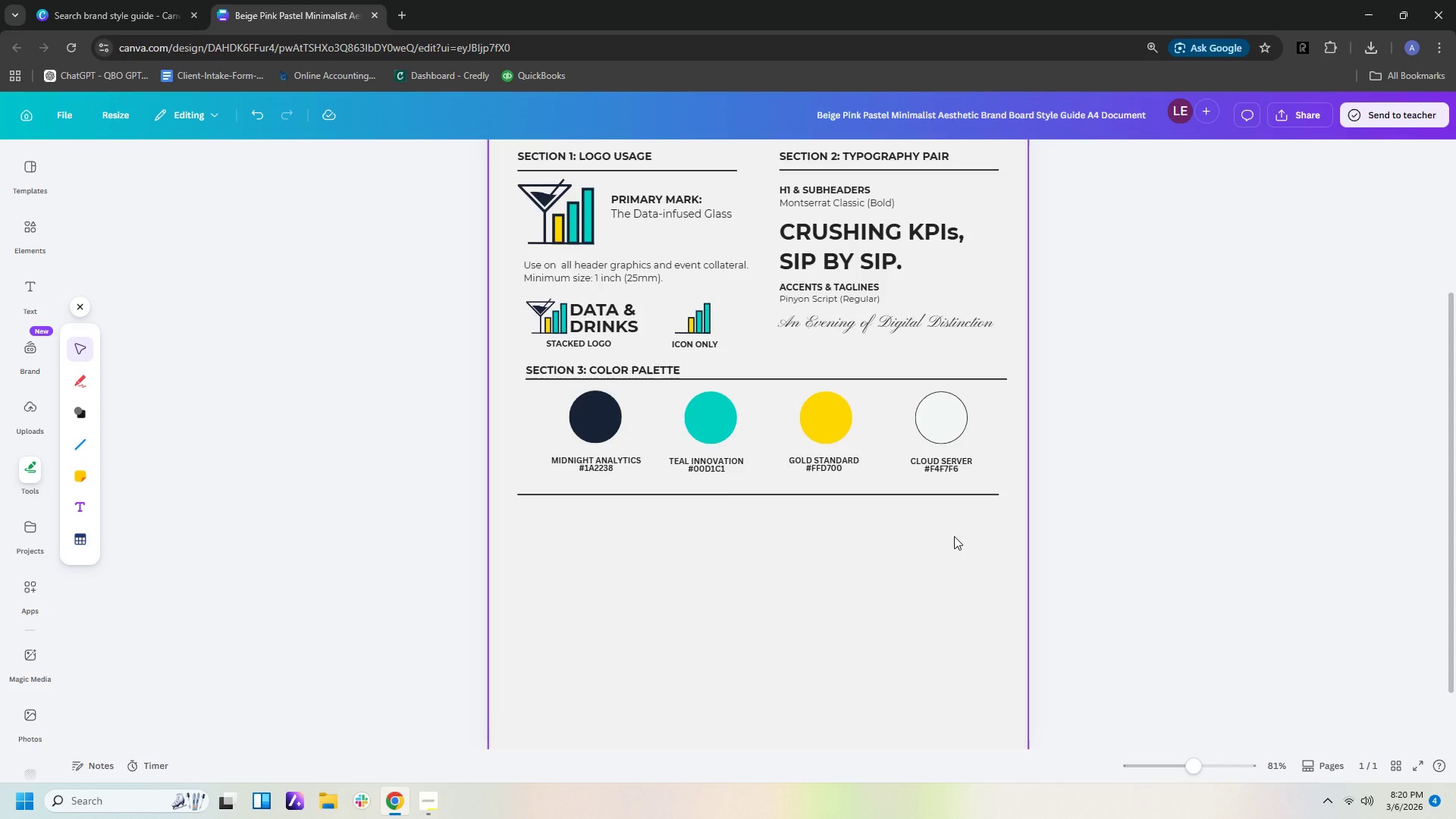 
scroll: coordinate [1050, 529], scroll_direction: up, amount: 1.0
 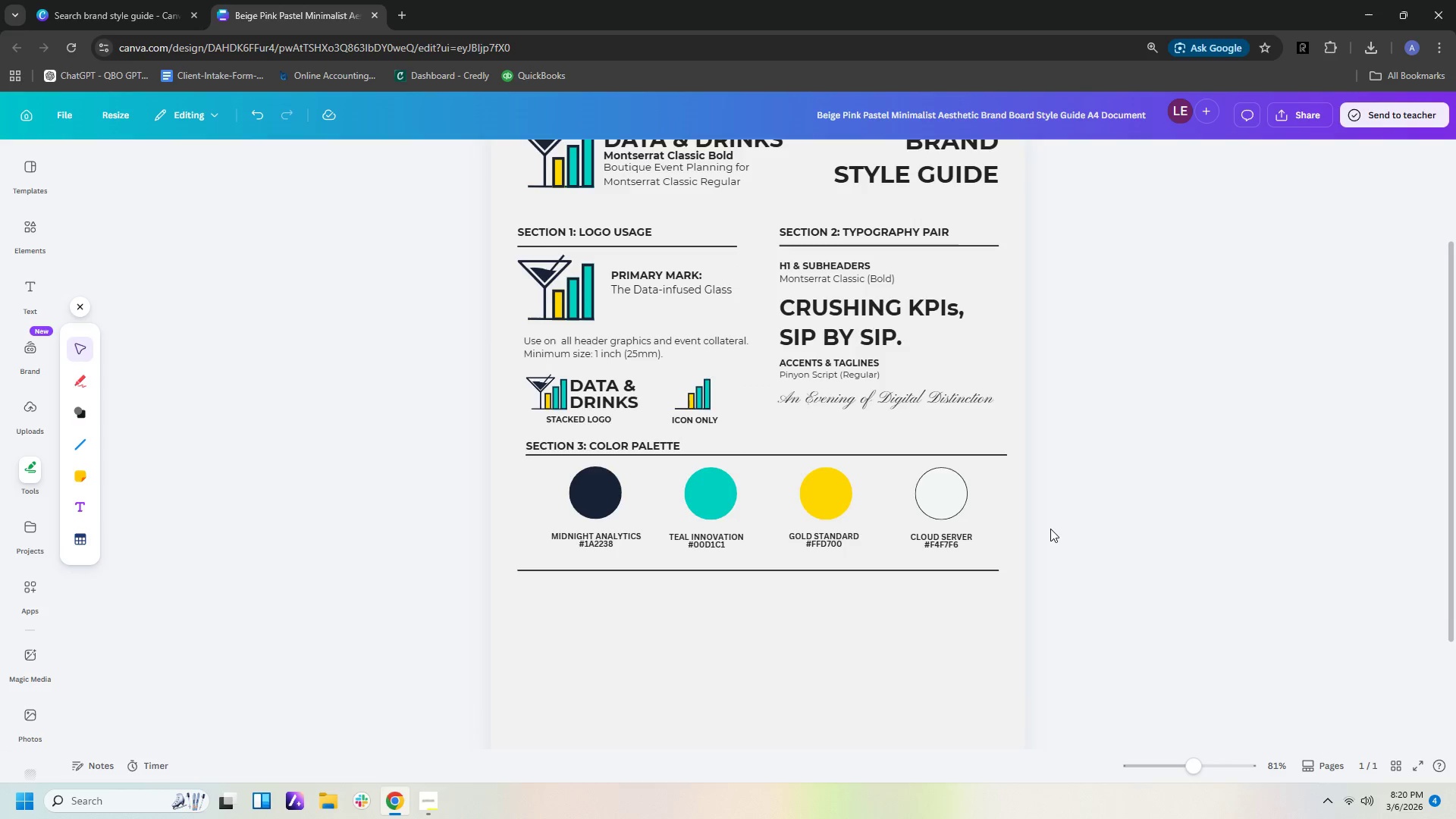 
scroll: coordinate [1055, 529], scroll_direction: down, amount: 1.0
 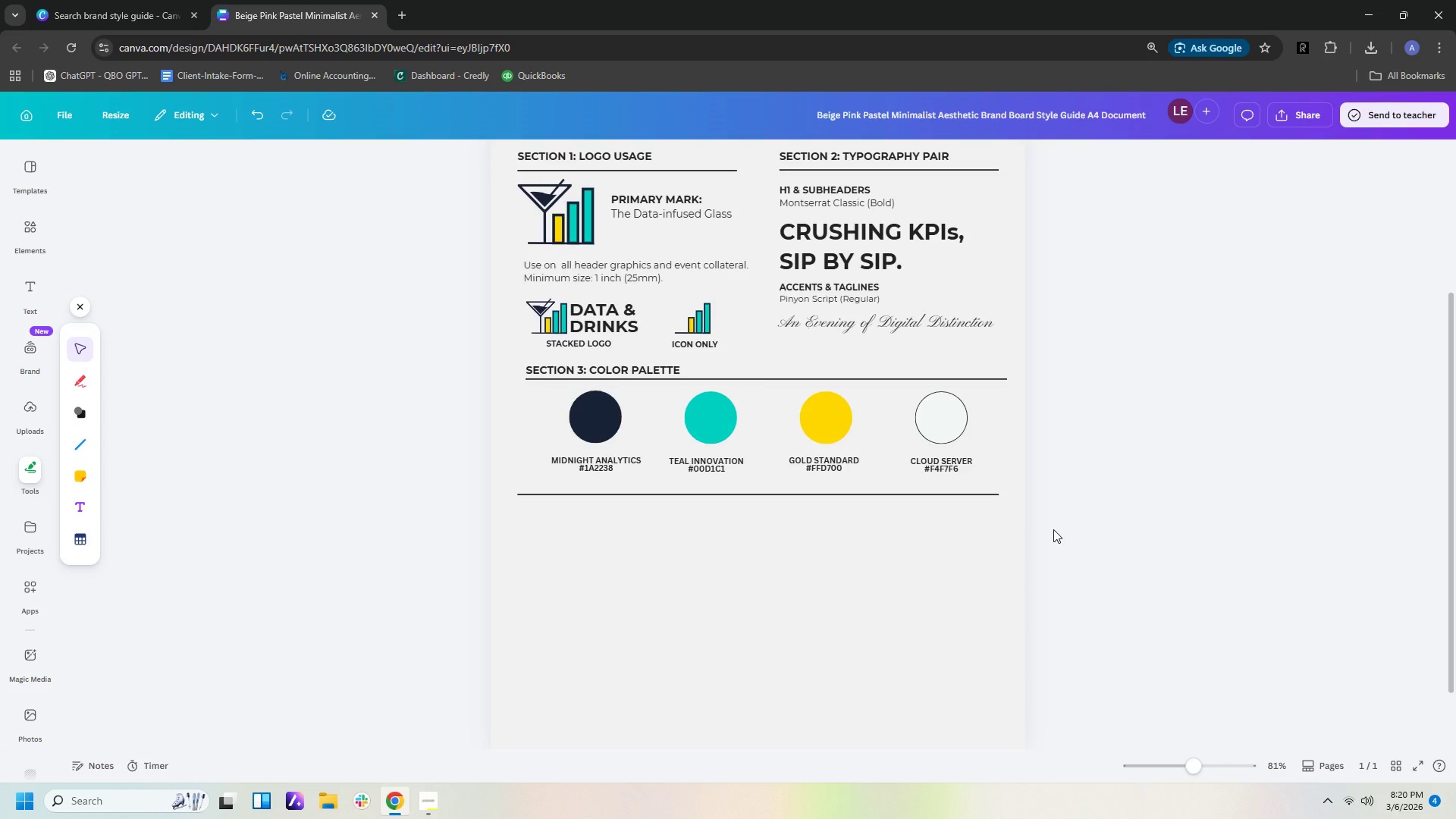 
wait(7.95)
 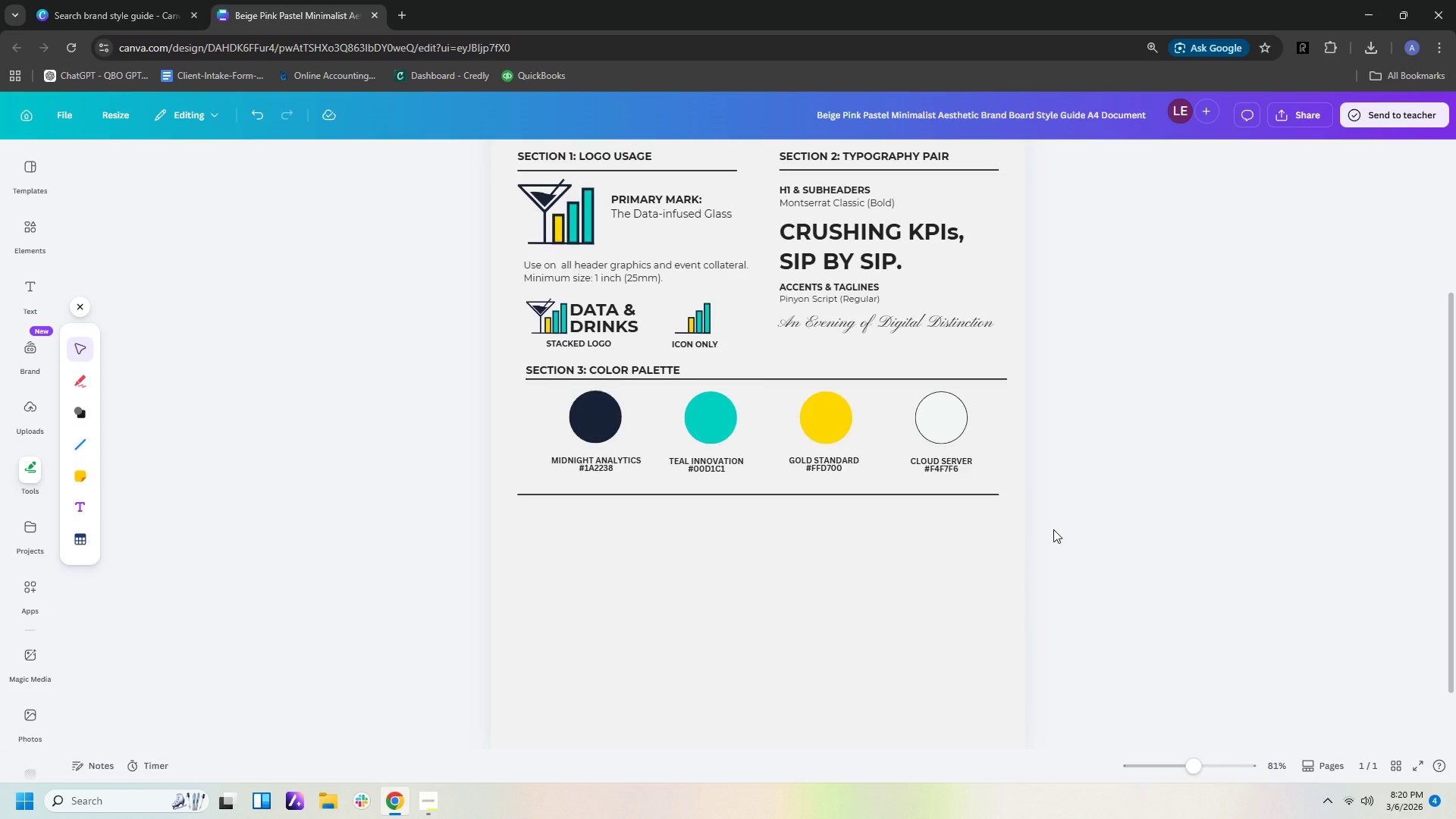 
left_click([624, 263])
 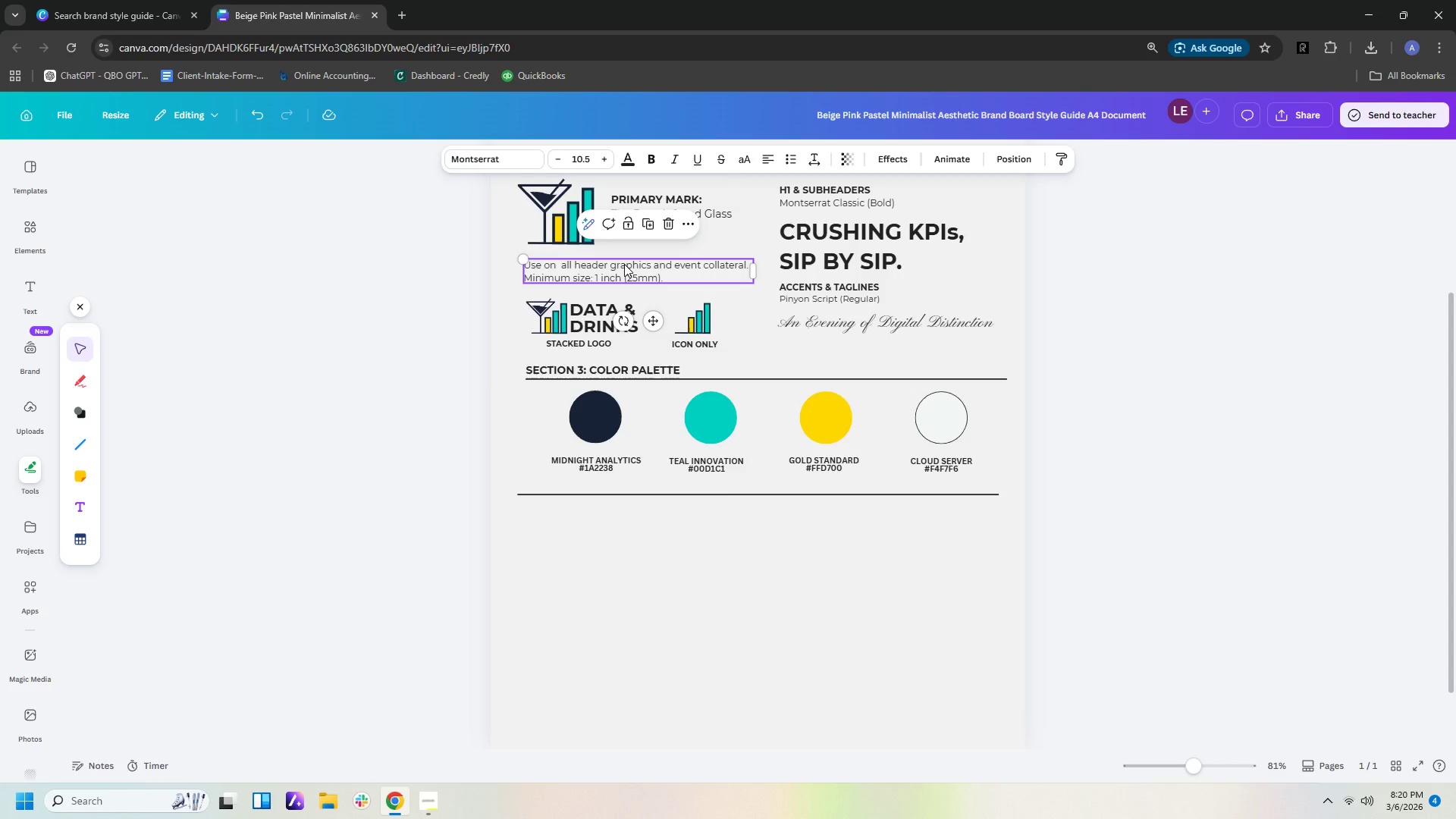 
key(Control+C)
 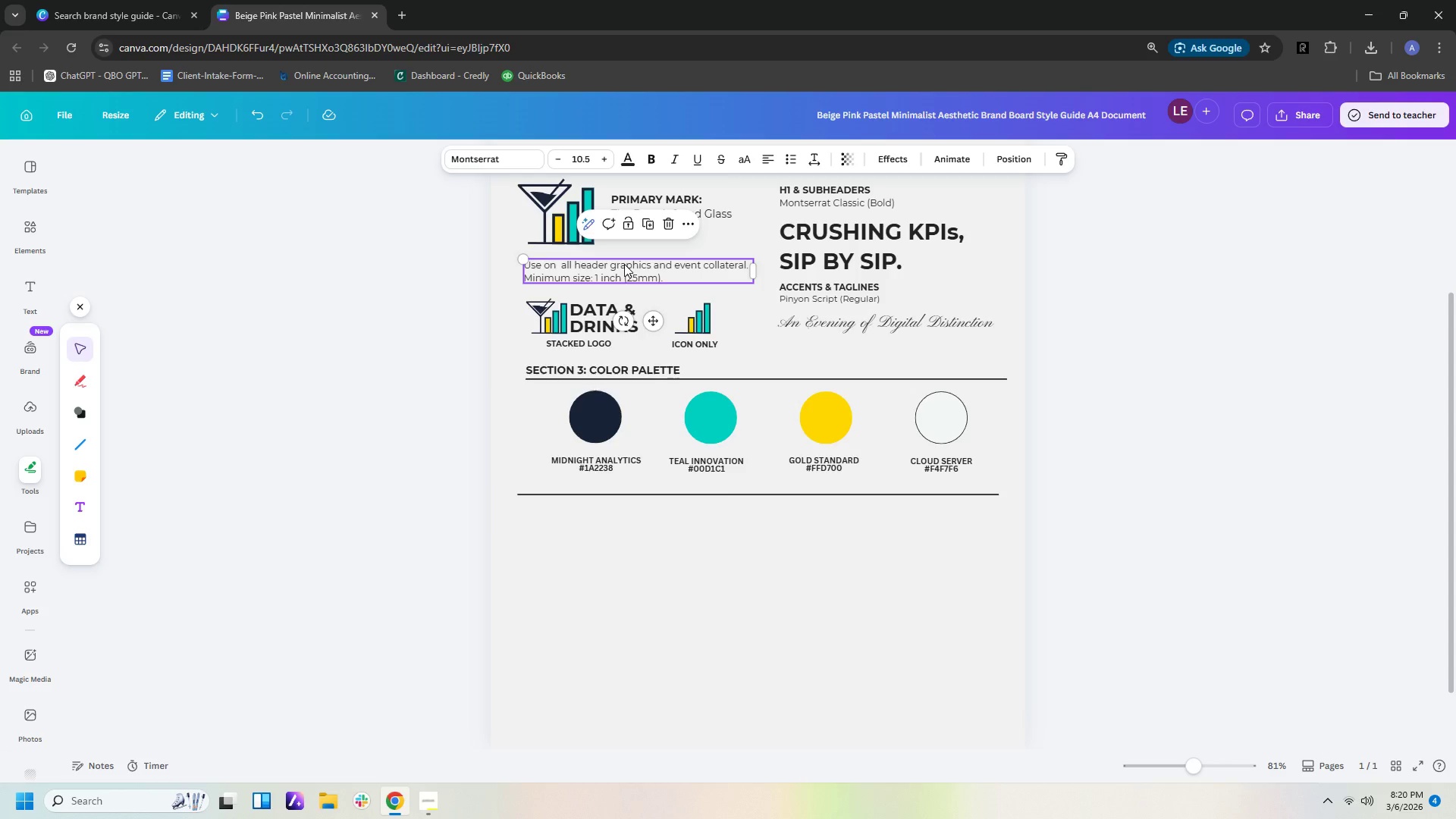 
key(Control+V)
 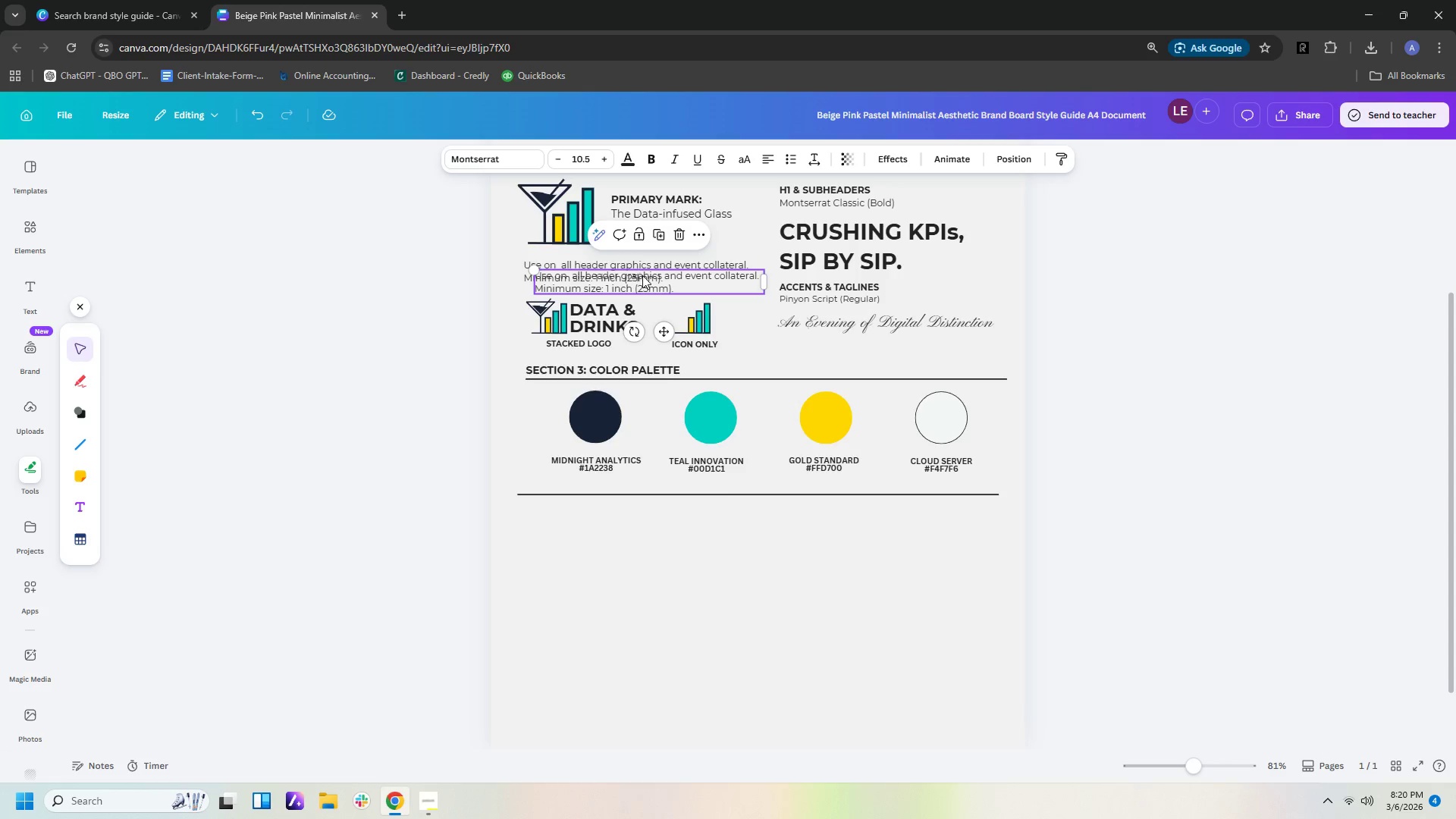 
left_click_drag(start_coordinate=[646, 277], to_coordinate=[657, 504])
 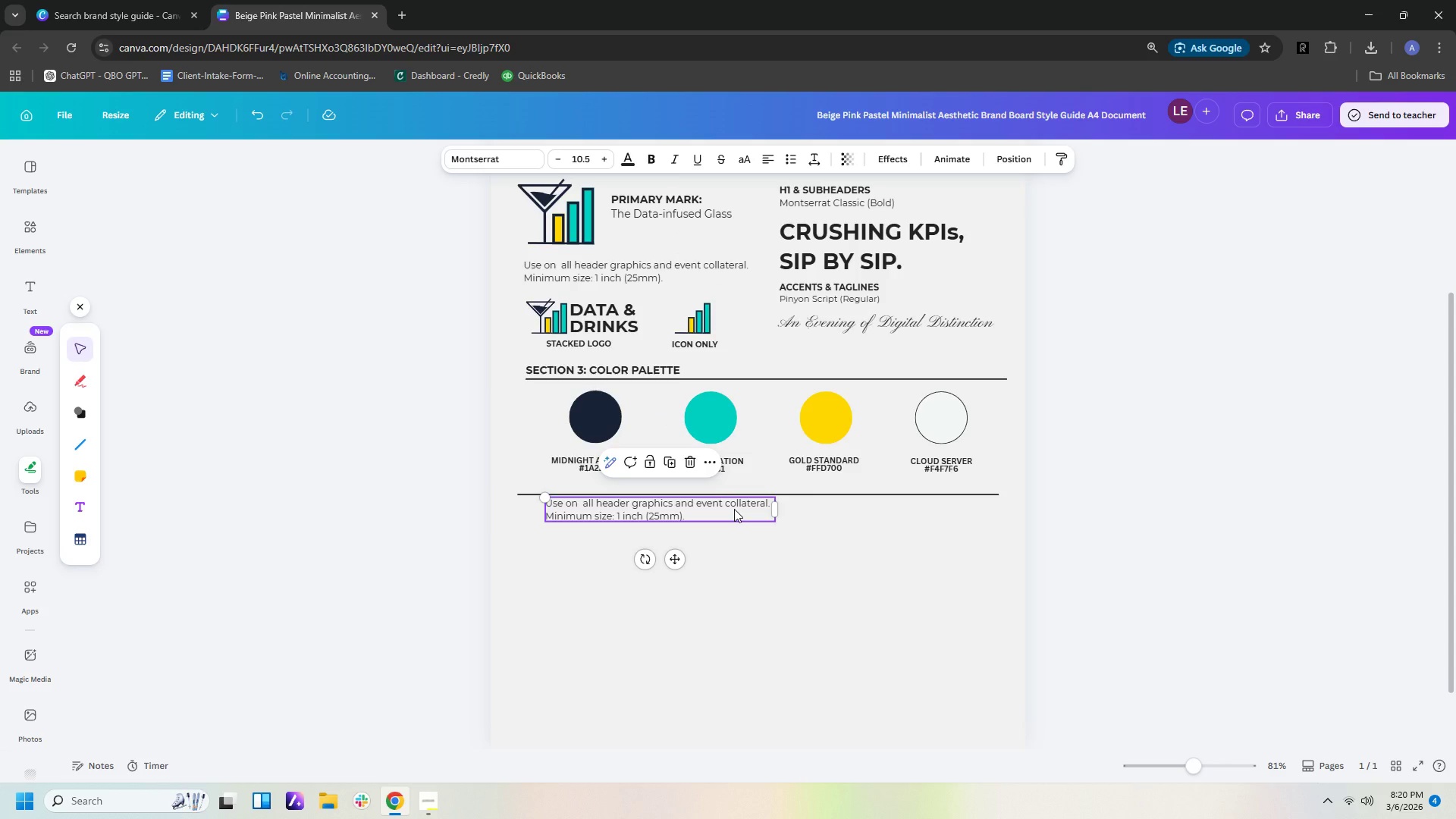 
double_click([734, 509])
 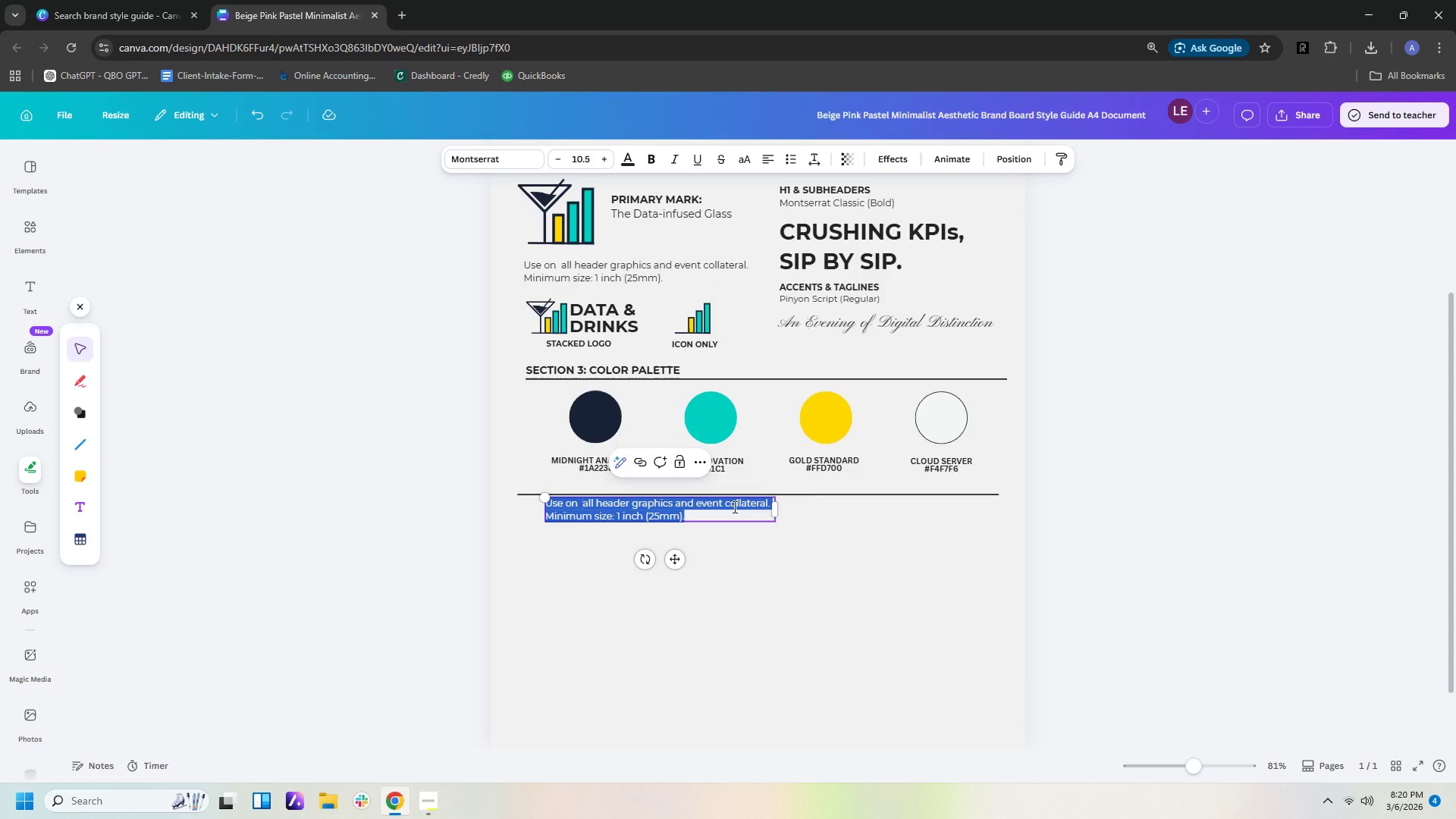 
type(pRIMARY)
key(Backspace)
key(Backspace)
key(Backspace)
key(Backspace)
key(Backspace)
key(Backspace)
key(Backspace)
type(Primary, Authority)
 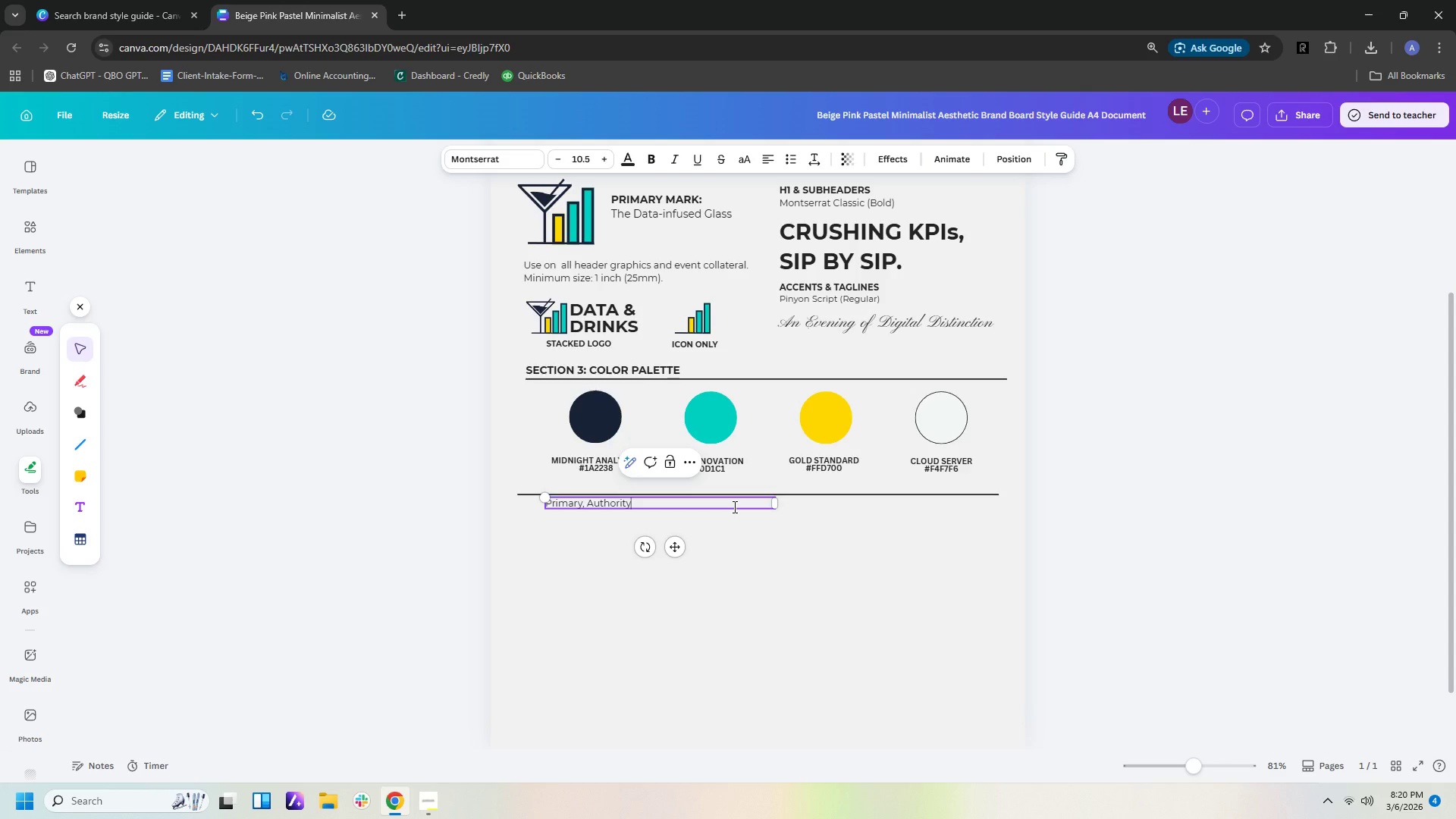 
type(, Trust.)
 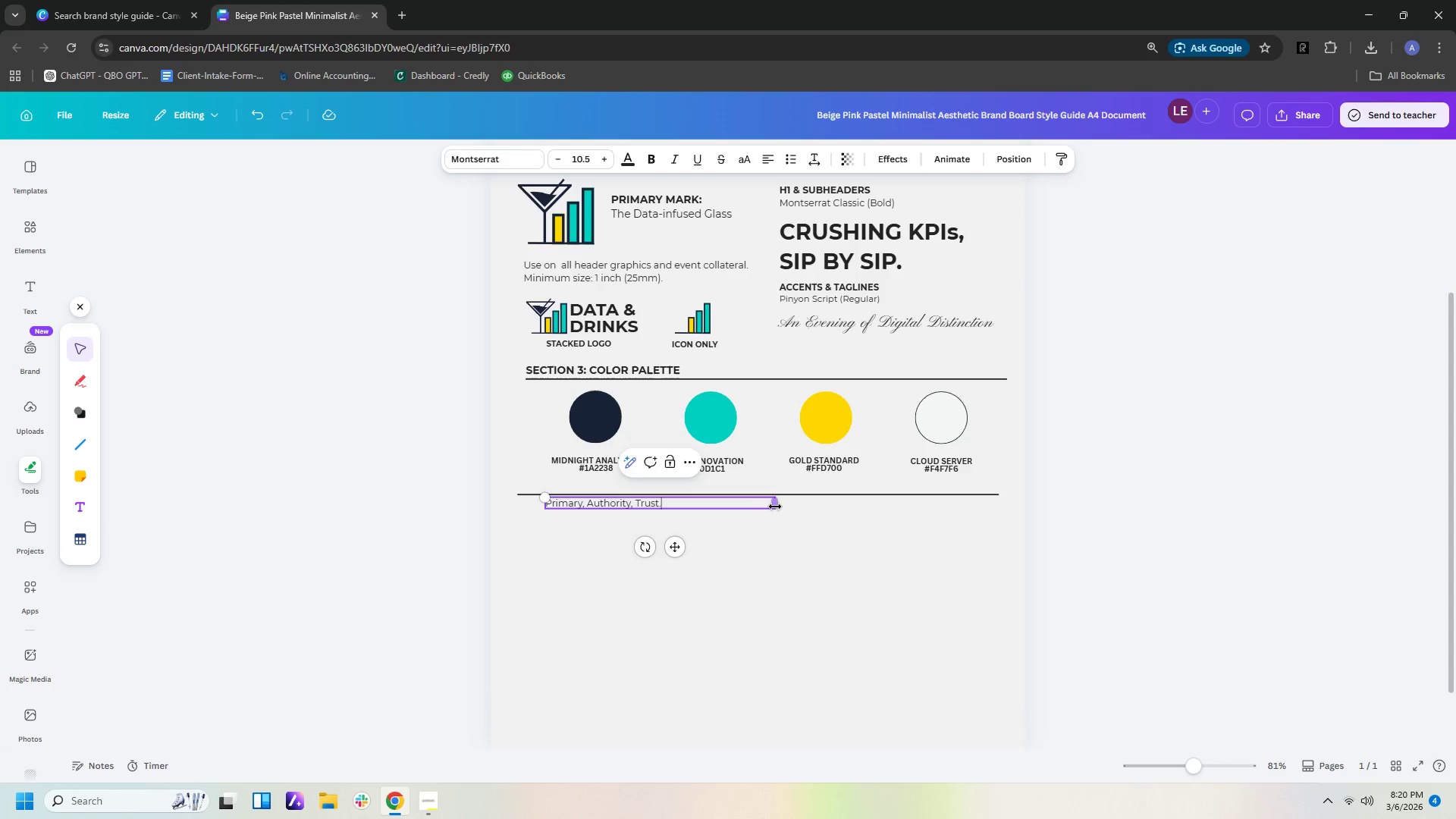 
left_click_drag(start_coordinate=[777, 506], to_coordinate=[640, 507])
 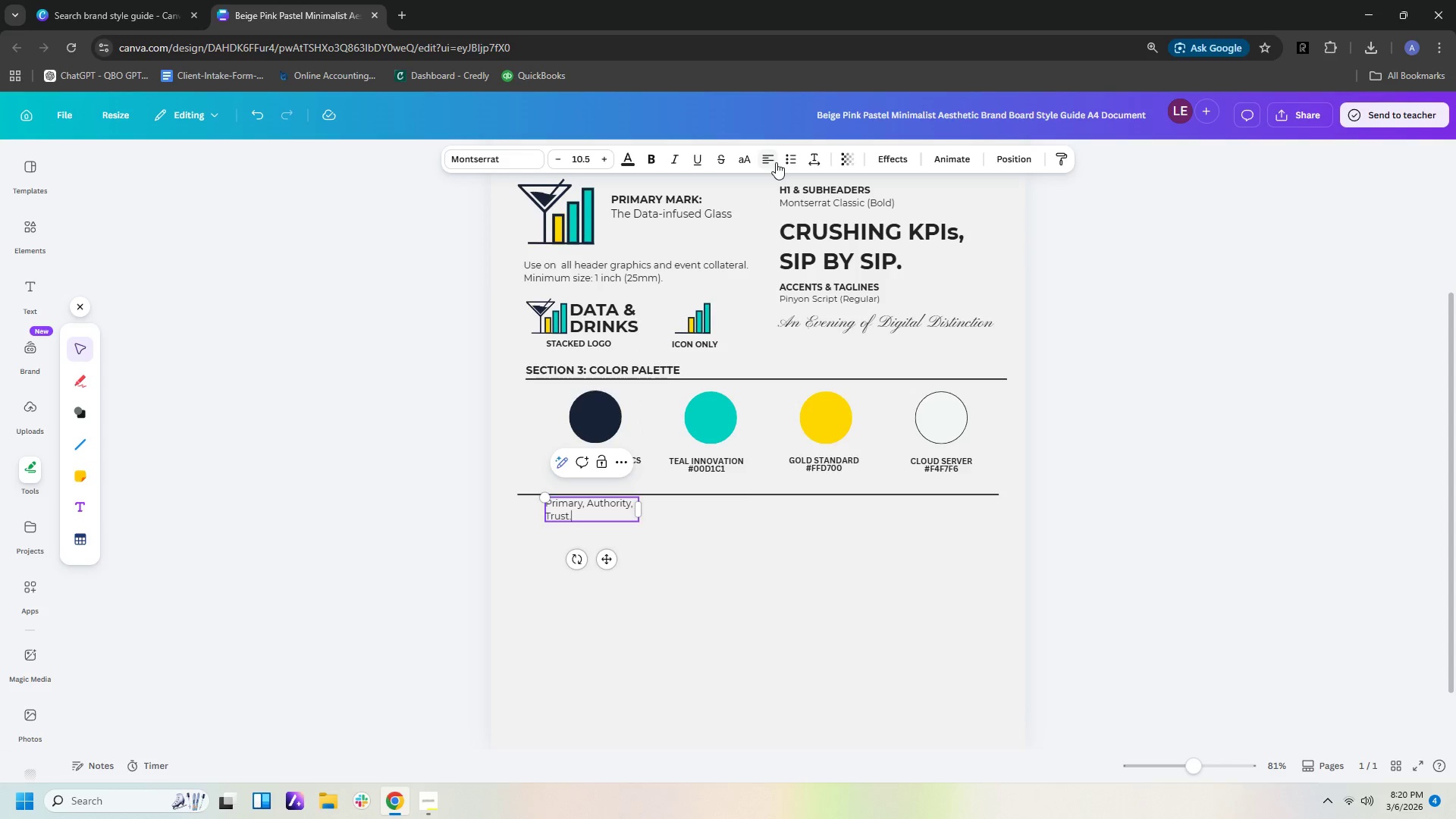 
left_click([774, 162])
 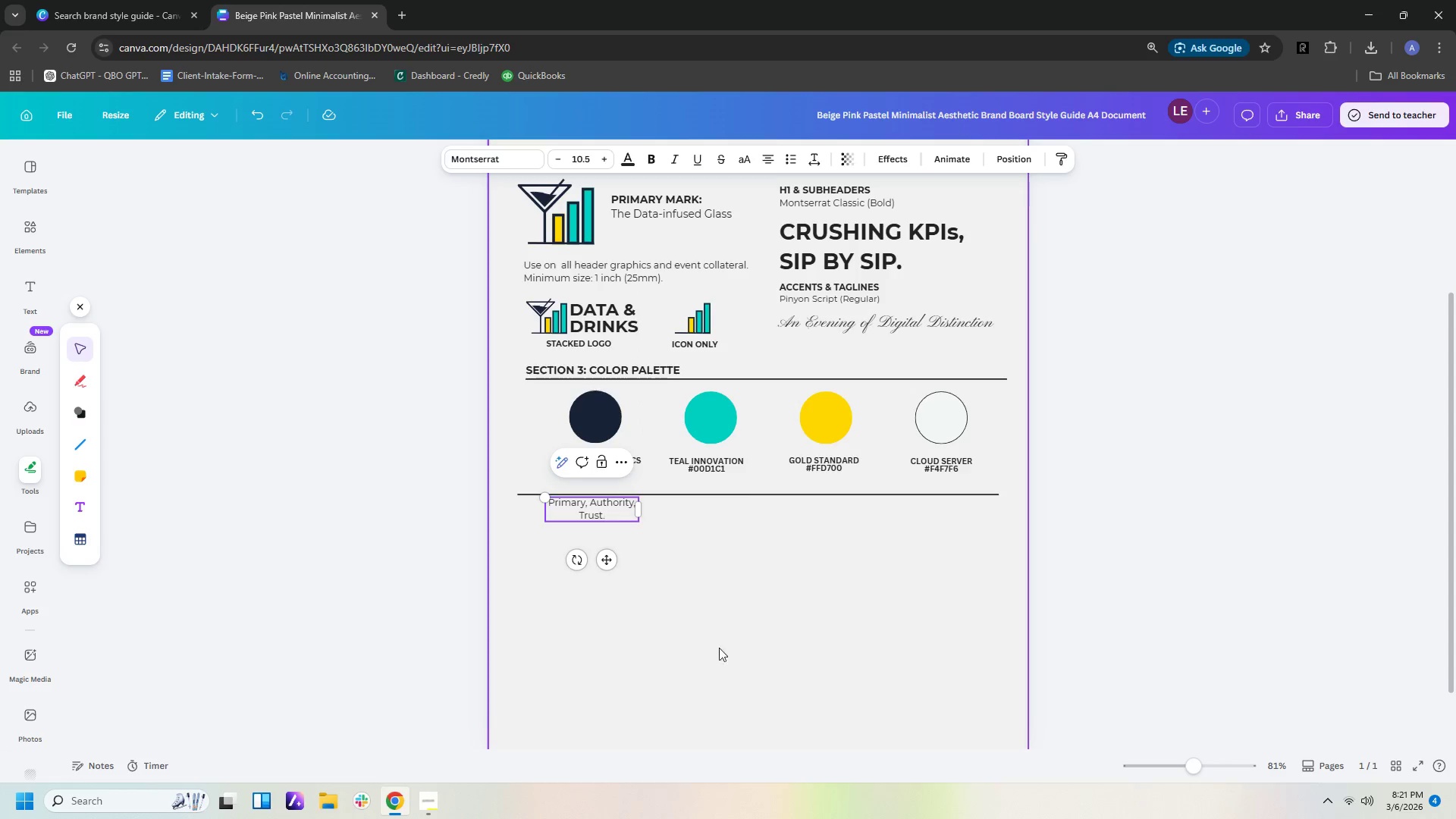 
left_click([642, 585])
 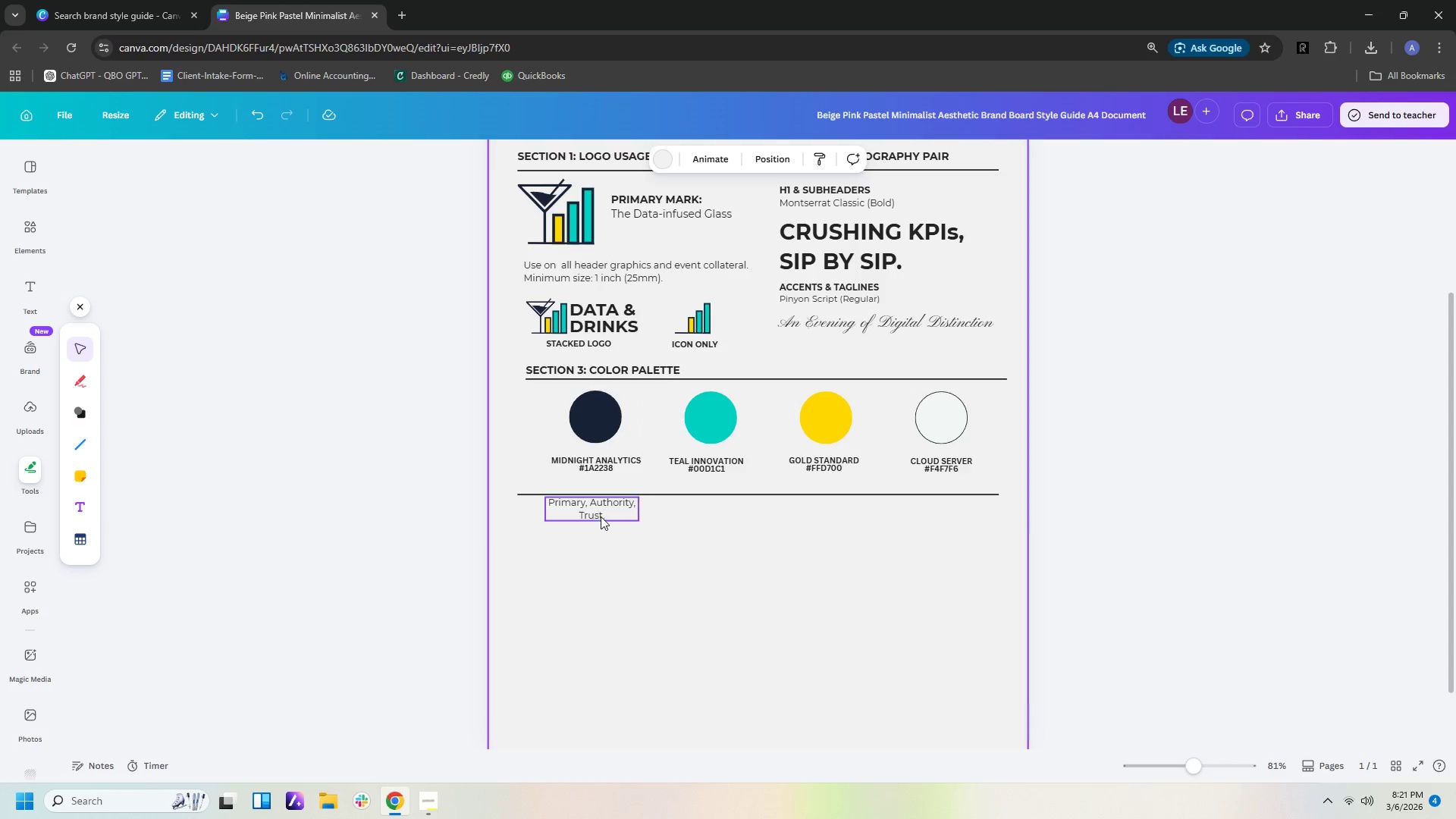 
left_click([601, 512])
 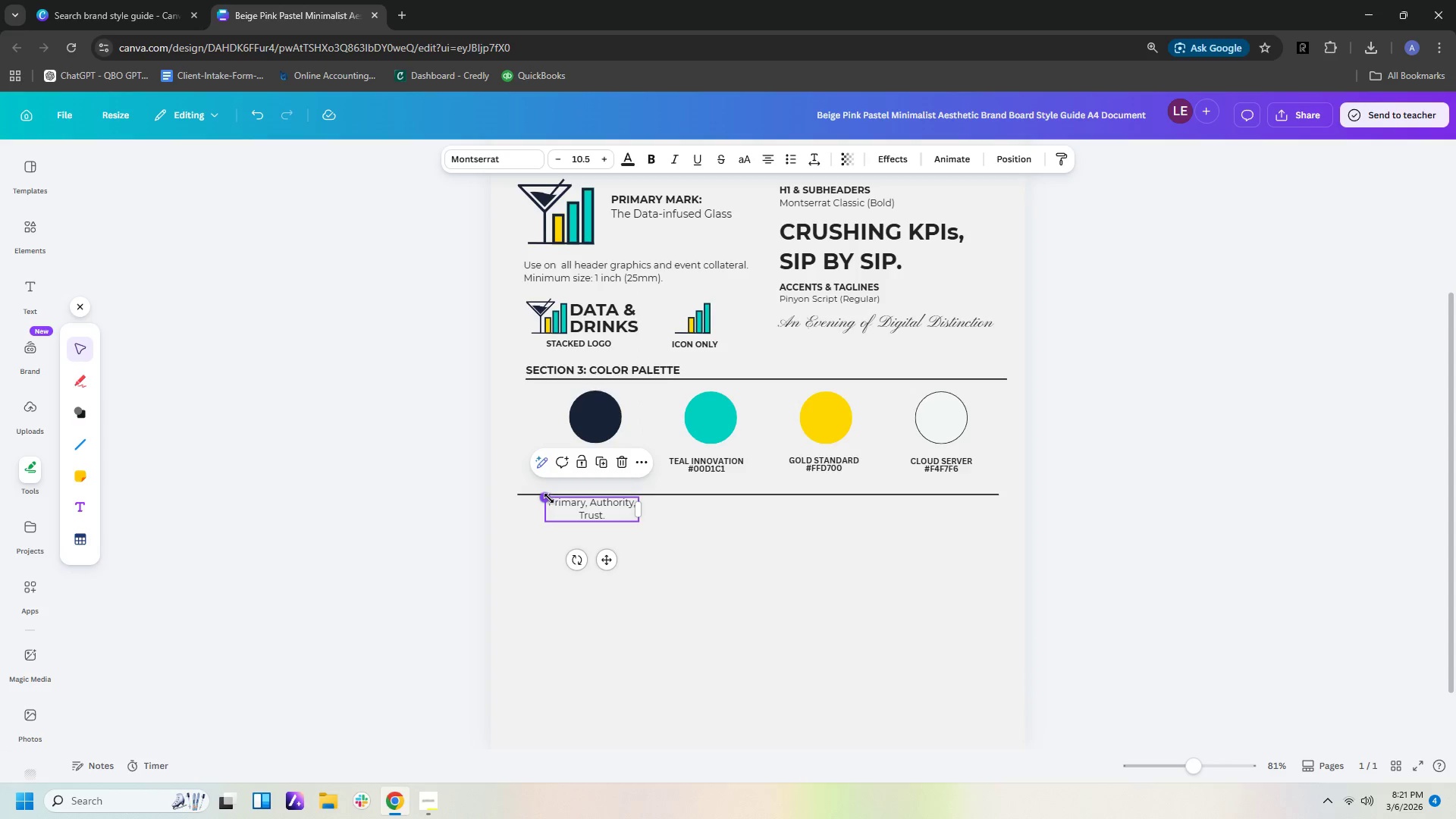 
left_click_drag(start_coordinate=[549, 498], to_coordinate=[566, 510])
 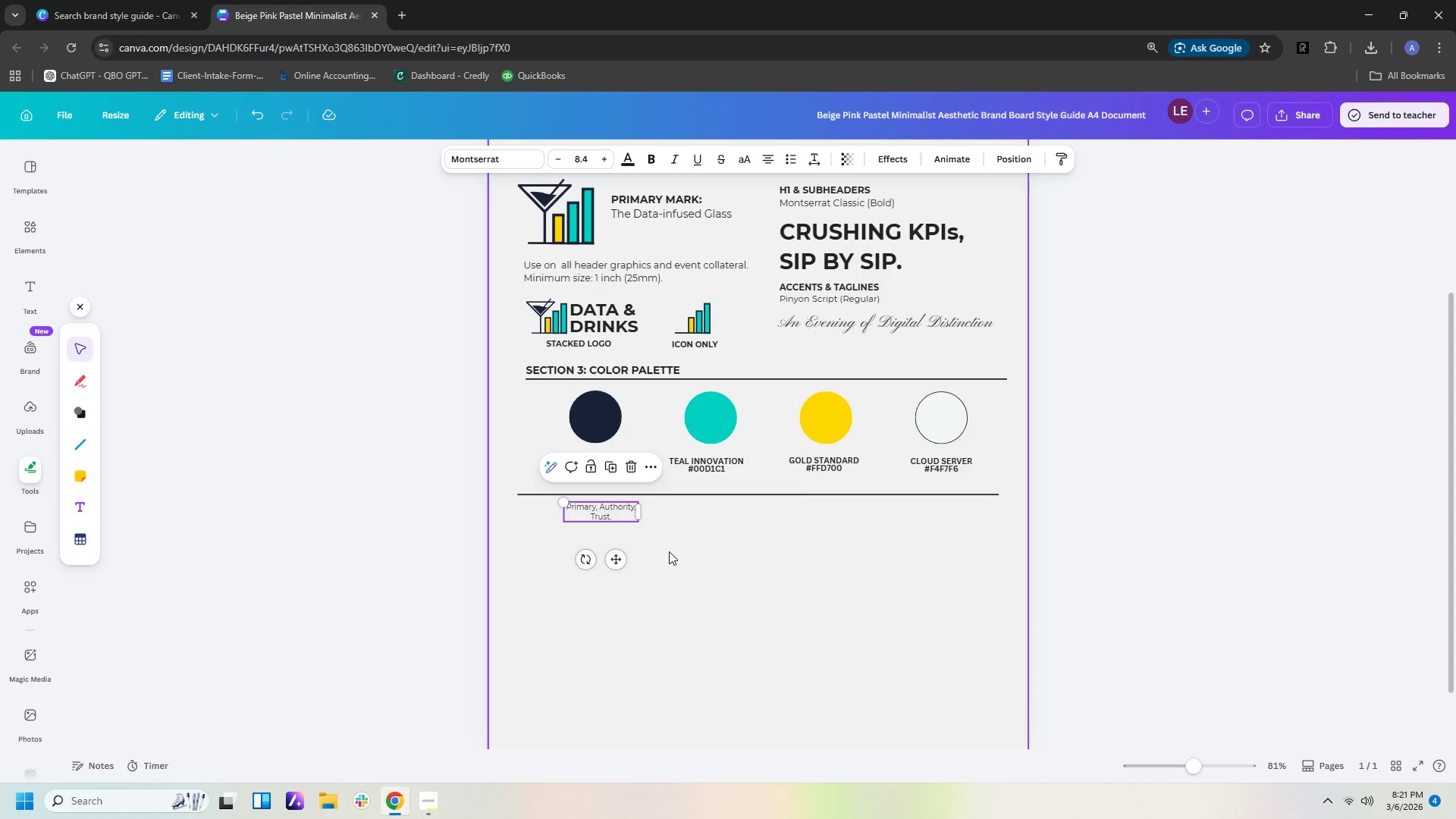 
left_click([669, 551])
 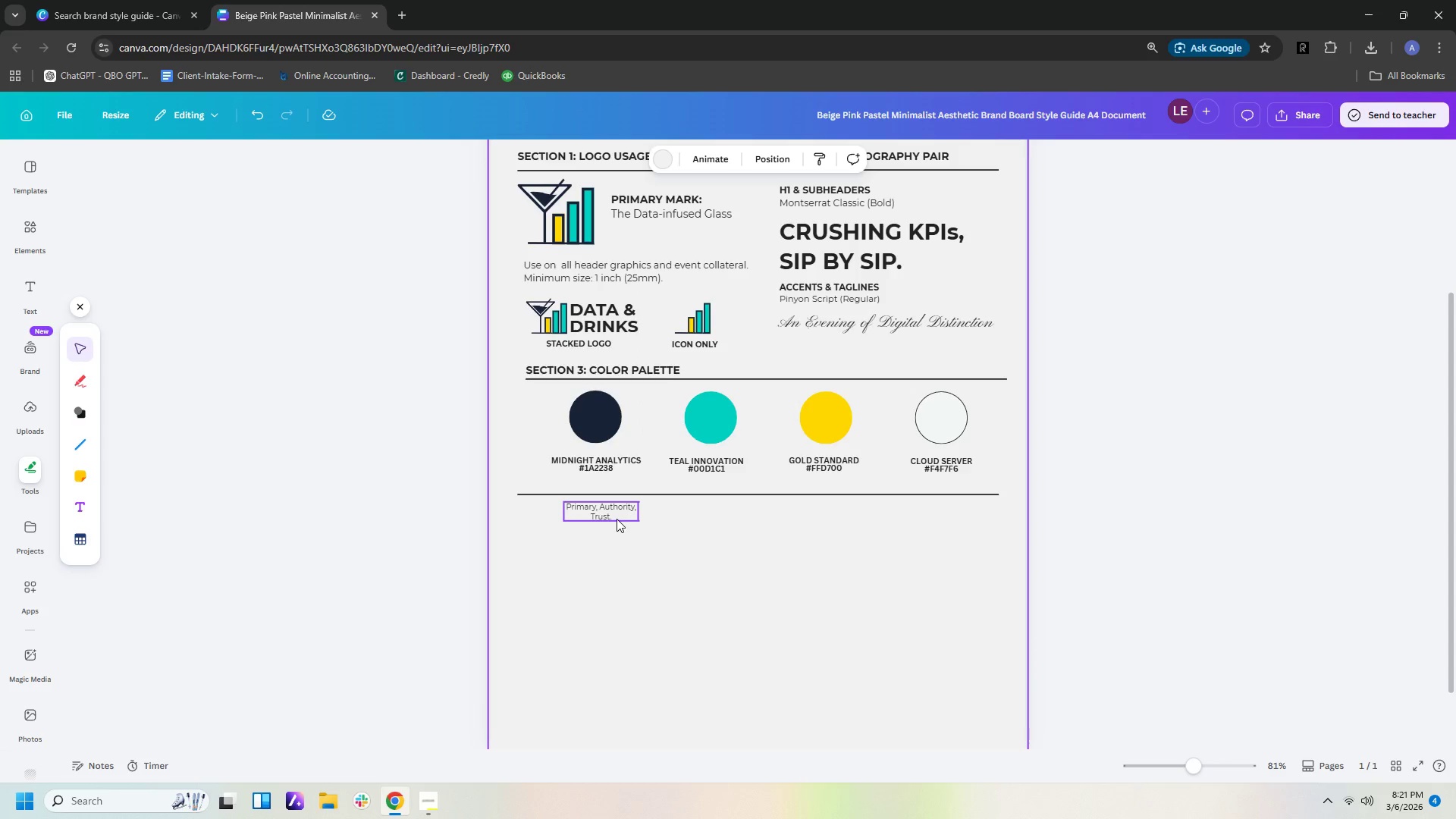 
left_click_drag(start_coordinate=[617, 519], to_coordinate=[613, 492])
 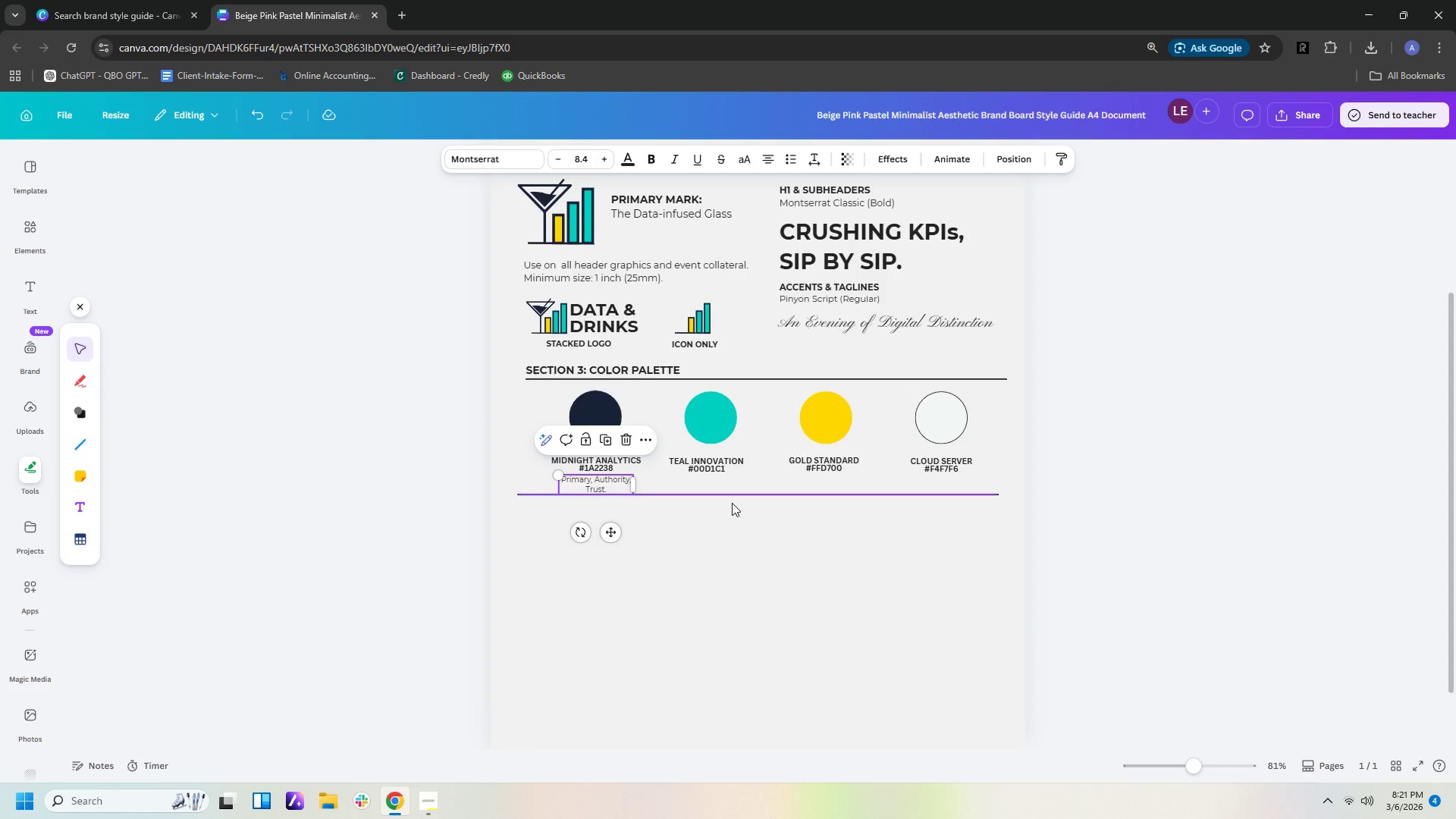 
left_click_drag(start_coordinate=[733, 494], to_coordinate=[736, 554])
 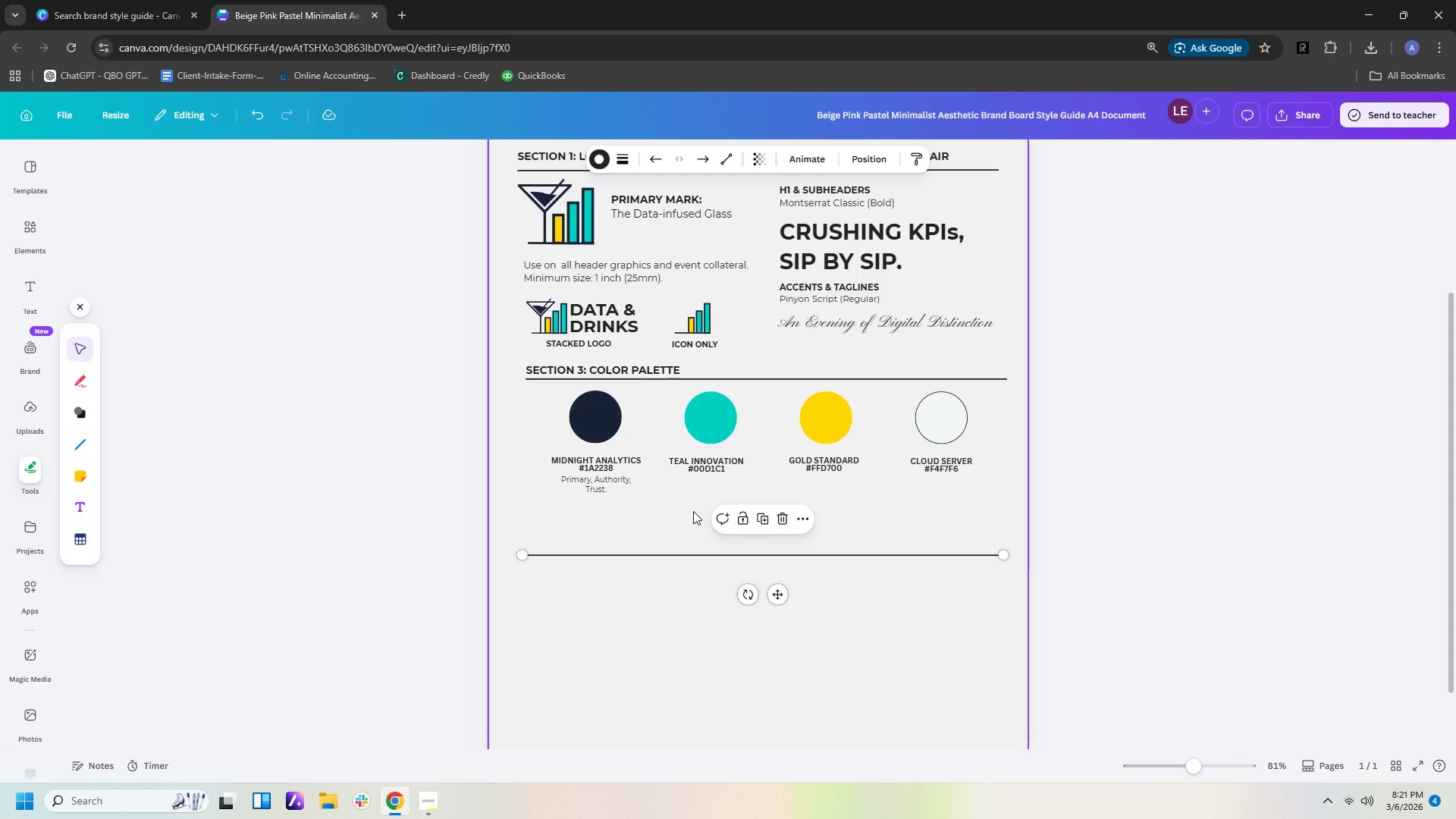 
left_click([693, 511])
 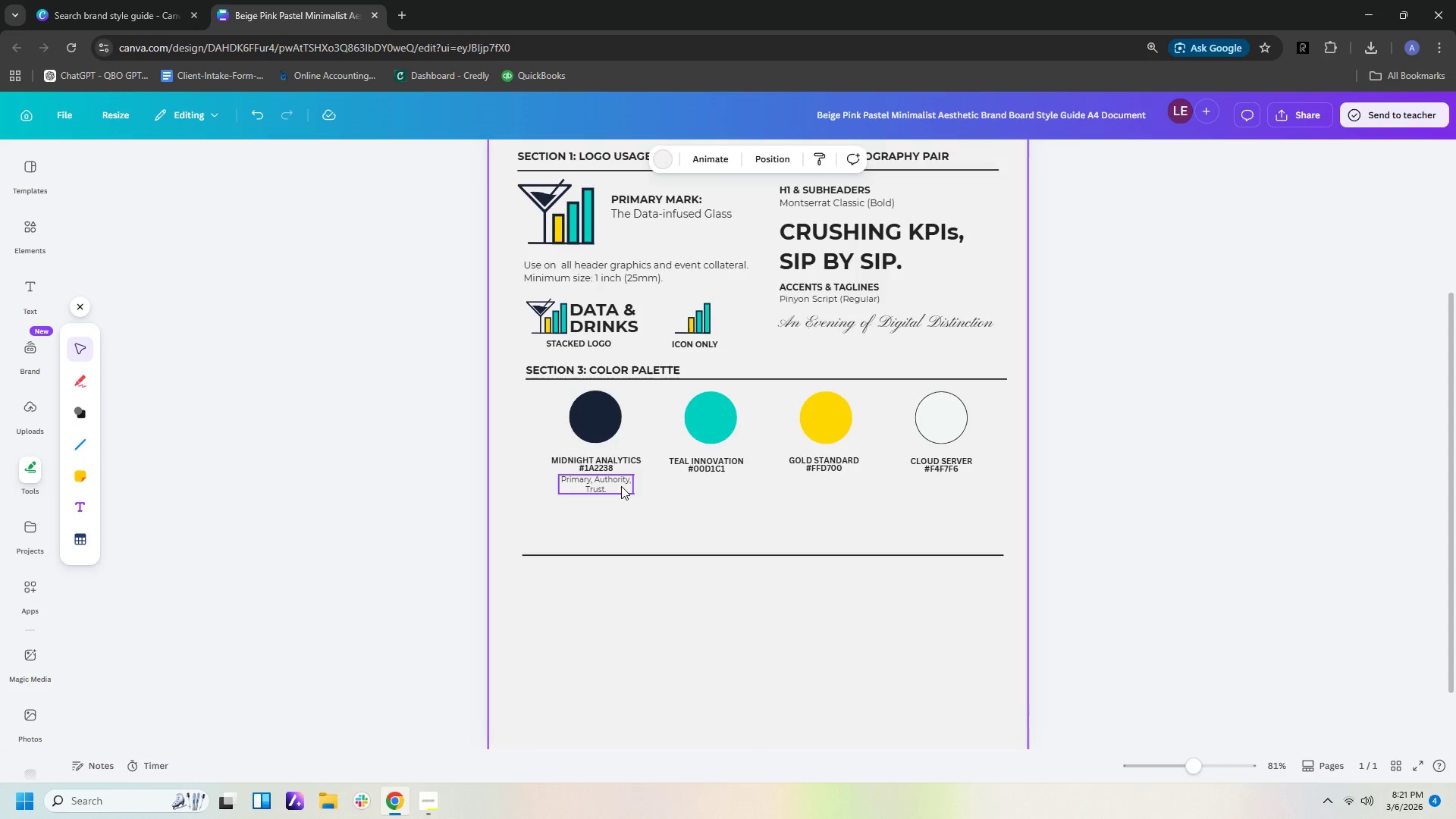 
left_click_drag(start_coordinate=[621, 486], to_coordinate=[623, 491])
 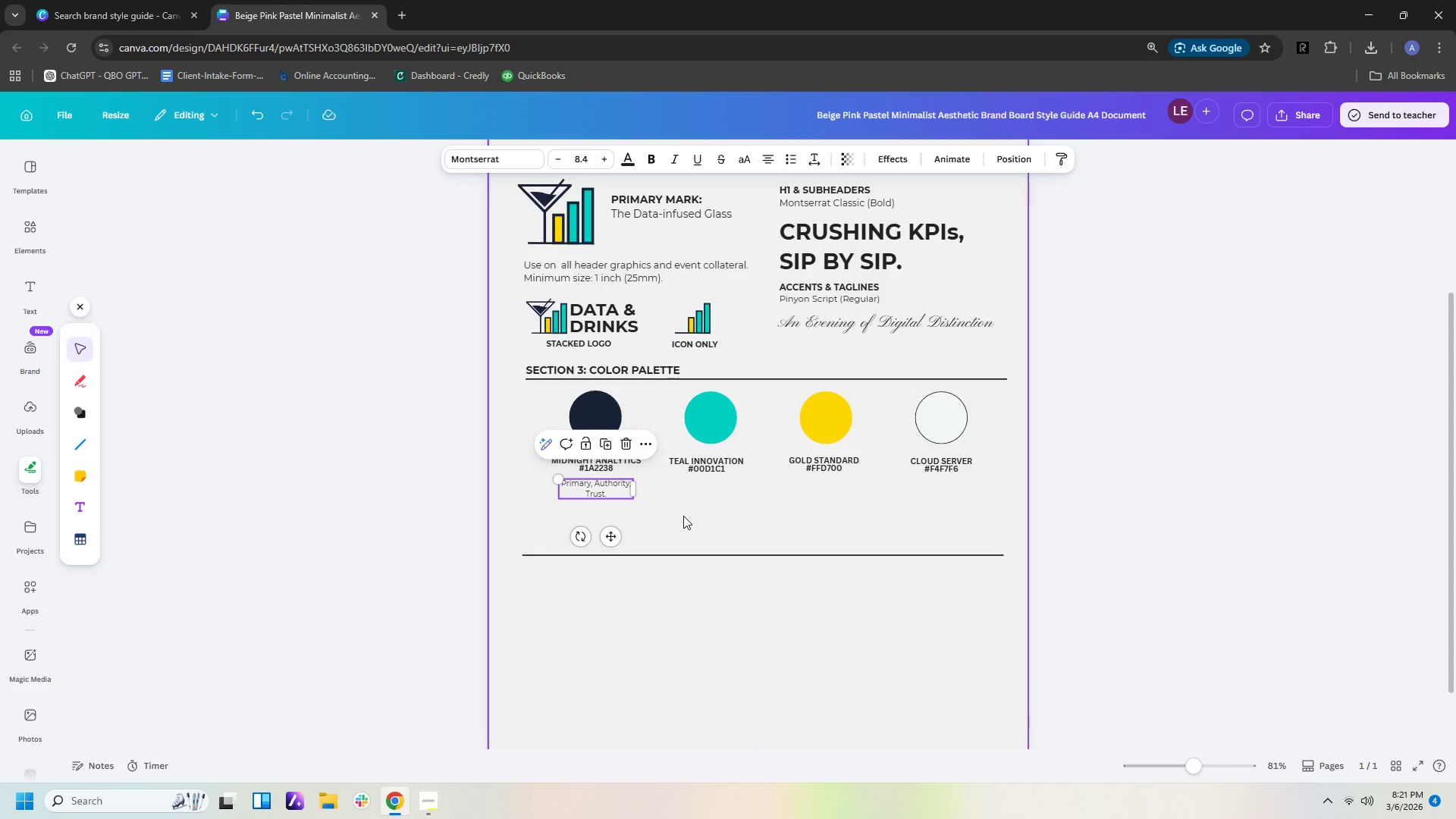 
left_click([683, 516])
 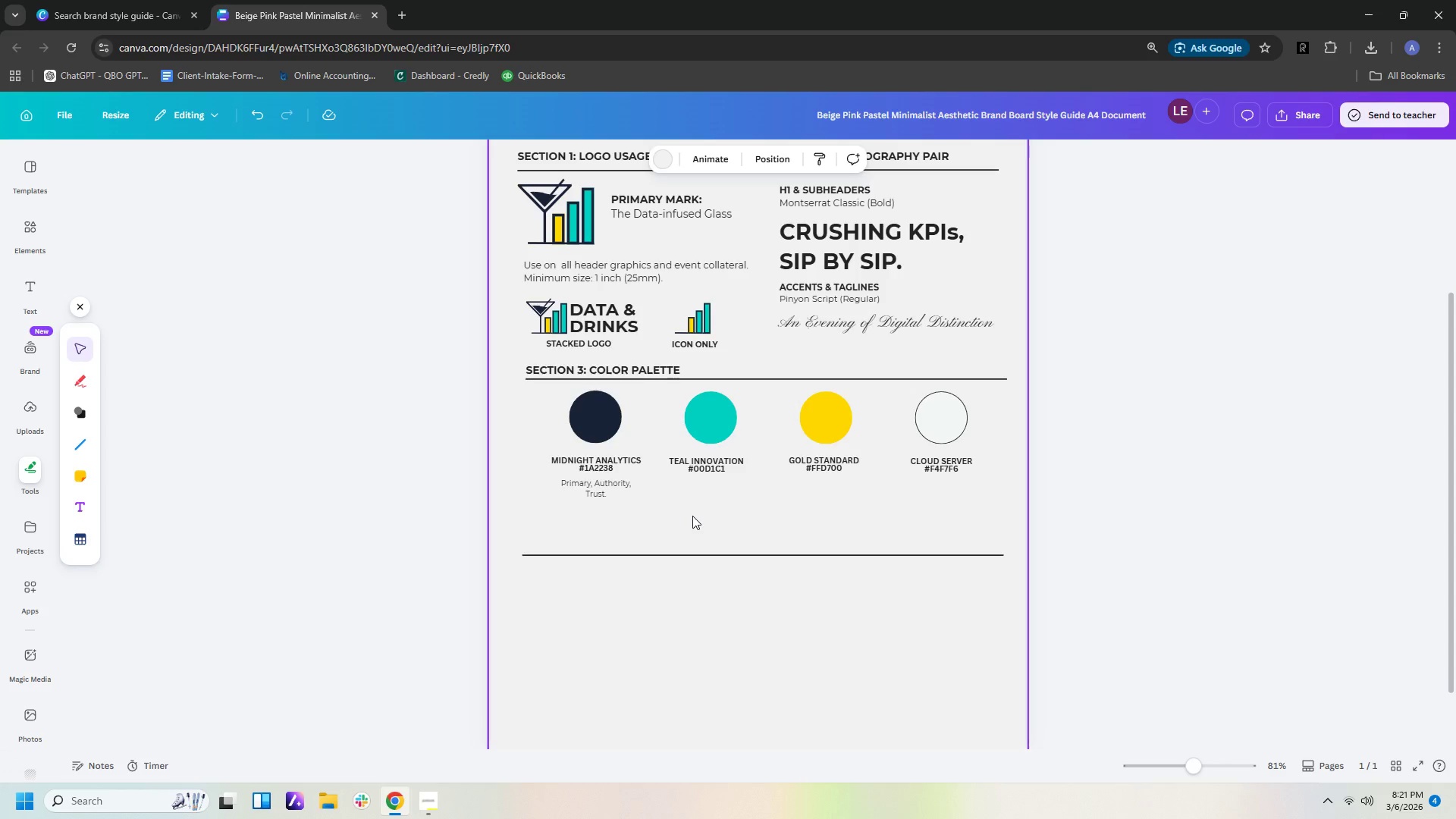 
wait(37.73)
 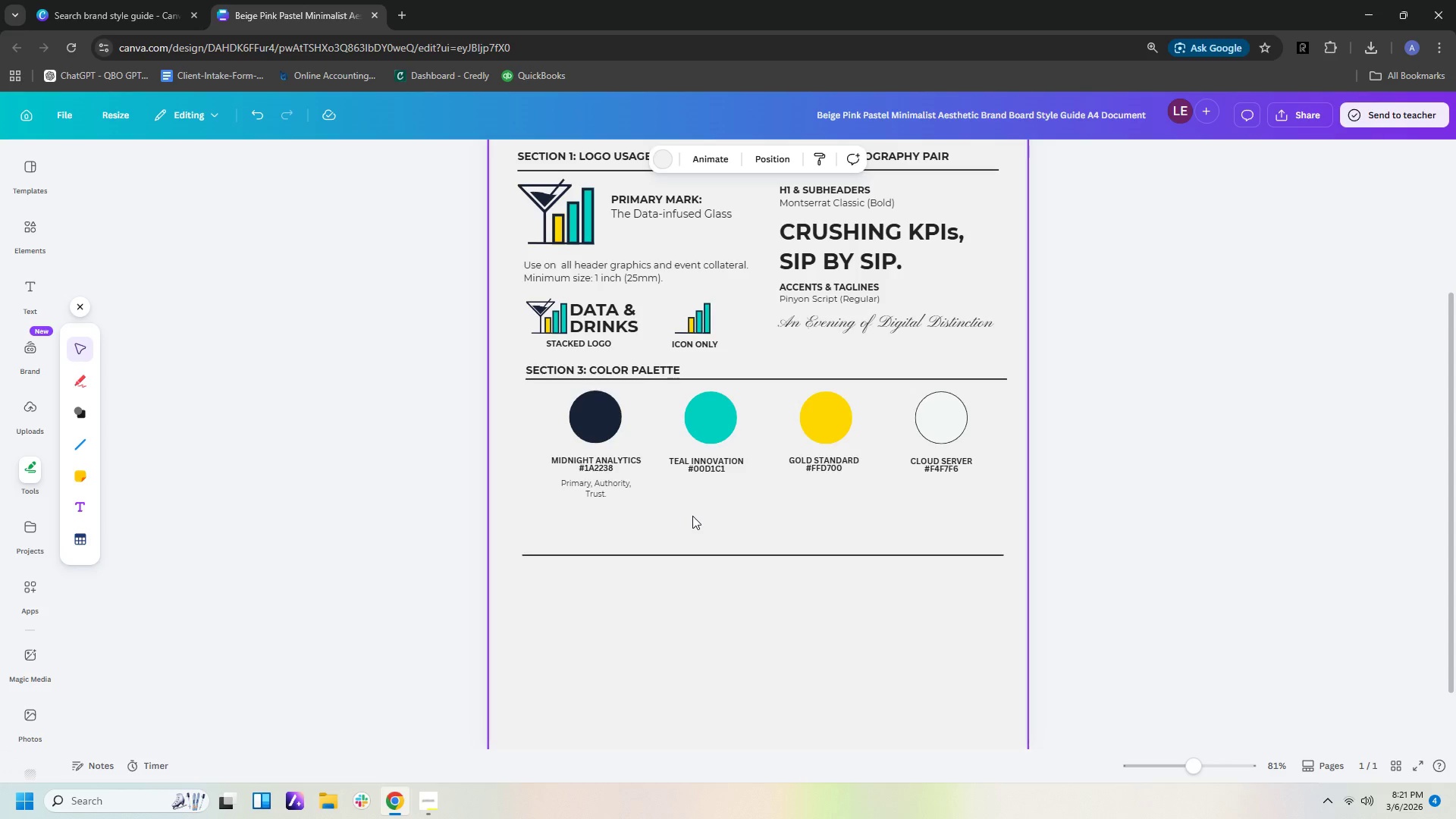 
left_click([648, 512])
 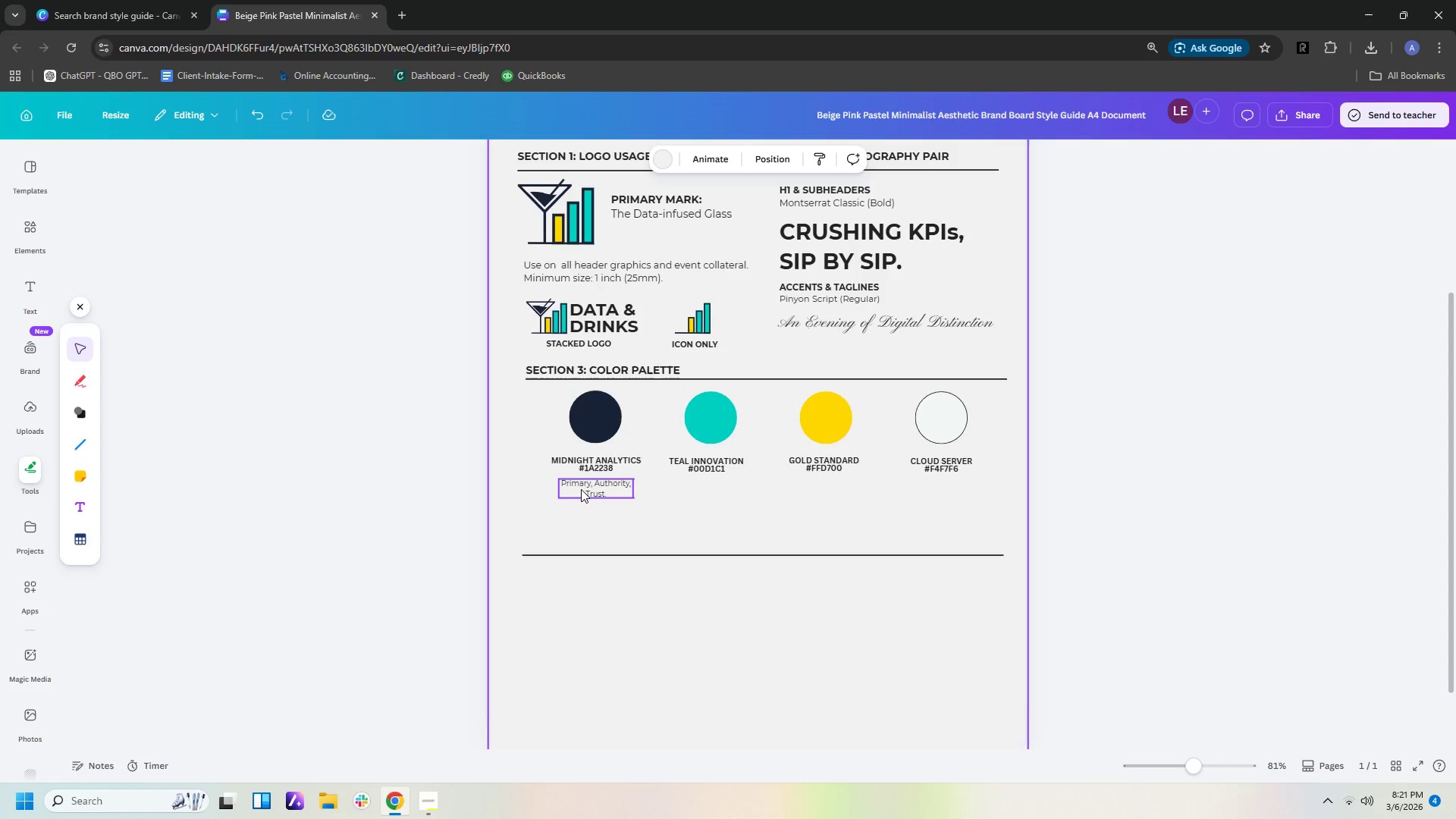 
wait(7.55)
 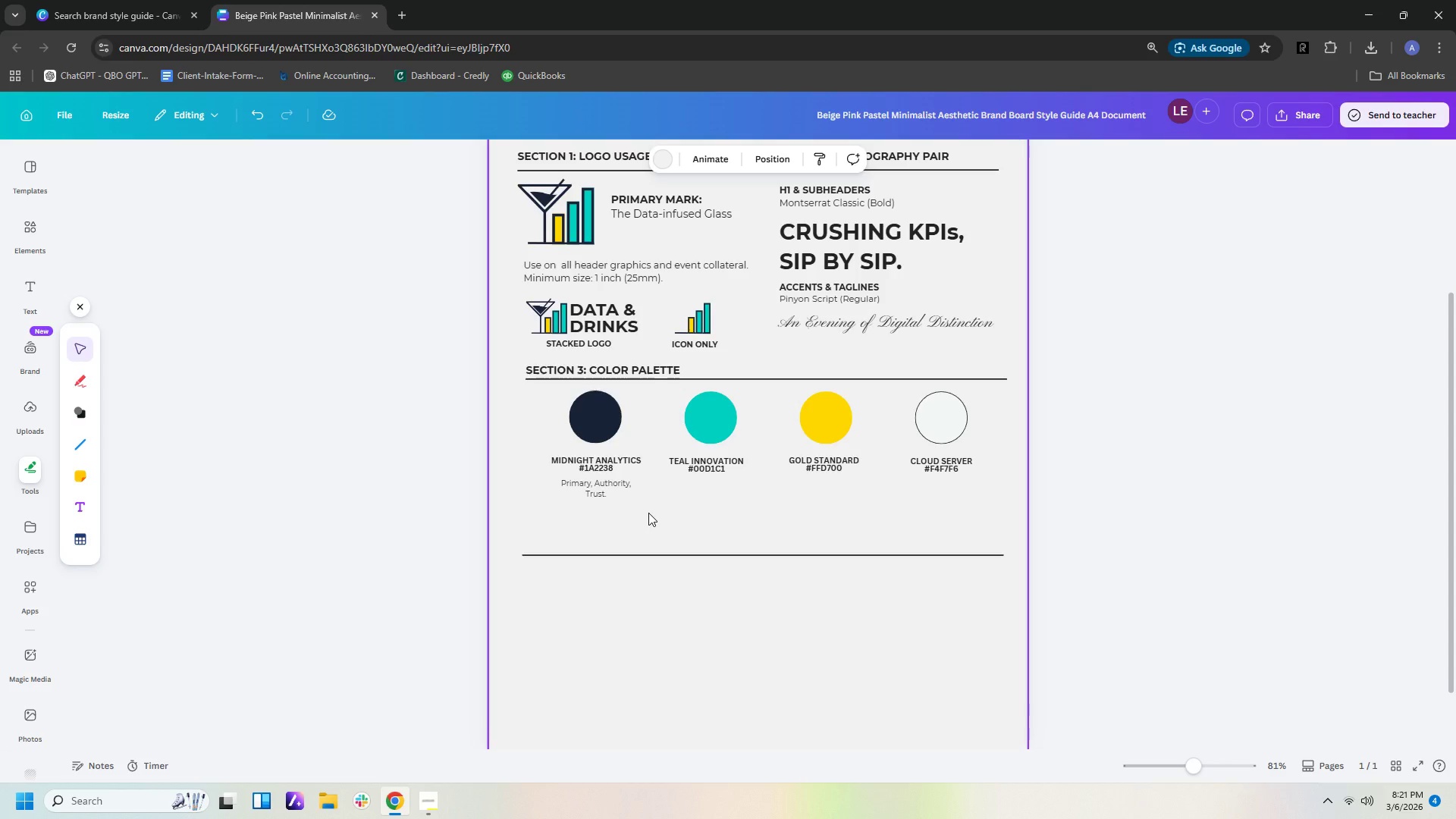 
left_click([622, 489])
 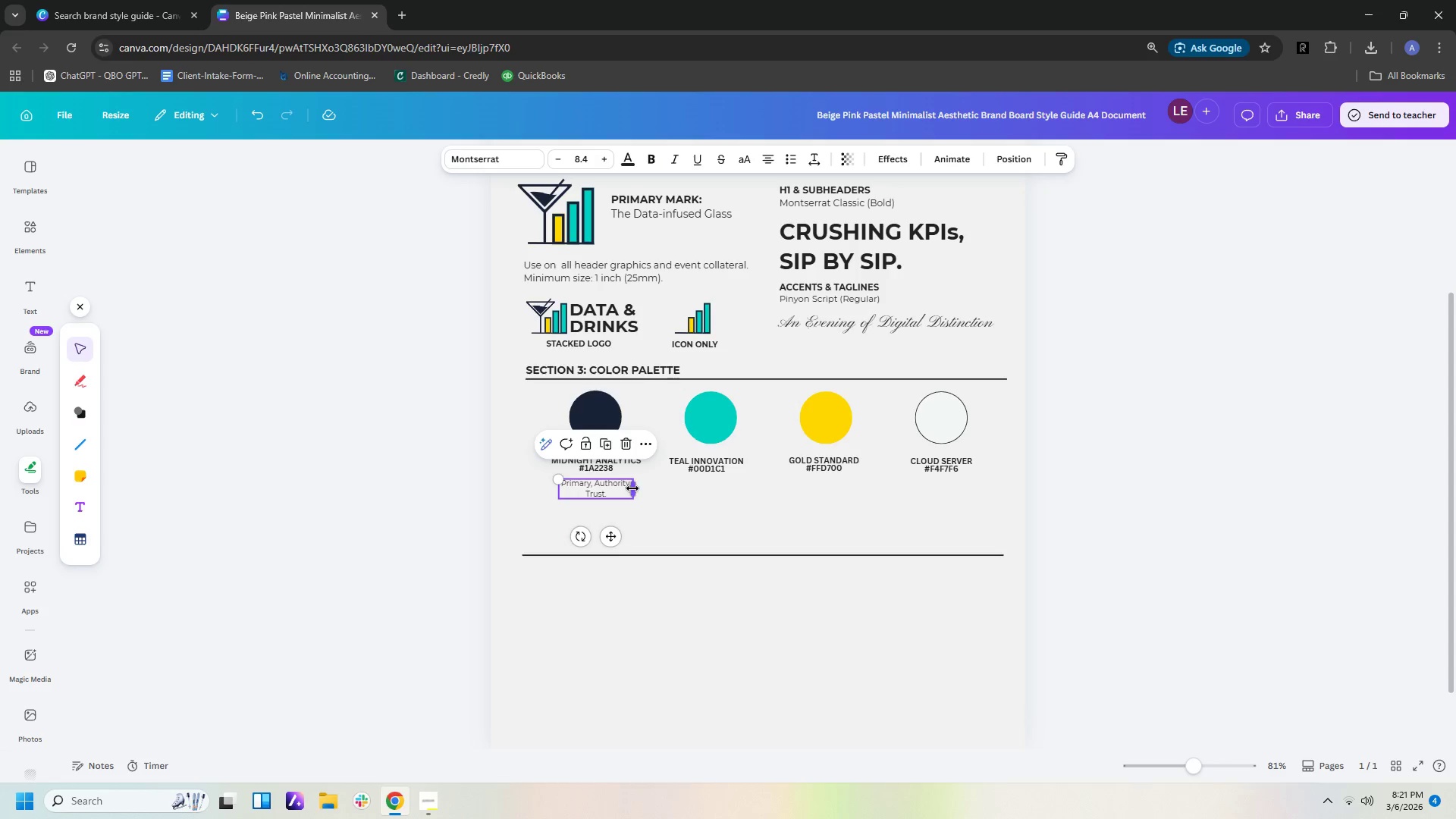 
left_click_drag(start_coordinate=[632, 488], to_coordinate=[628, 488])
 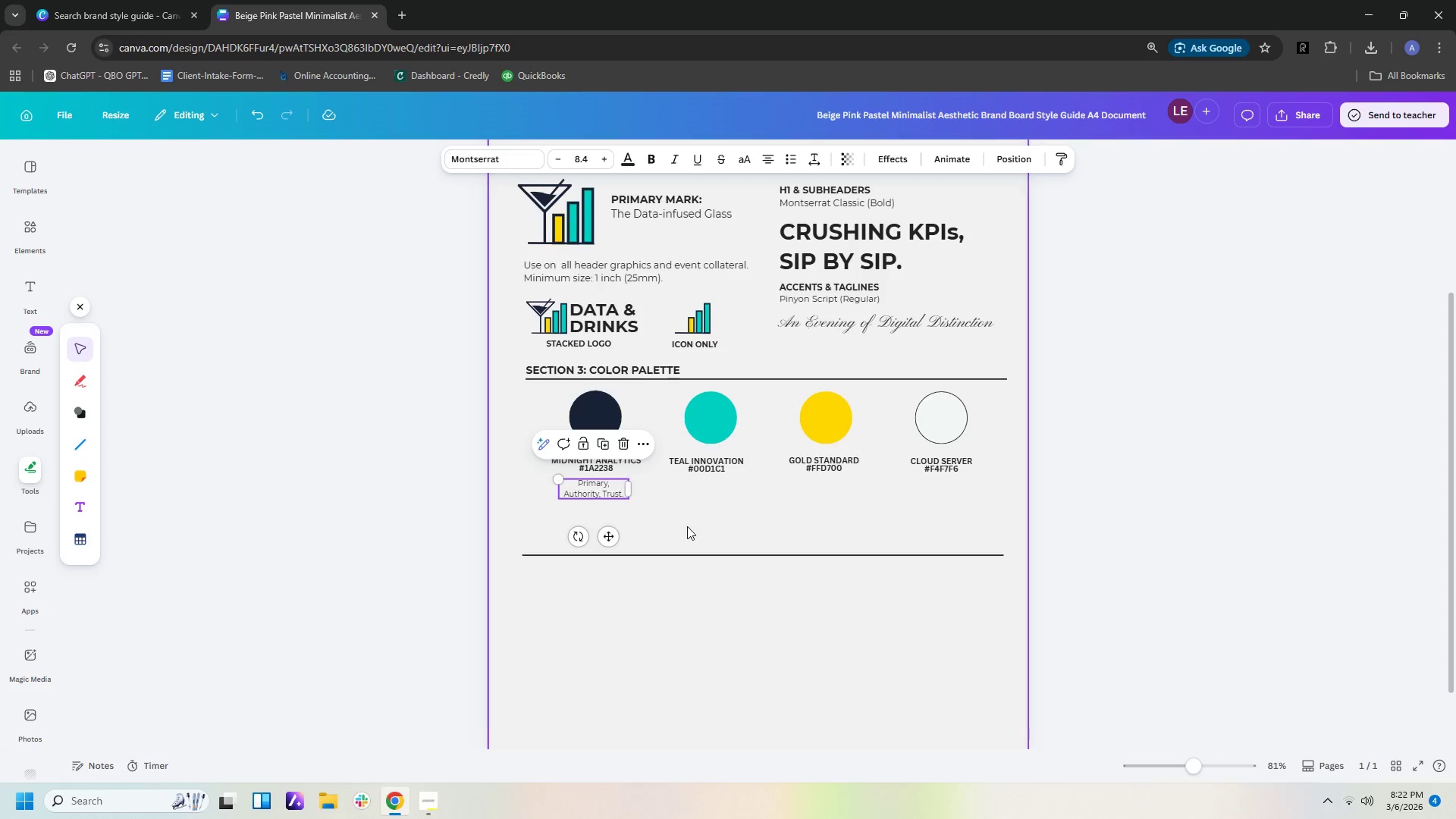 
left_click([687, 526])
 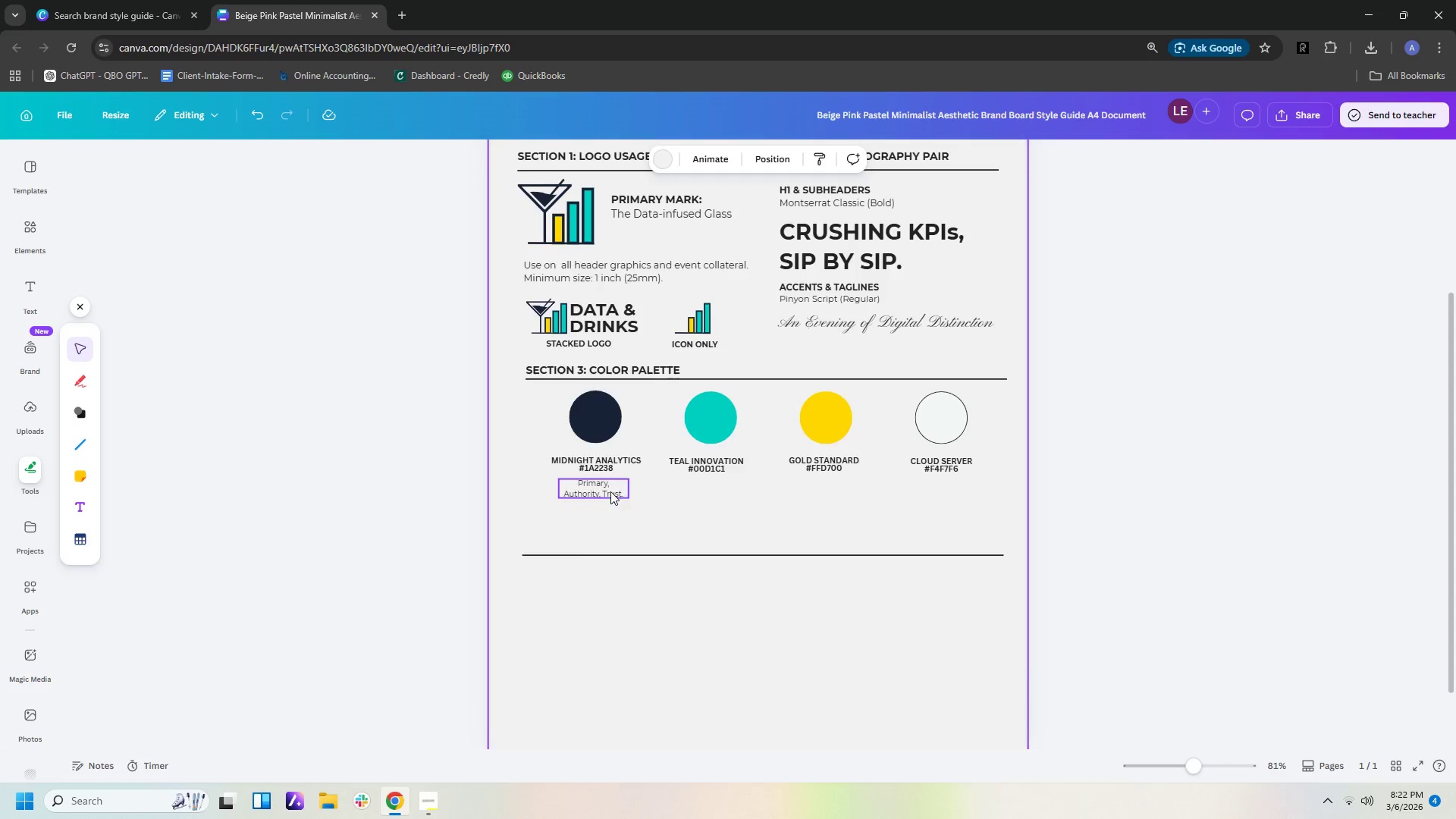 
left_click([610, 491])
 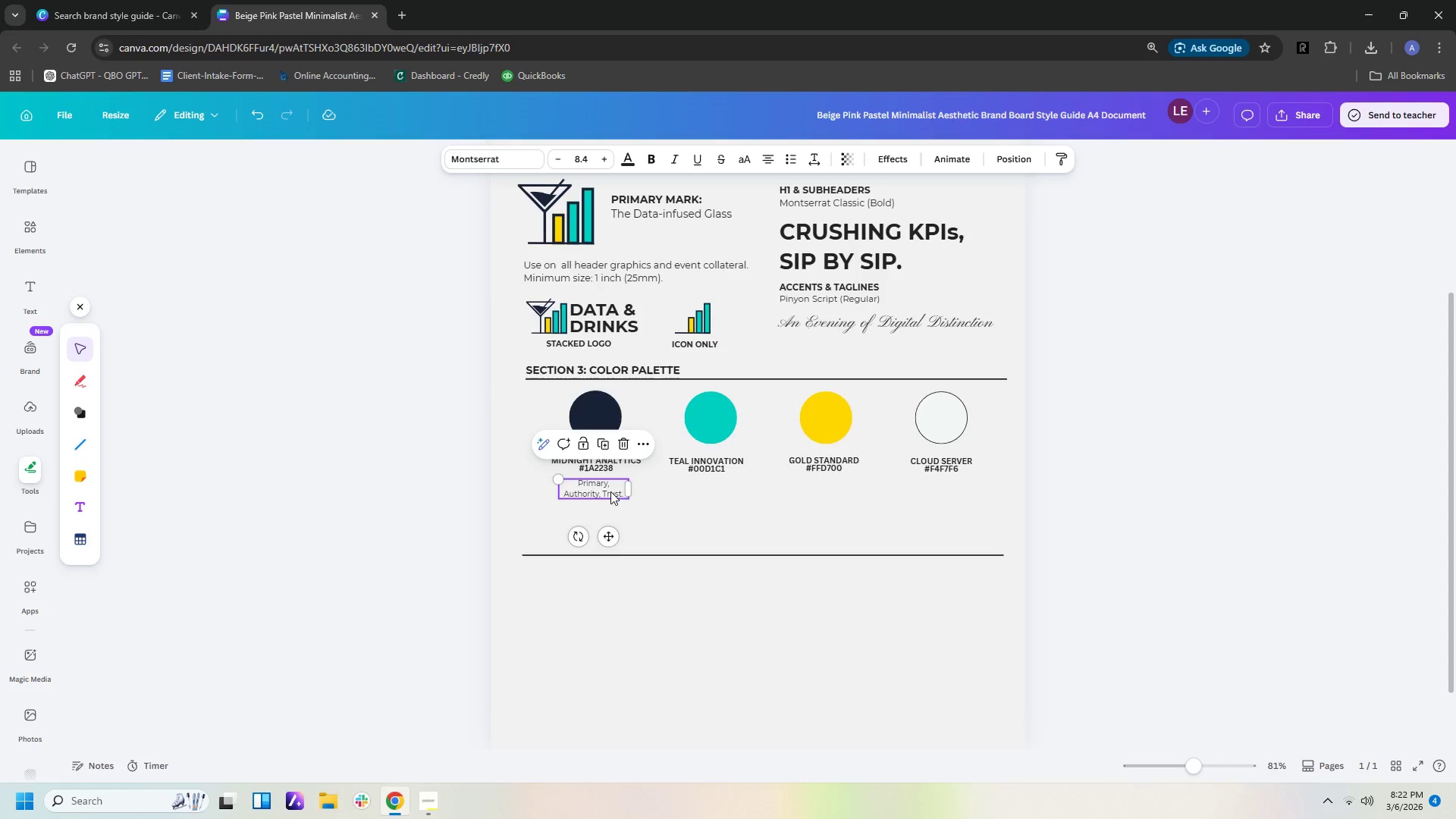 
key(Control+C)
 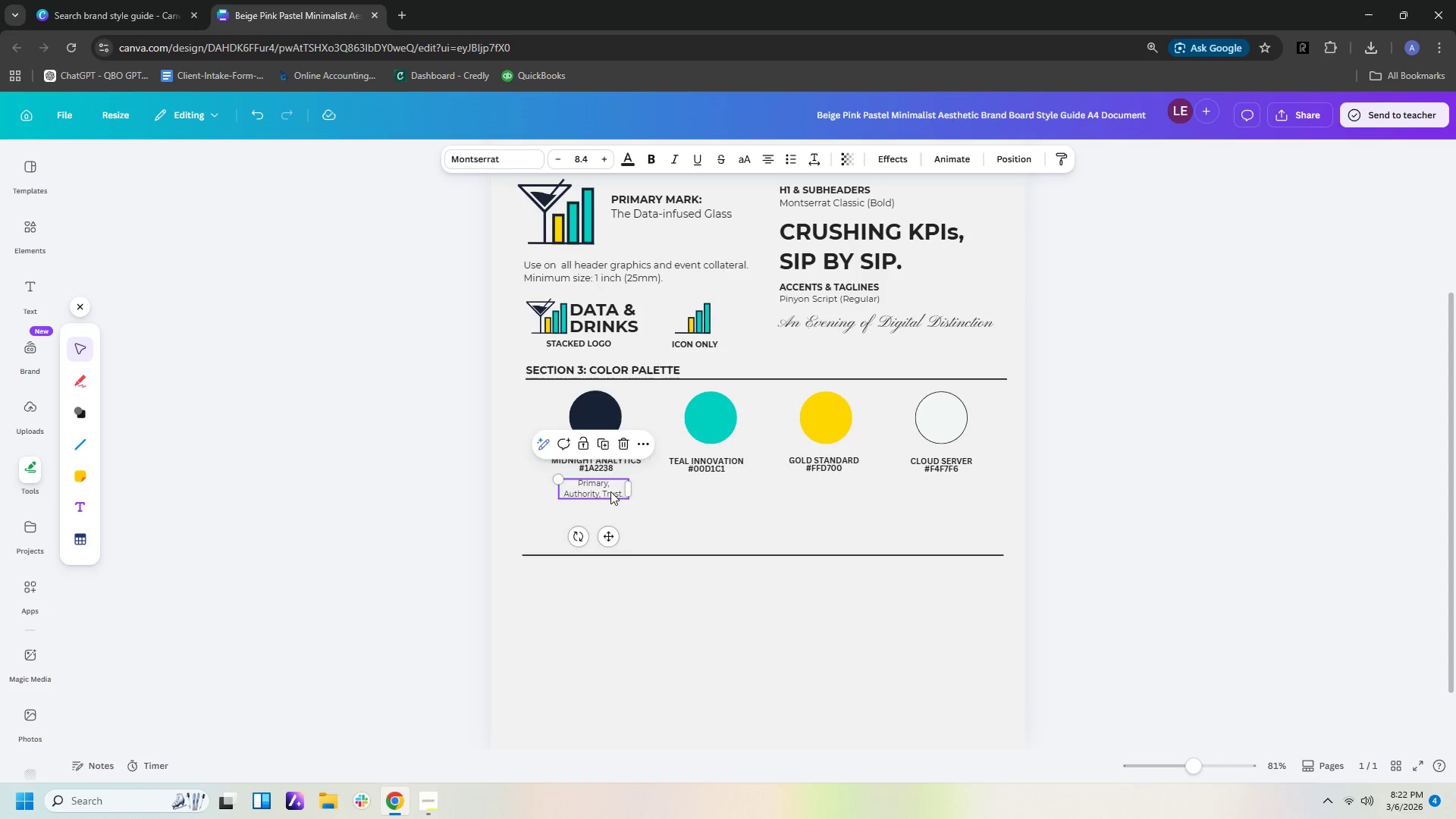 
key(Control+V)
 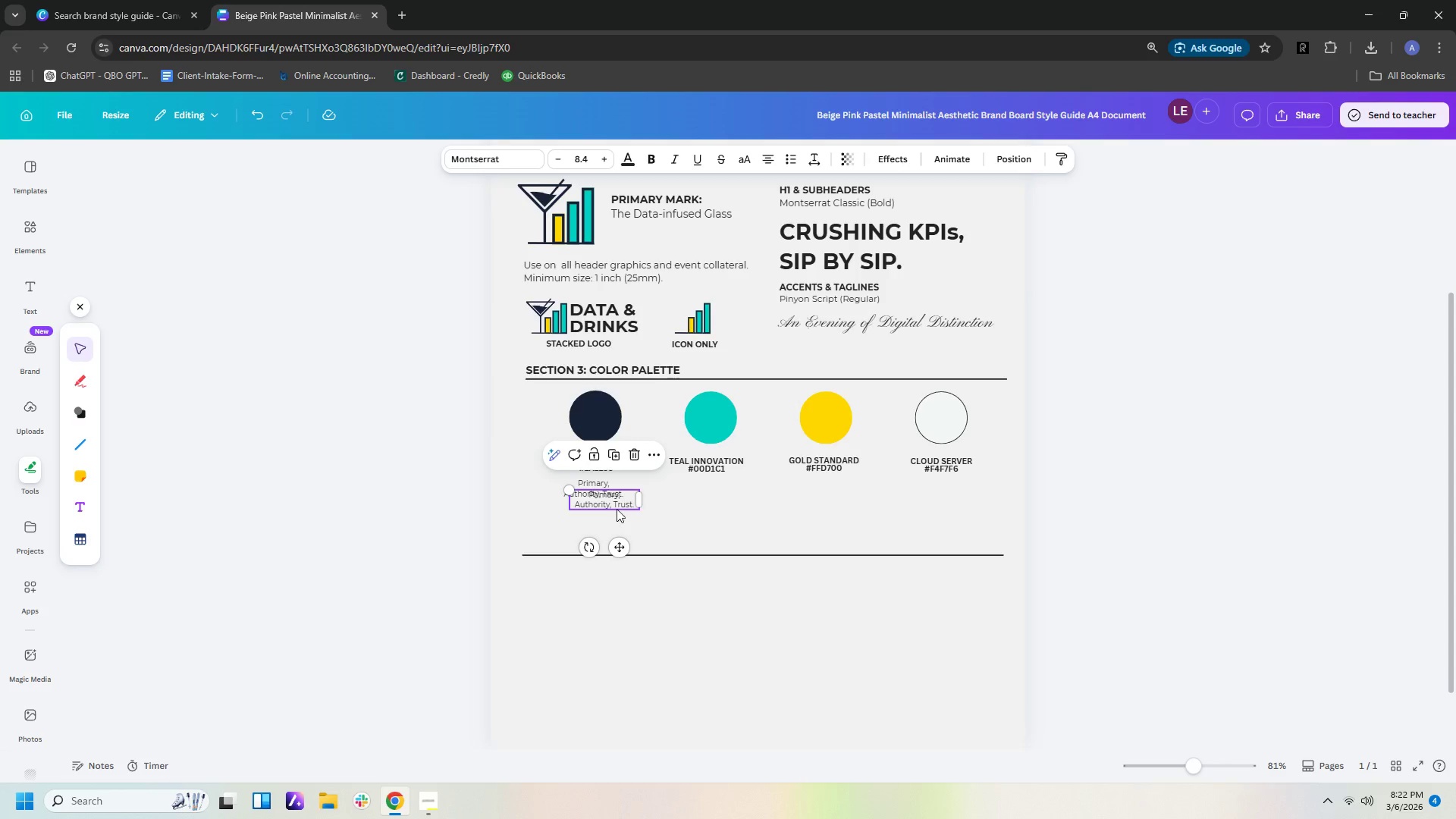 
left_click_drag(start_coordinate=[618, 499], to_coordinate=[717, 488])
 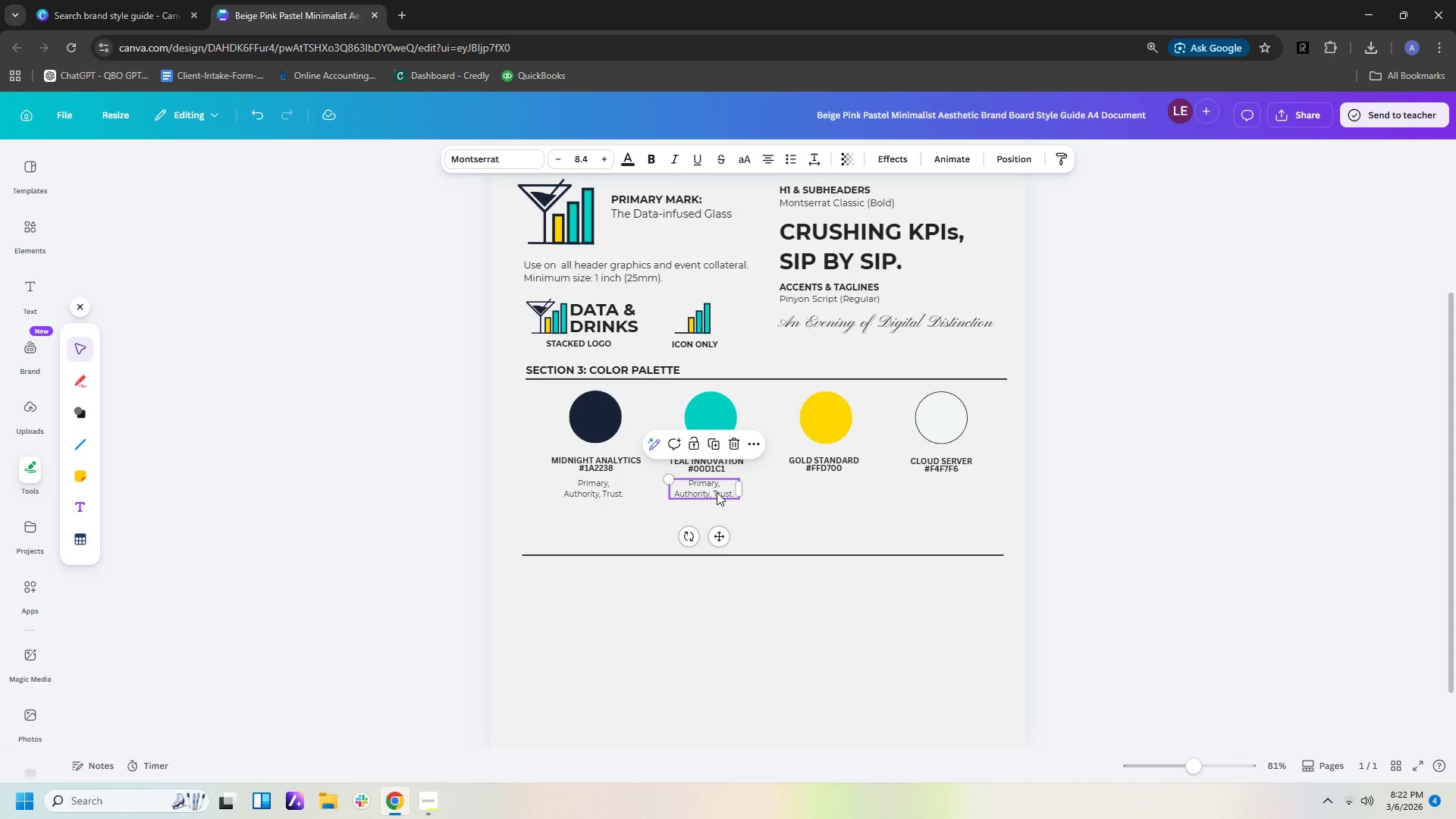 
double_click([717, 492])
 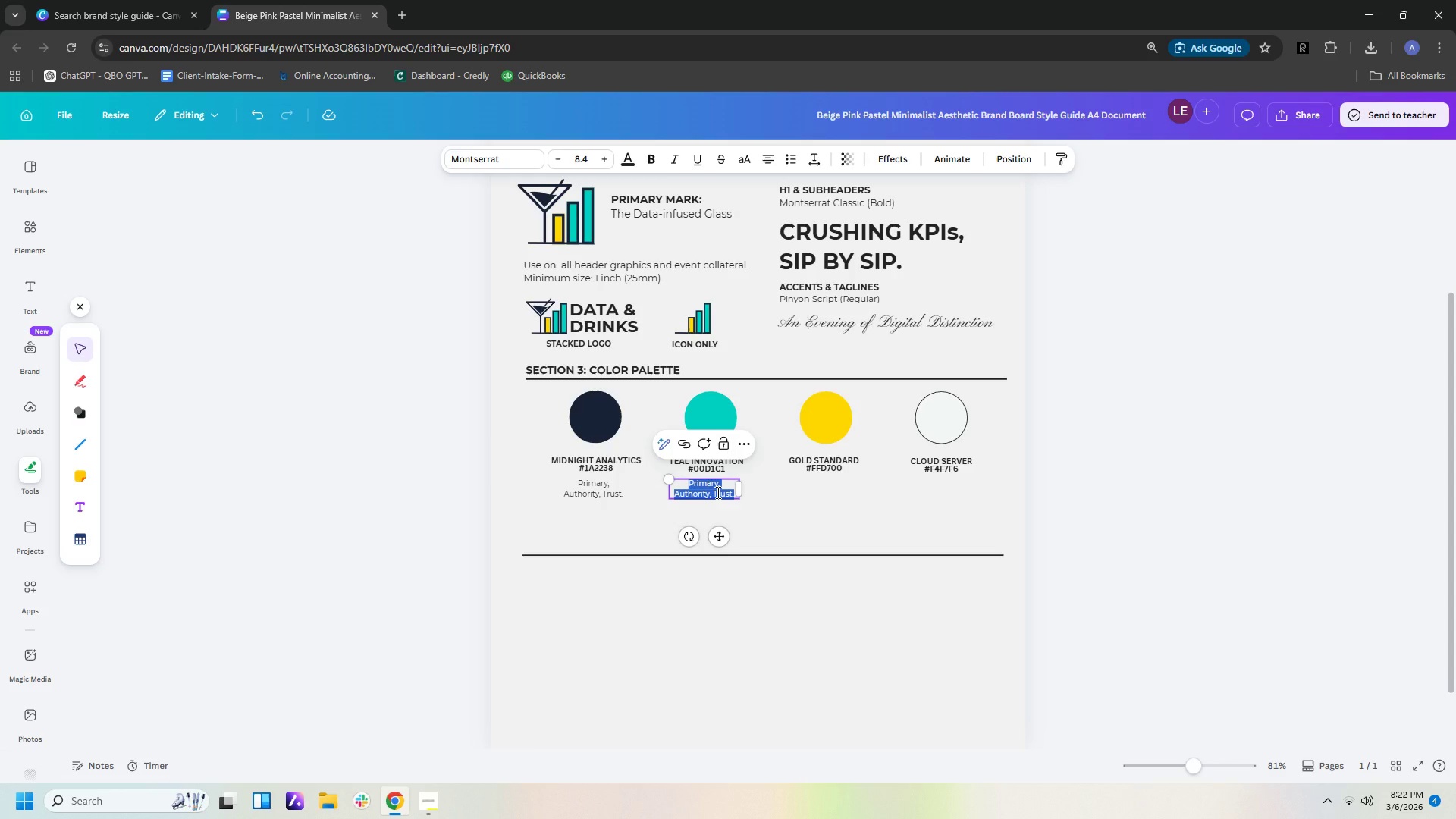 
type(Accent, Acto)
key(Backspace)
type(o)
key(Backspace)
type(ion, Dyami)
key(Backspace)
key(Backspace)
key(Backspace)
type(namic)
 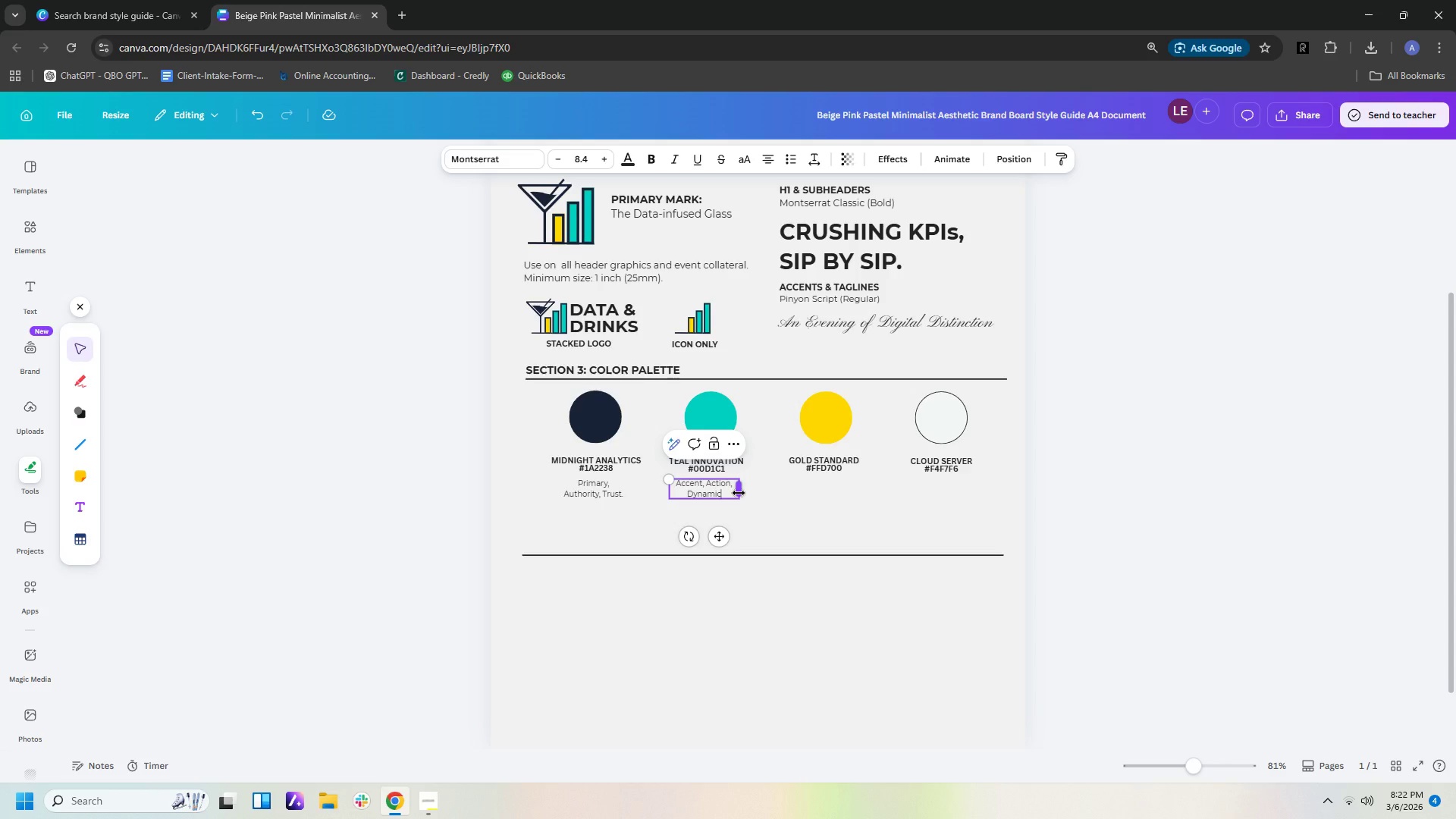 
key(Period)
 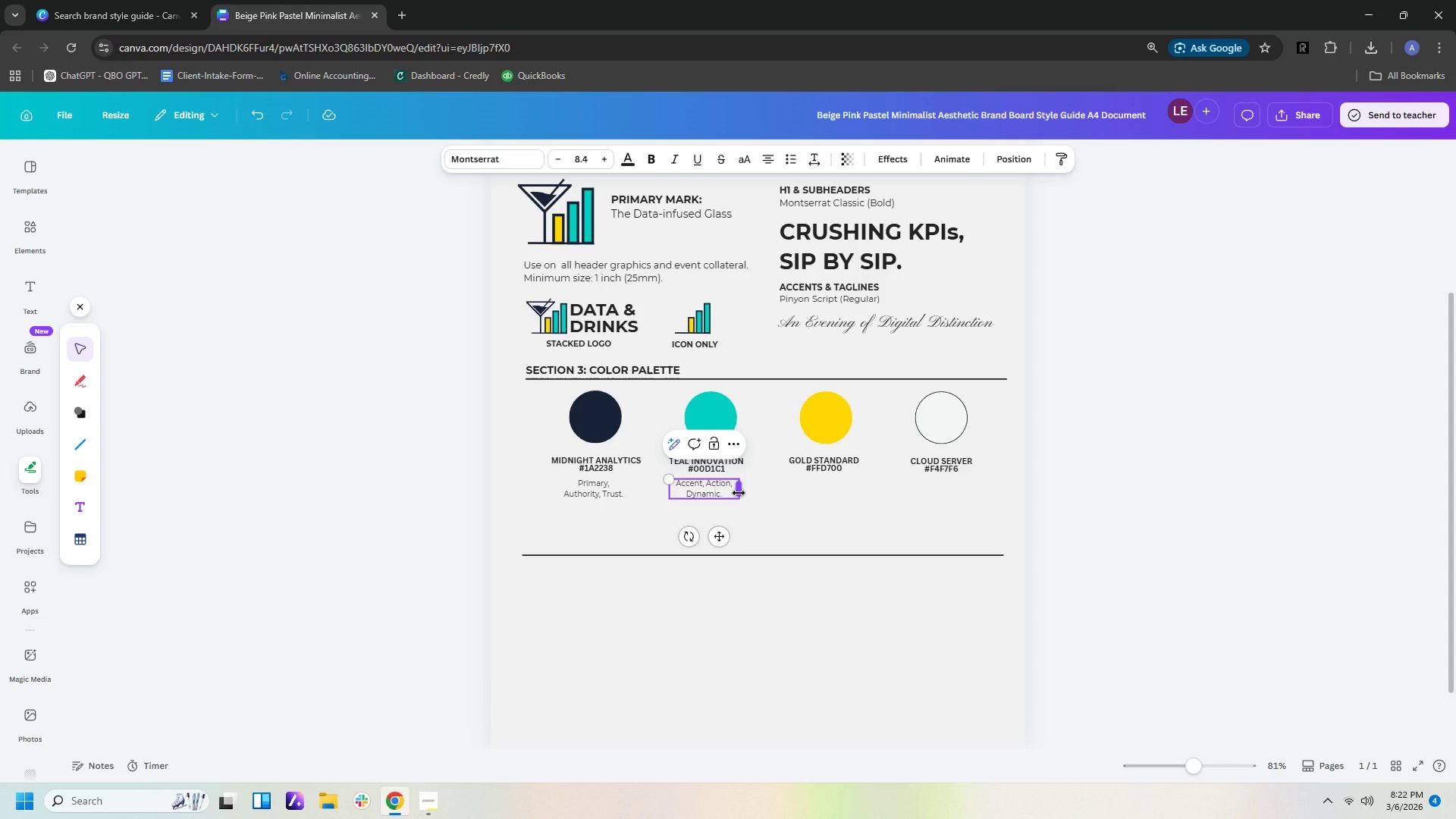 
left_click_drag(start_coordinate=[739, 493], to_coordinate=[733, 490])
 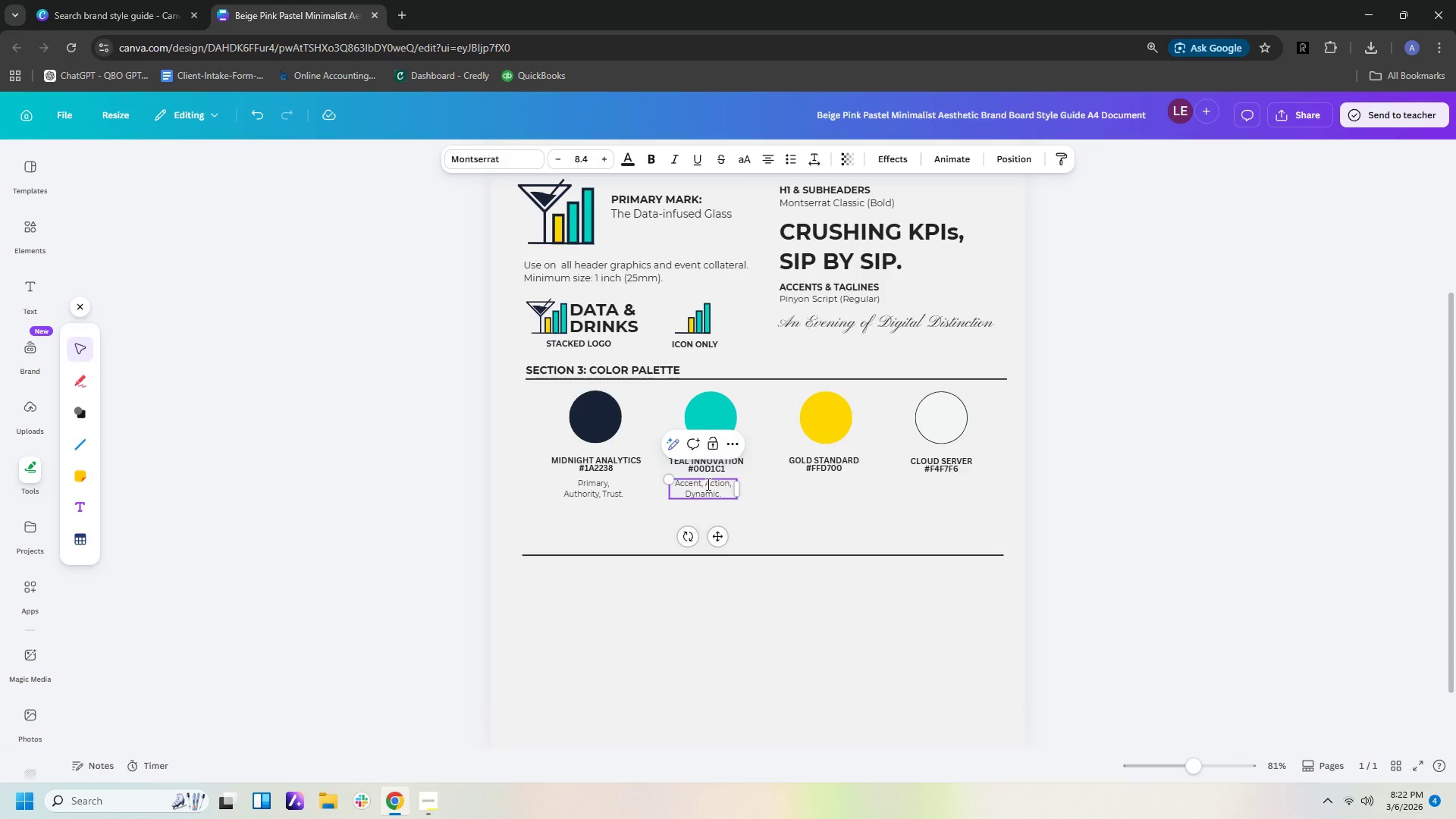 
left_click([707, 484])
 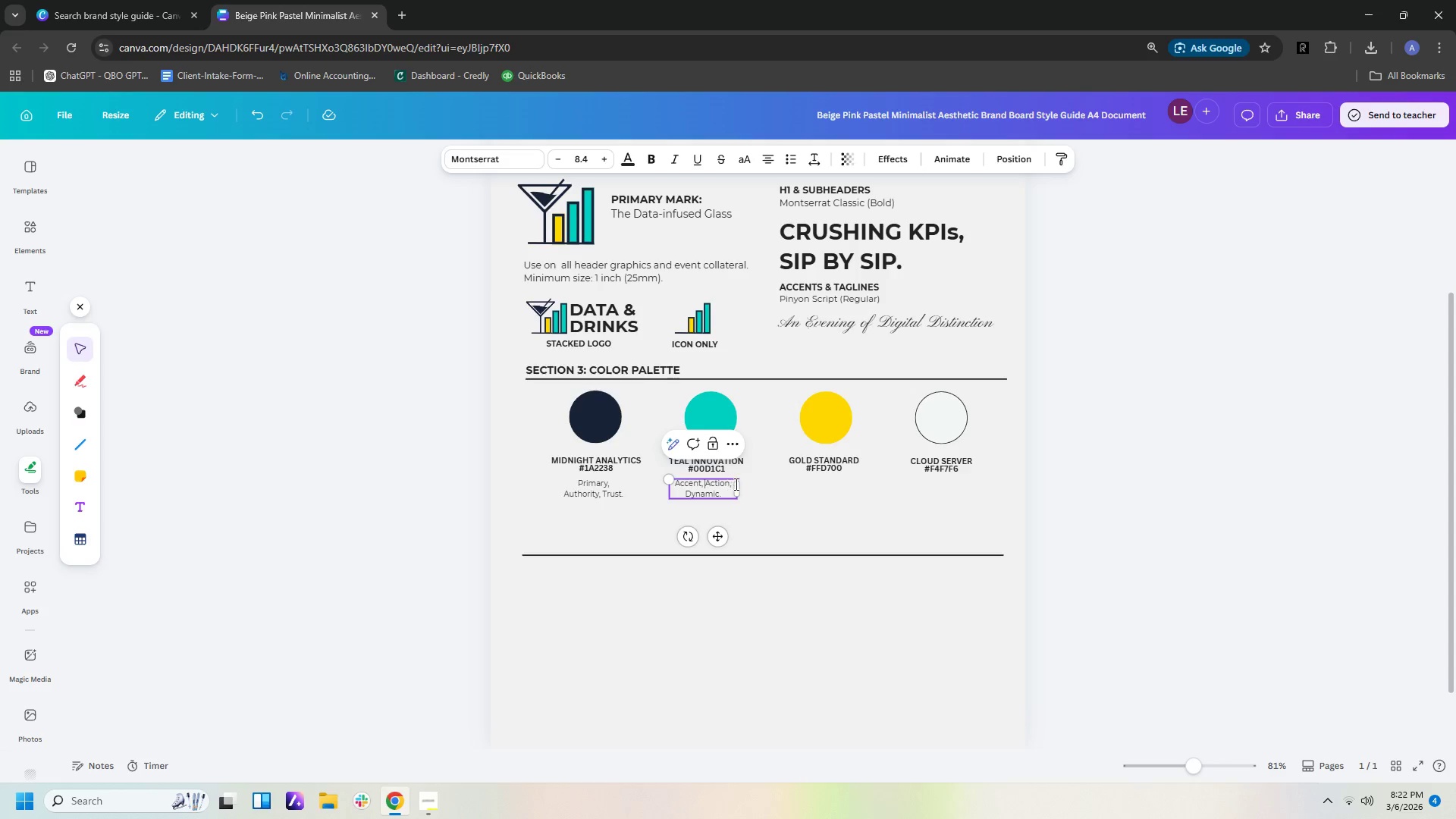 
wait(9.67)
 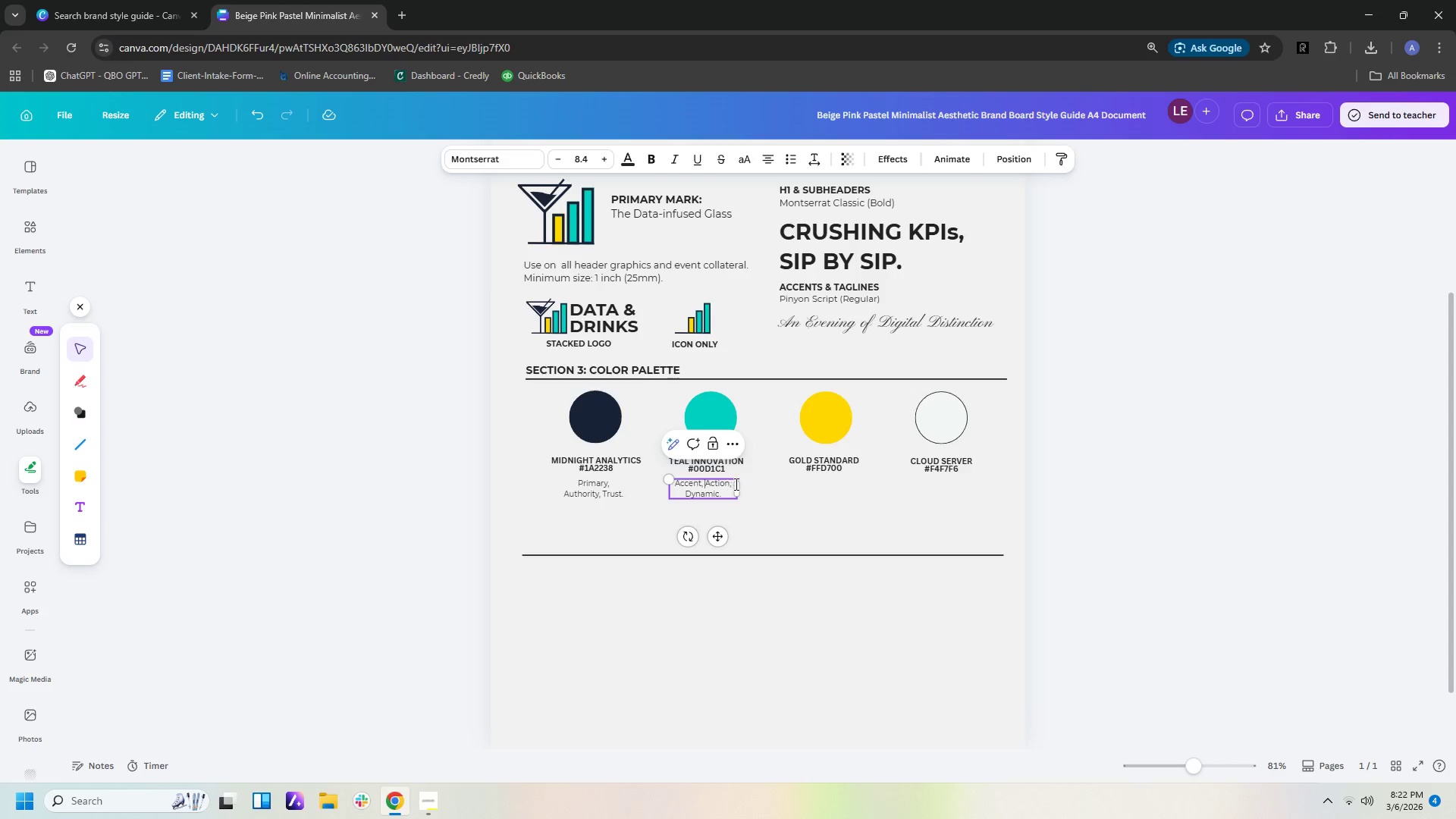 
left_click([616, 484])
 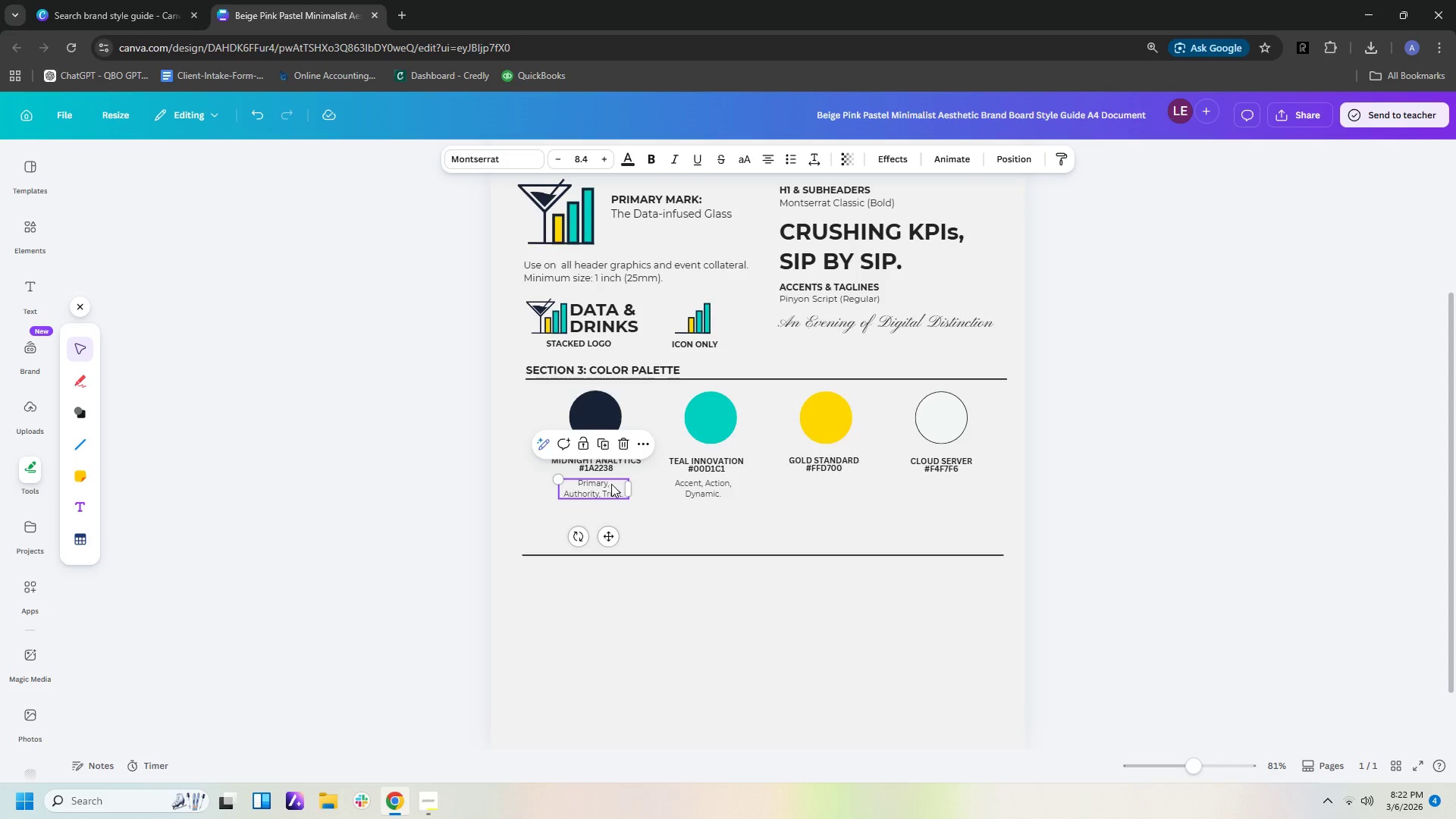 
double_click([611, 484])
 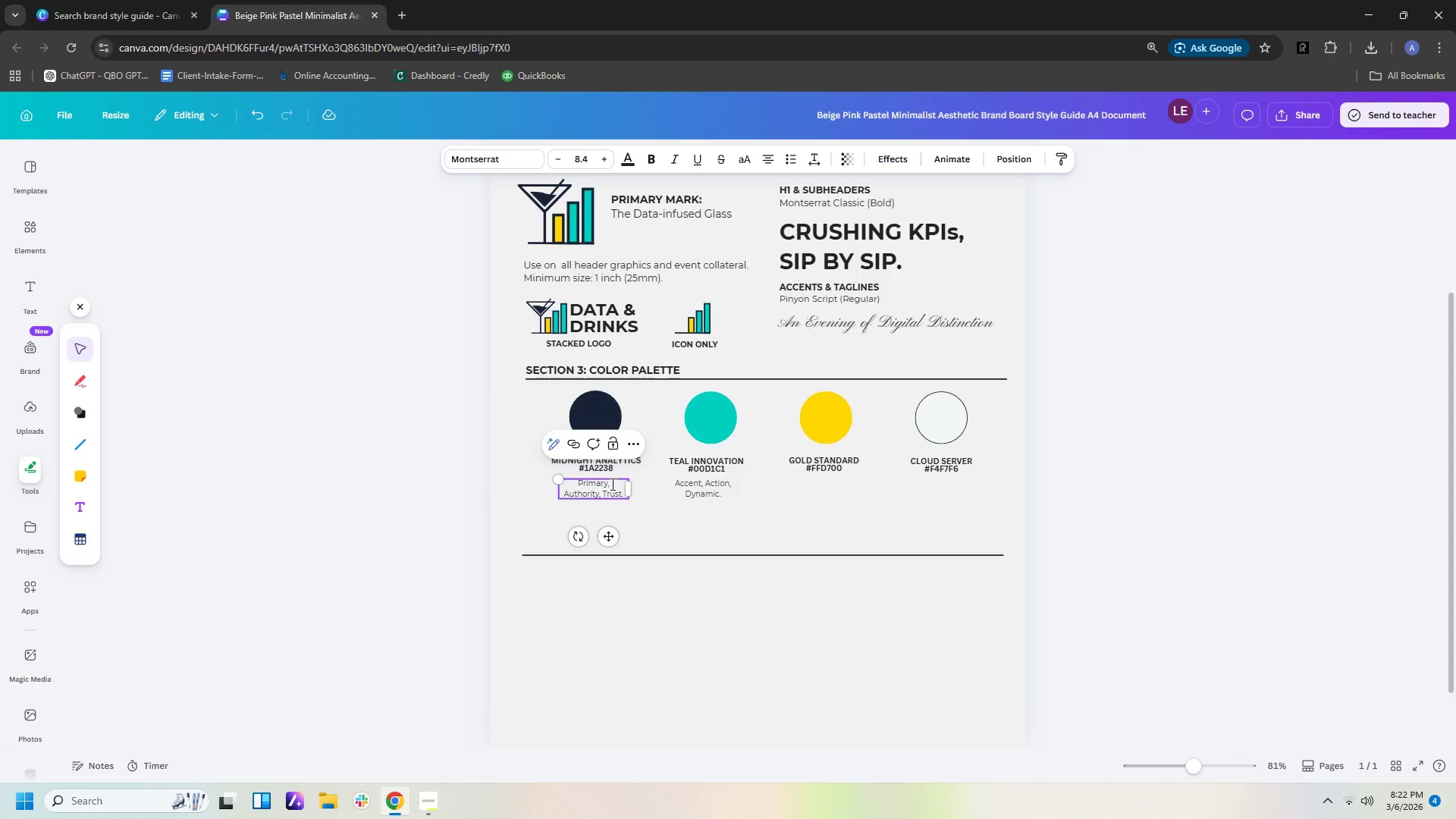 
key(Backspace)
 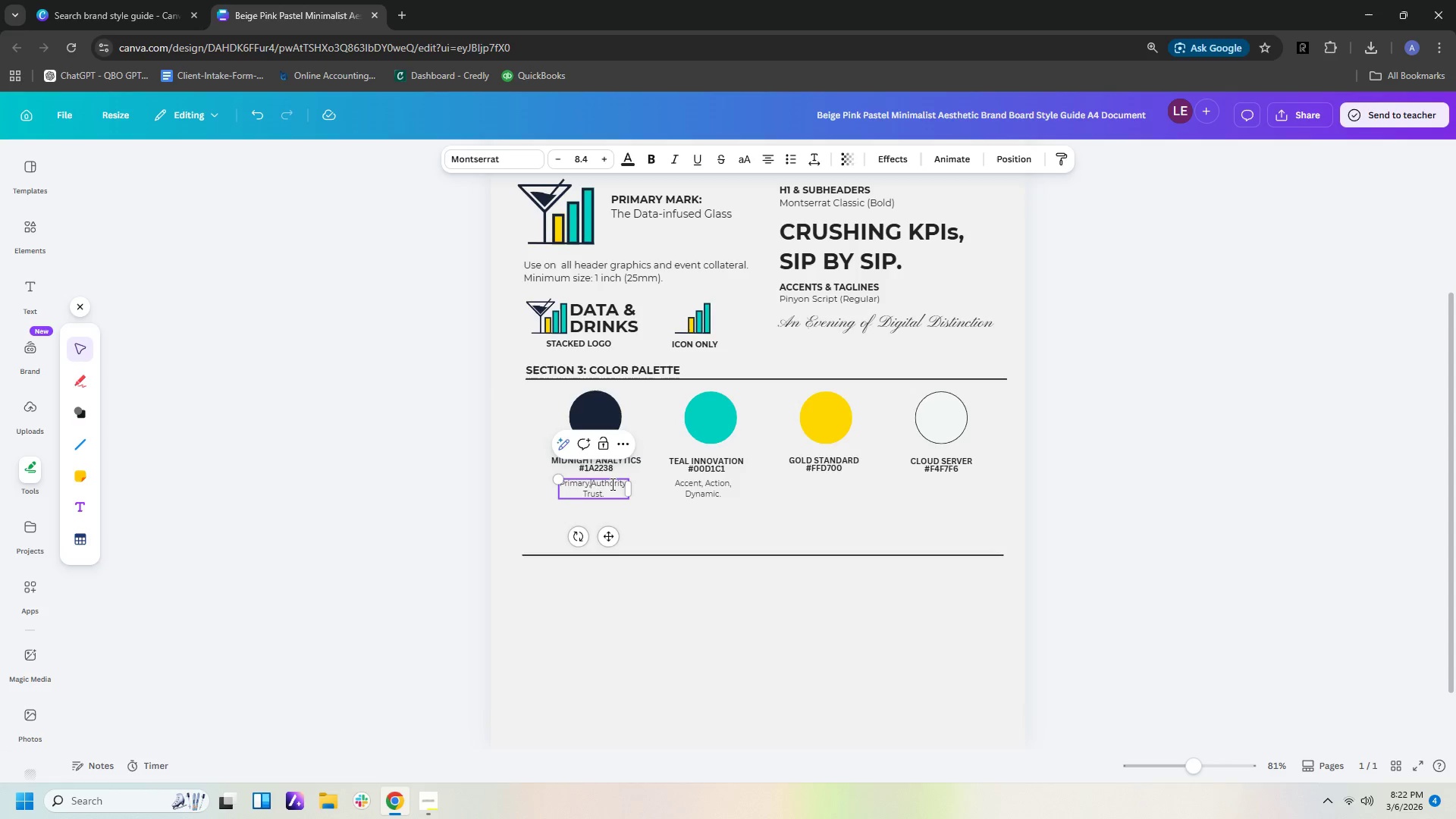 
key(Period)
 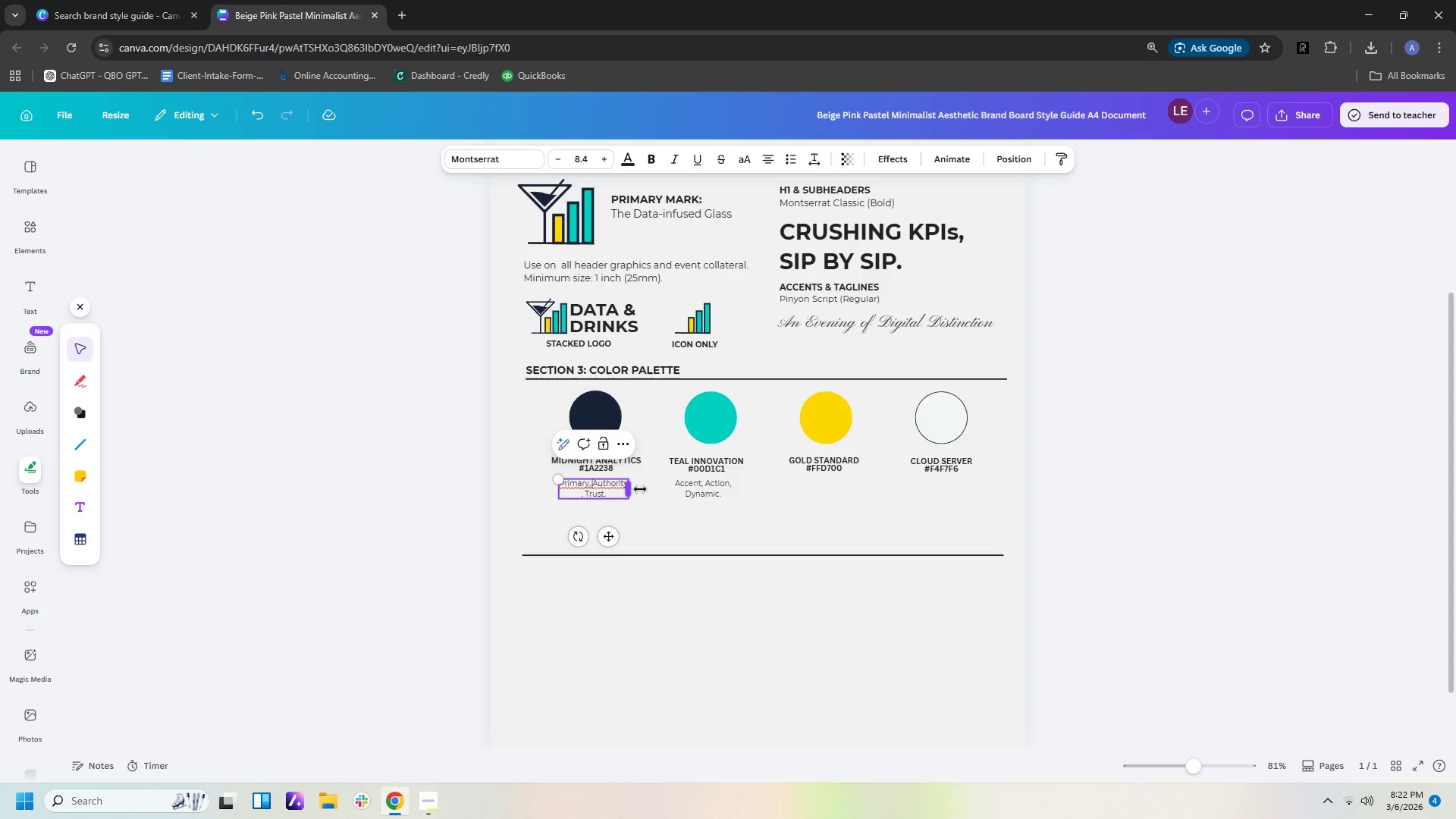 
key(Backspace)
 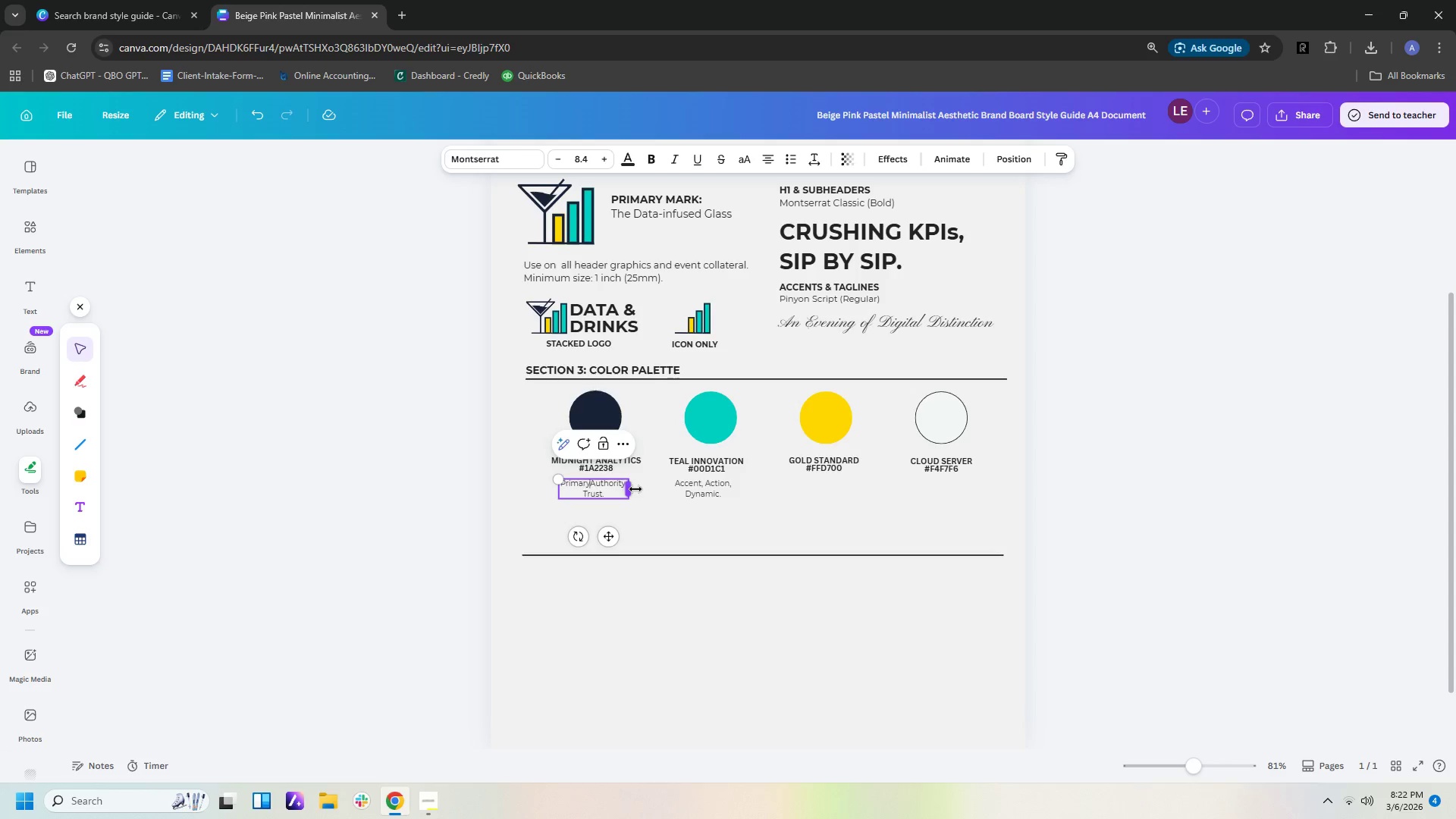 
key(Backspace)
 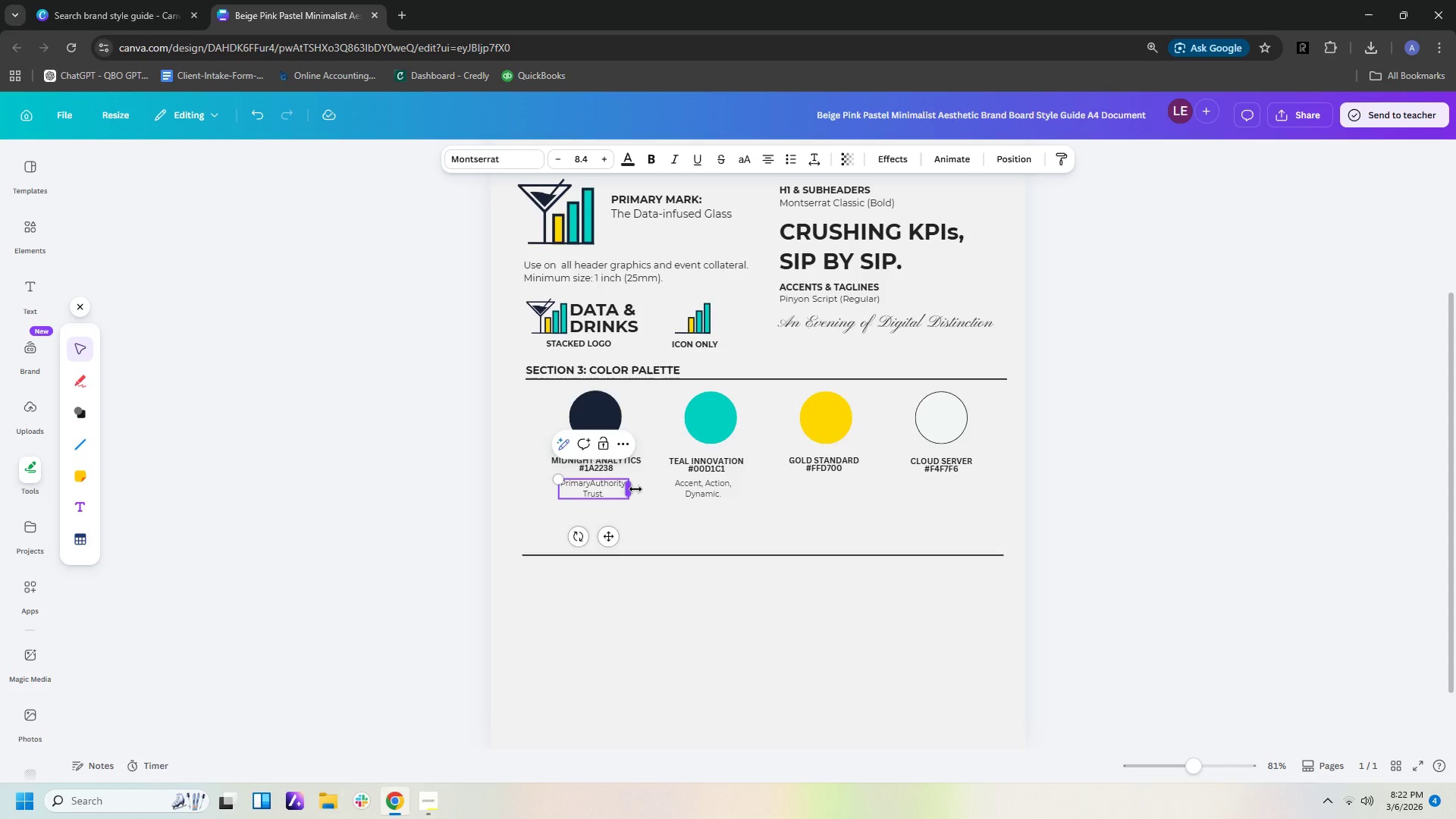 
key(Period)
 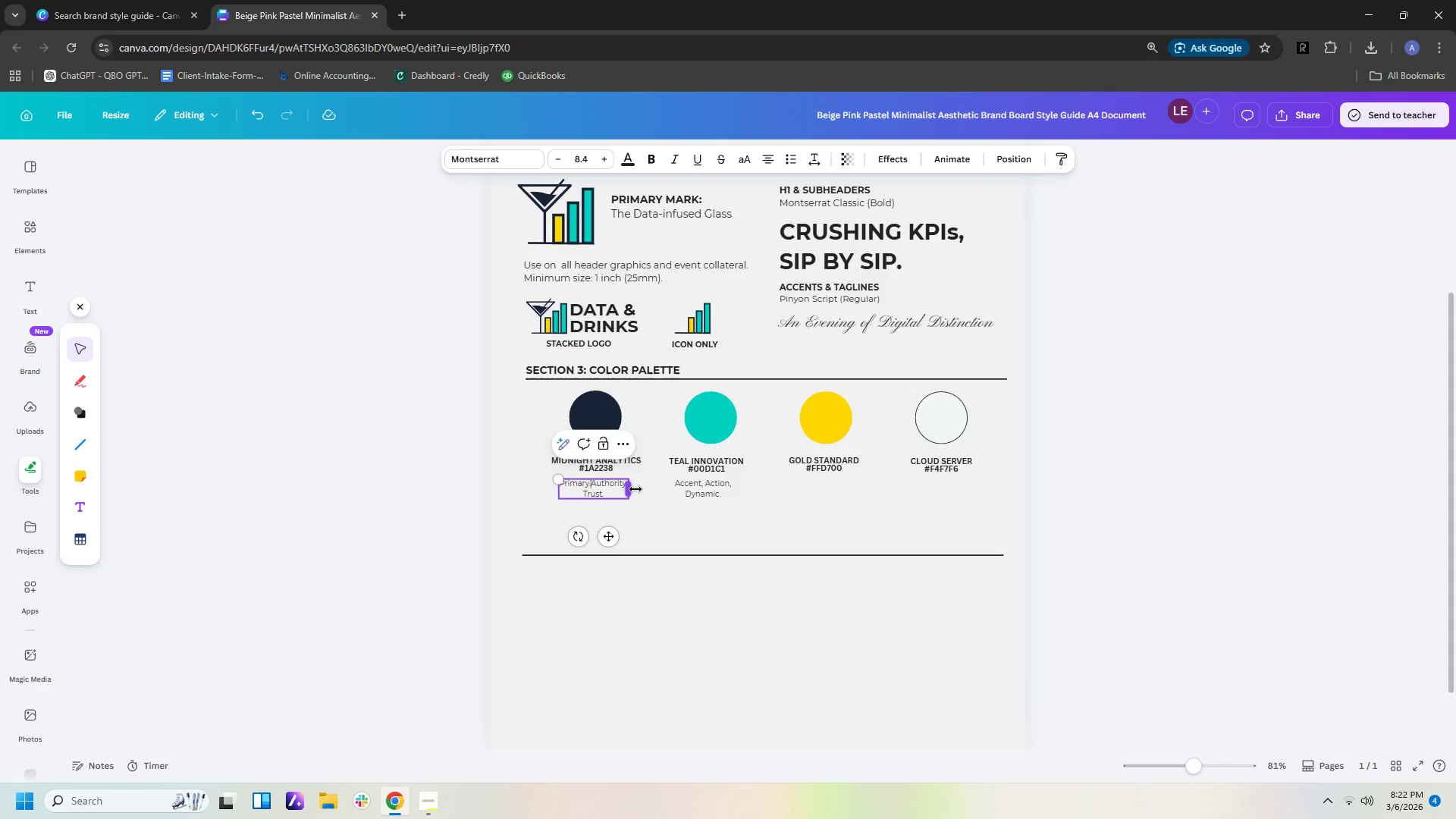 
key(Enter)
 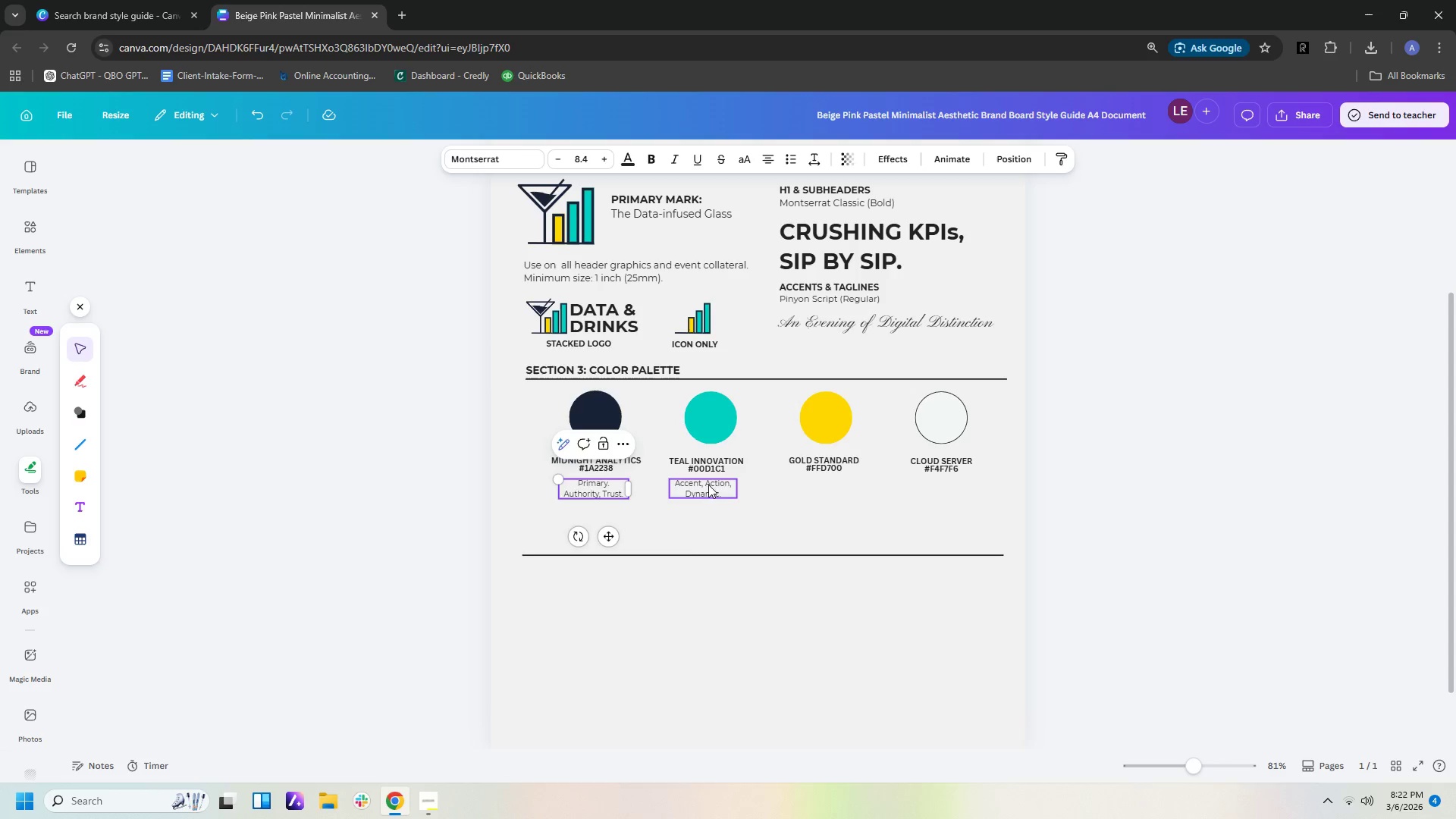 
double_click([705, 483])
 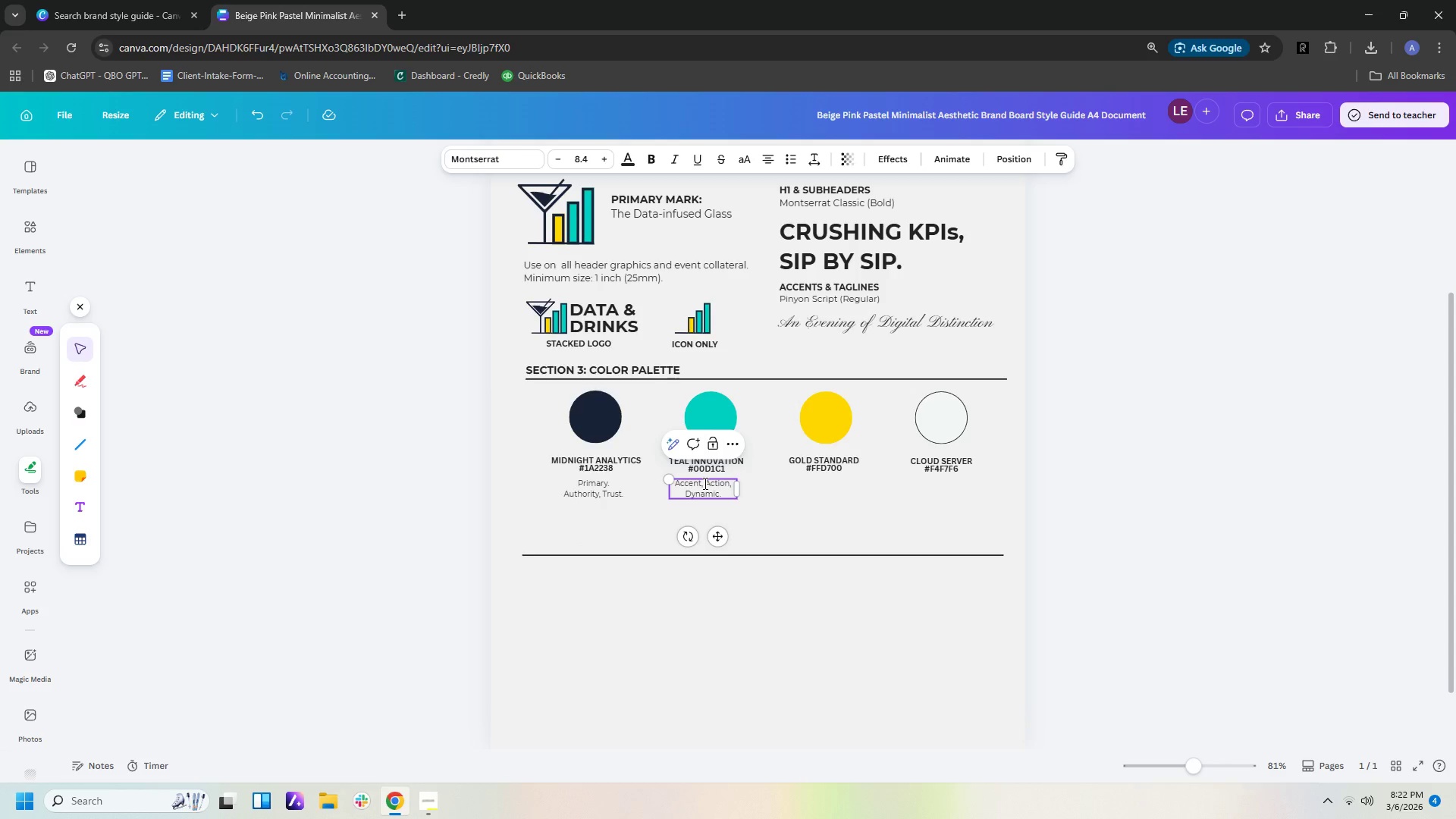 
key(ArrowLeft)
 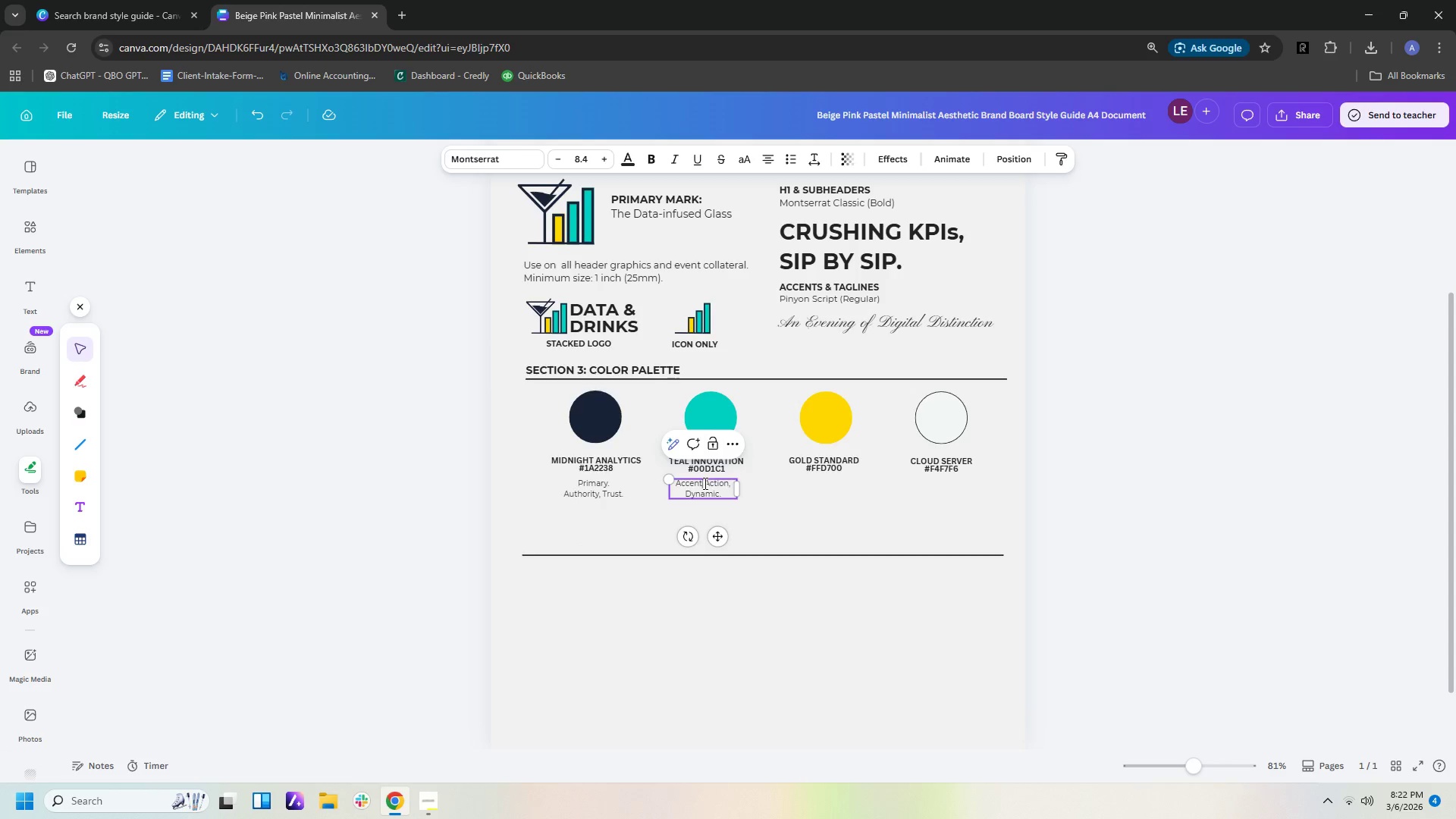 
key(Backspace)
 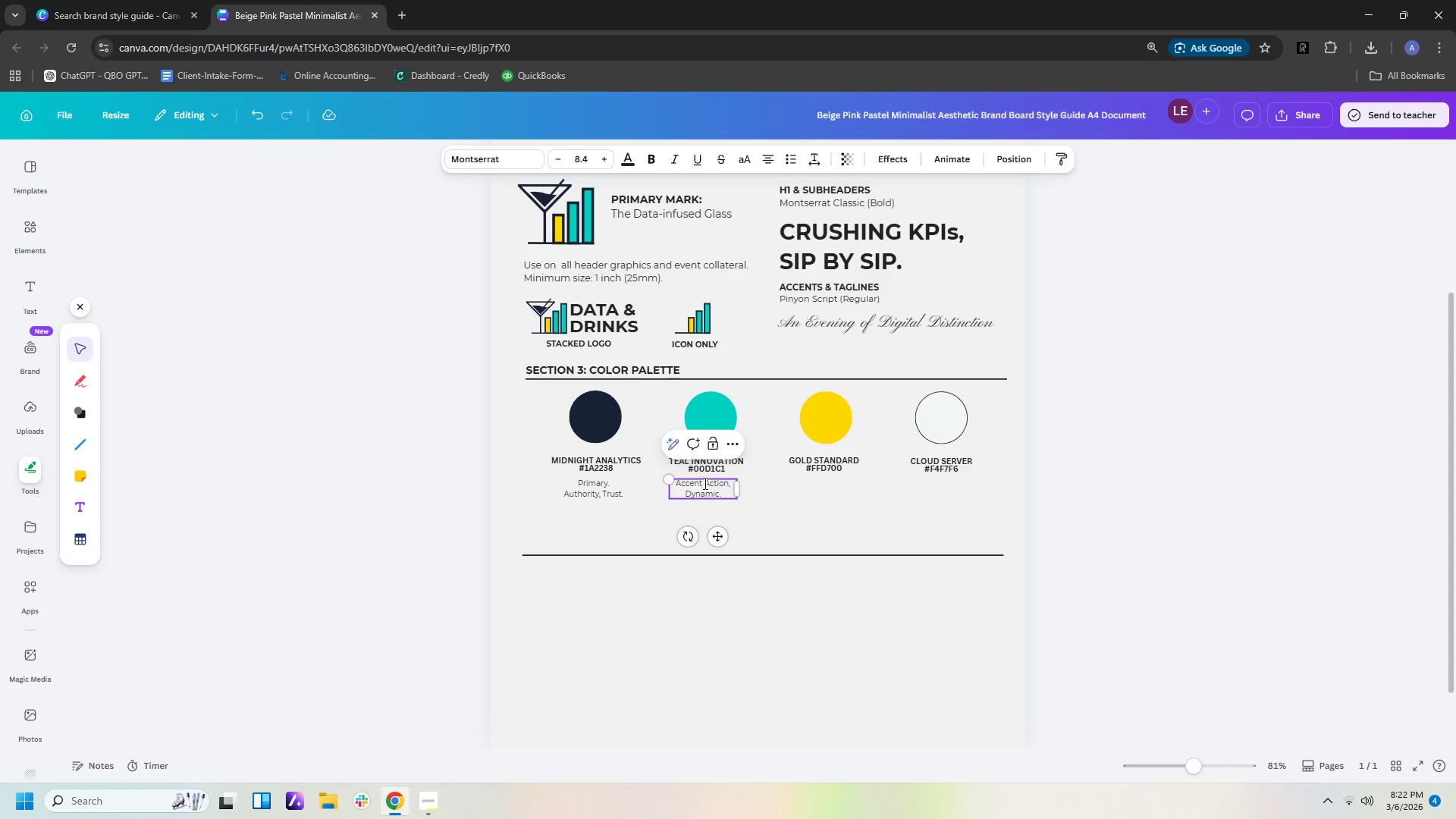 
key(Period)
 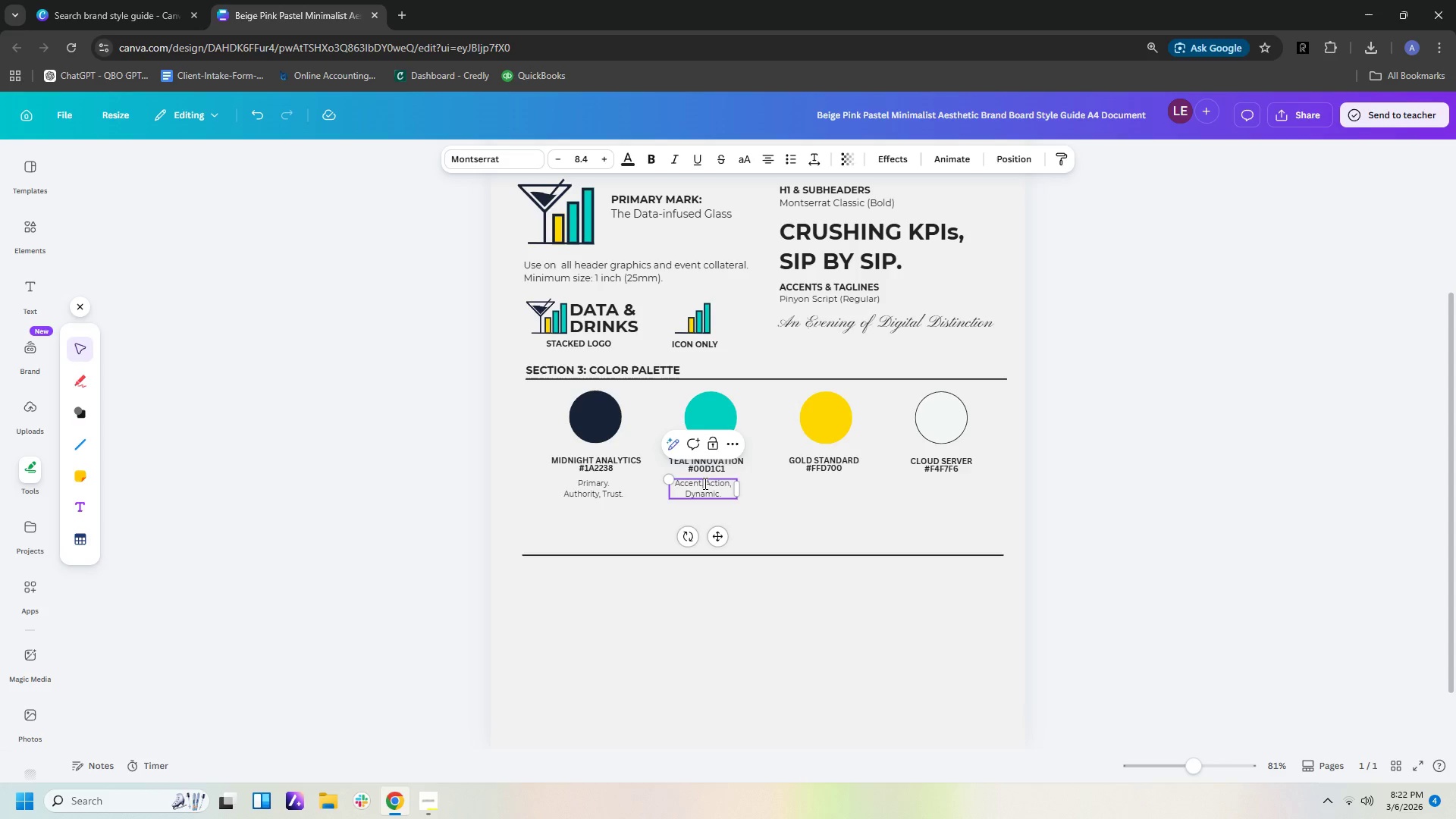 
key(Delete)
 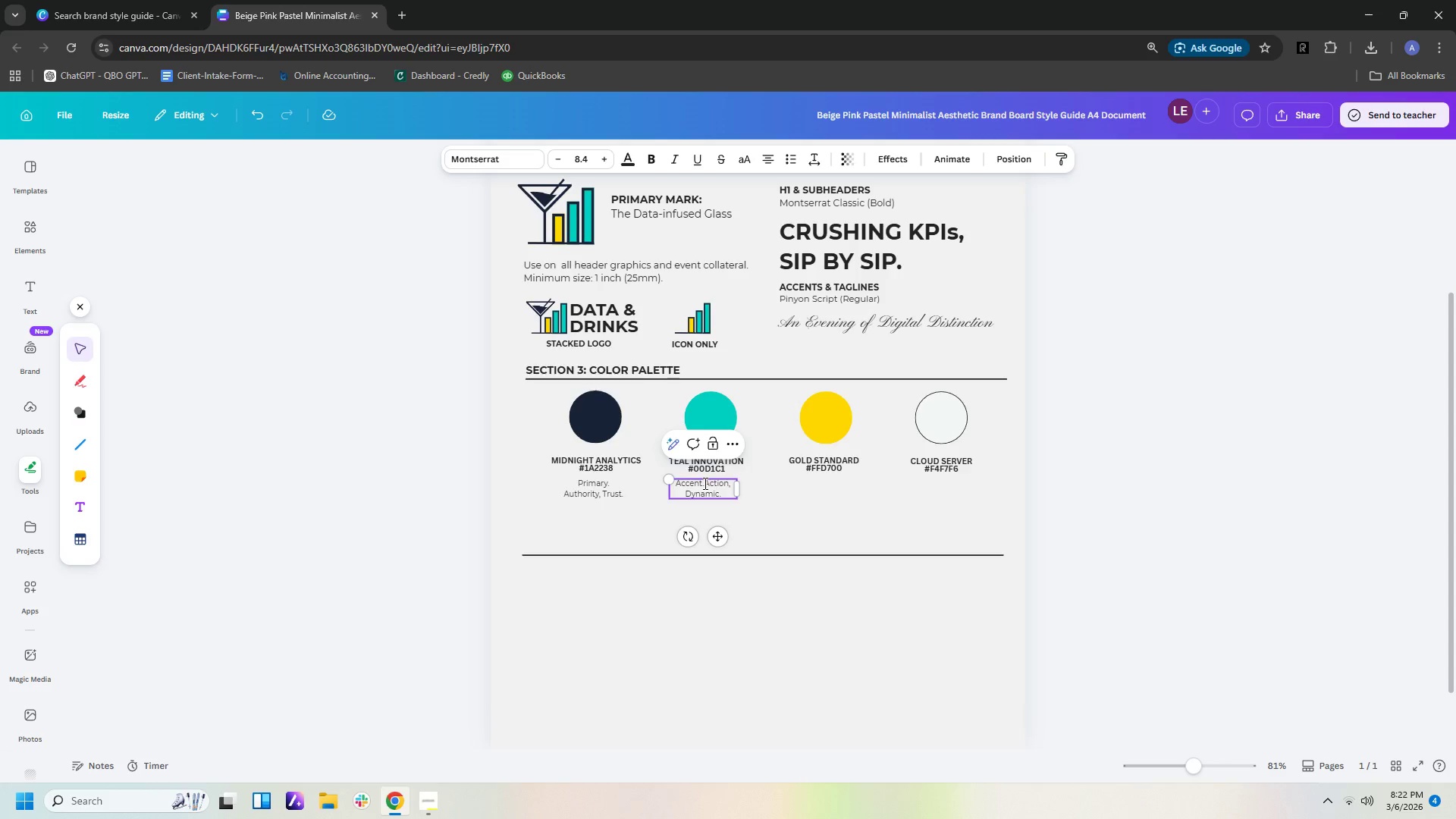 
key(Enter)
 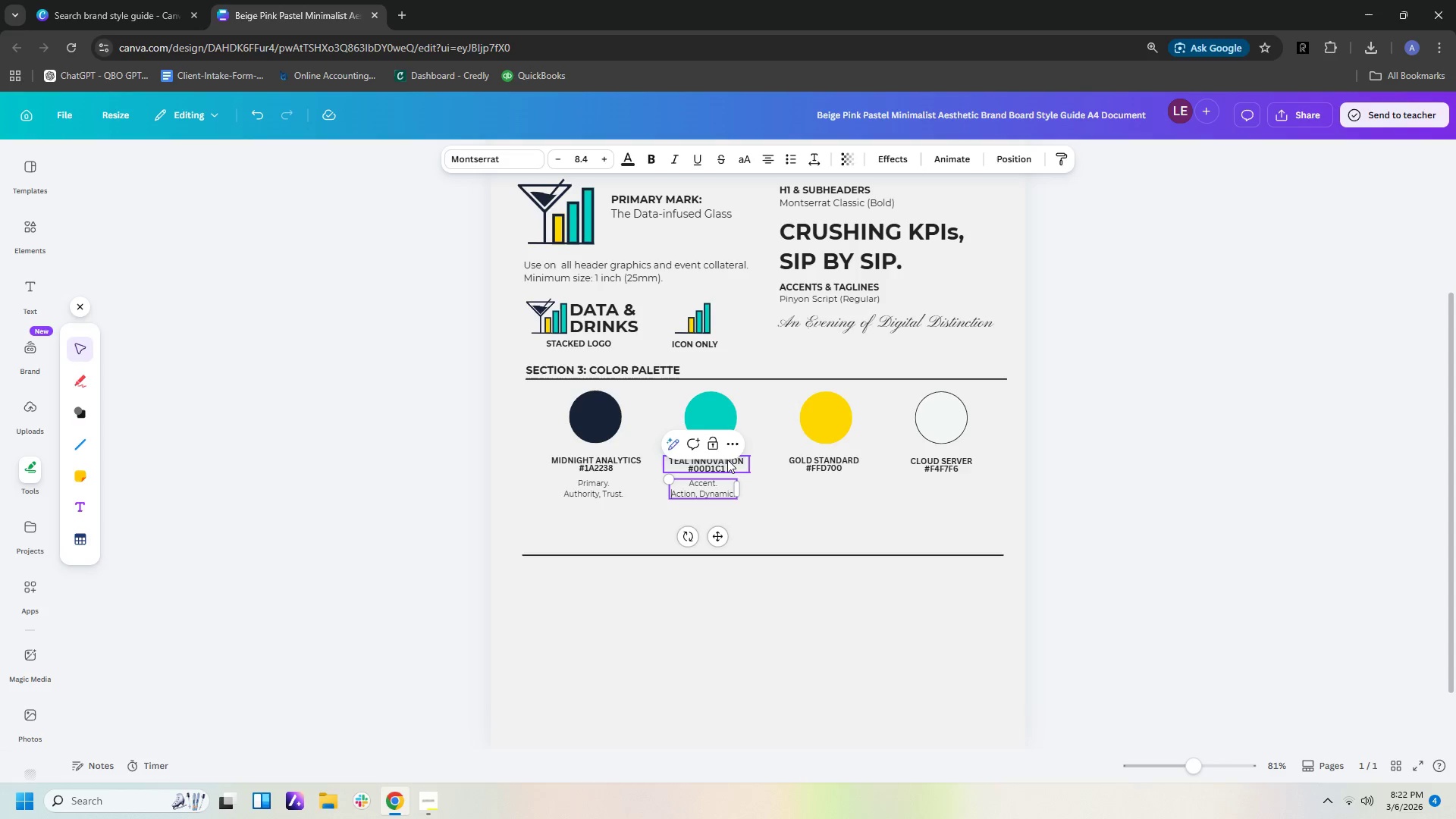 
left_click([778, 503])
 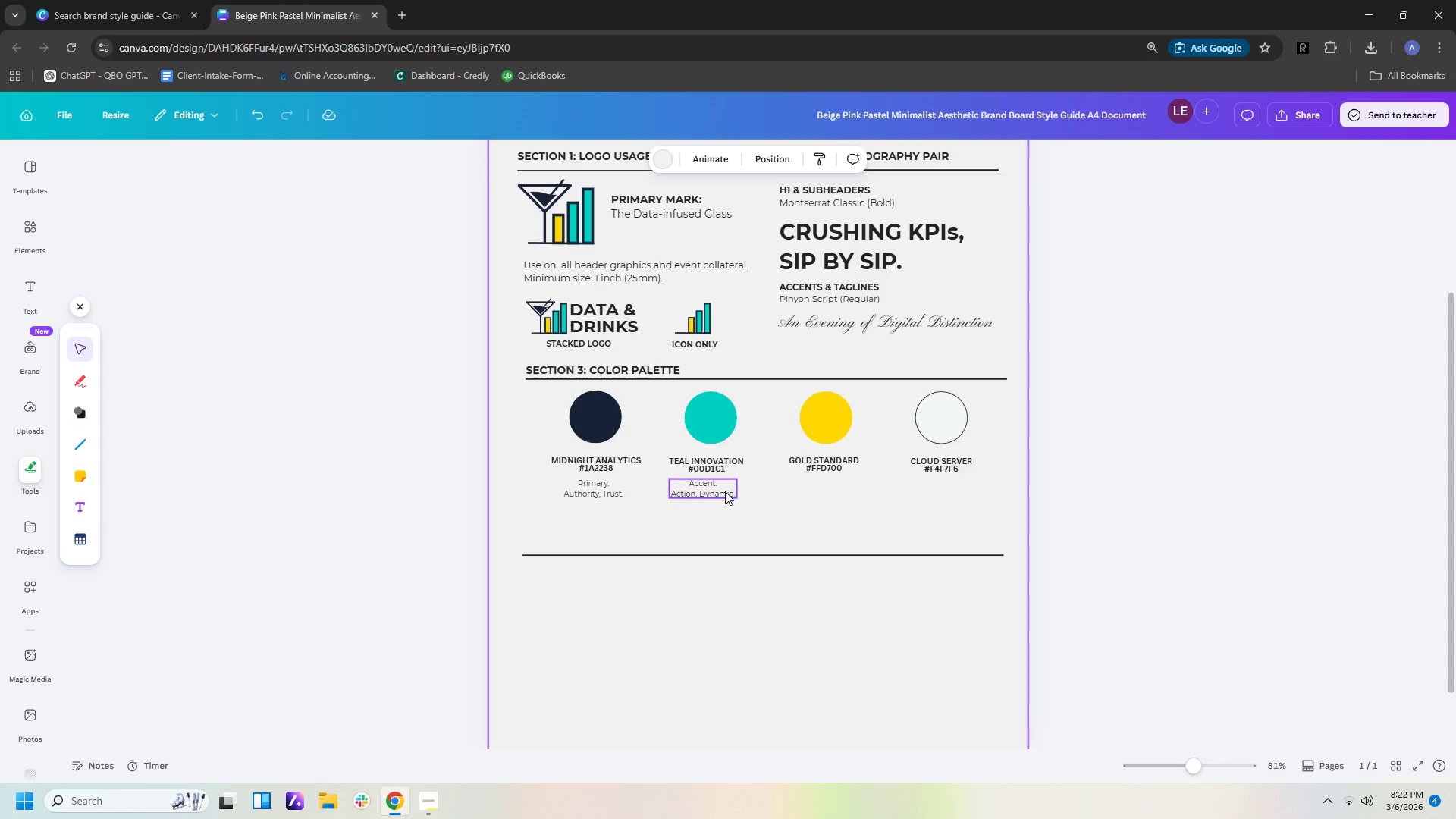 
left_click([725, 491])
 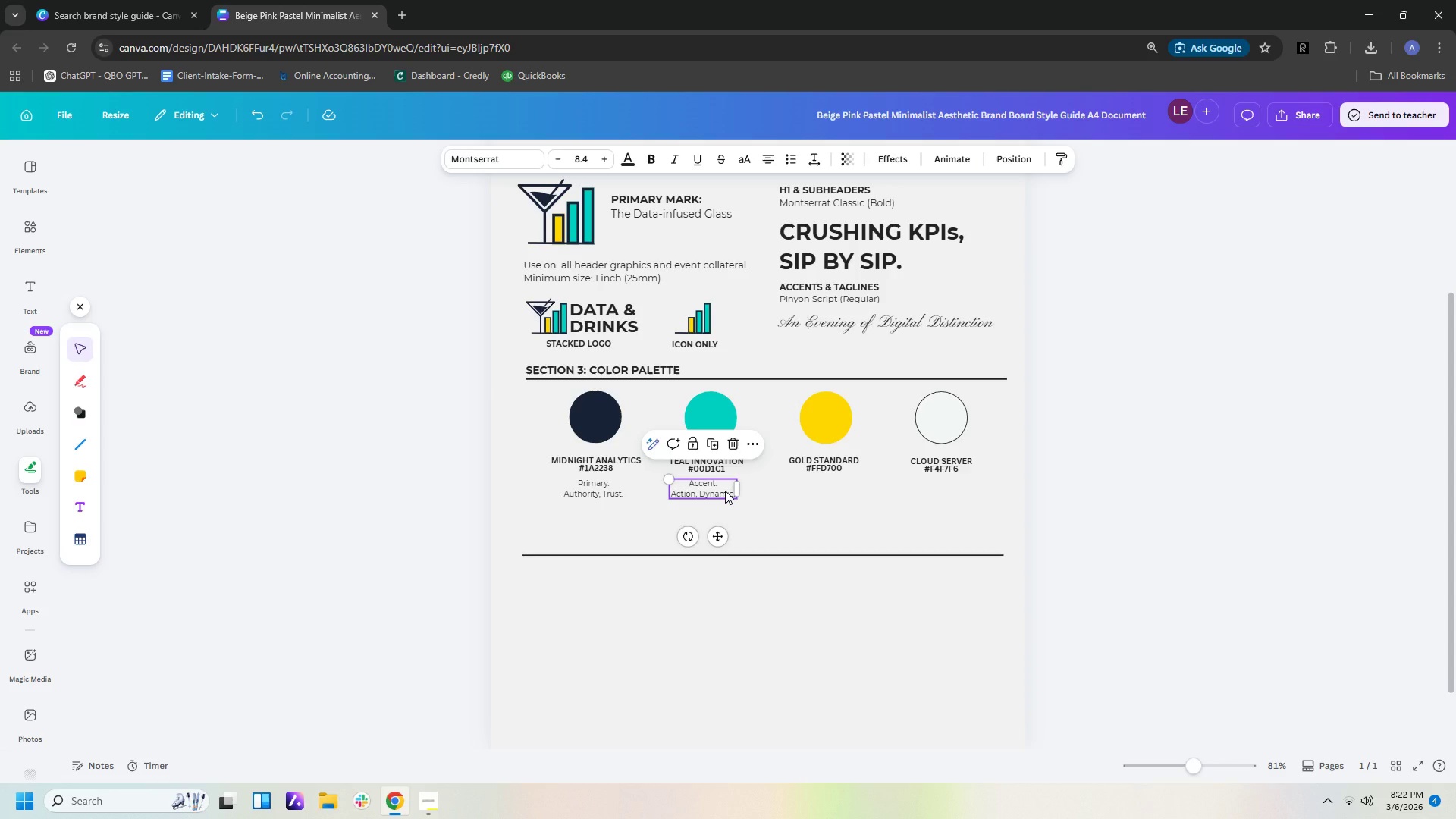 
key(Control+C)
 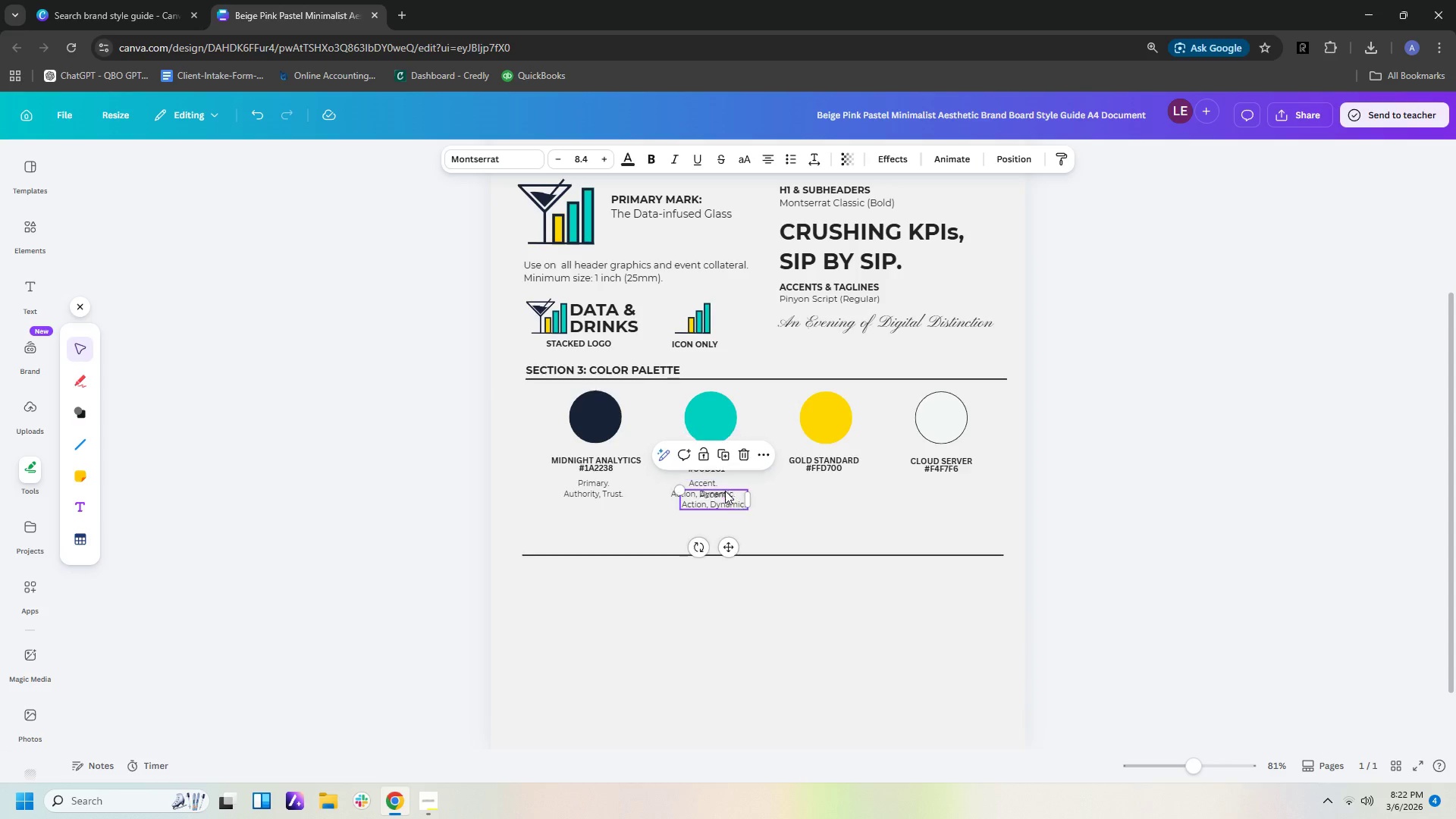 
key(Control+V)
 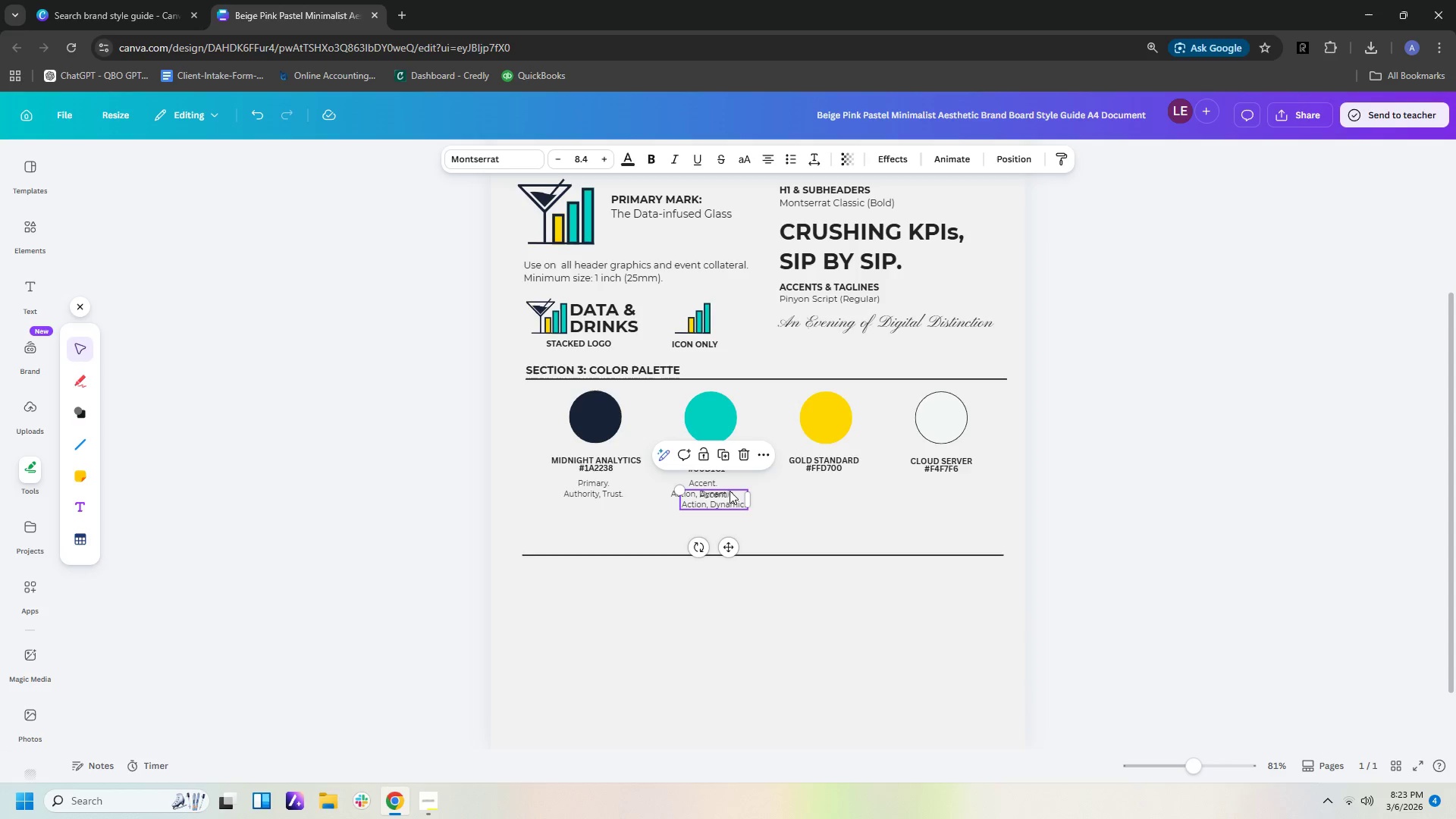 
left_click_drag(start_coordinate=[736, 500], to_coordinate=[849, 490])
 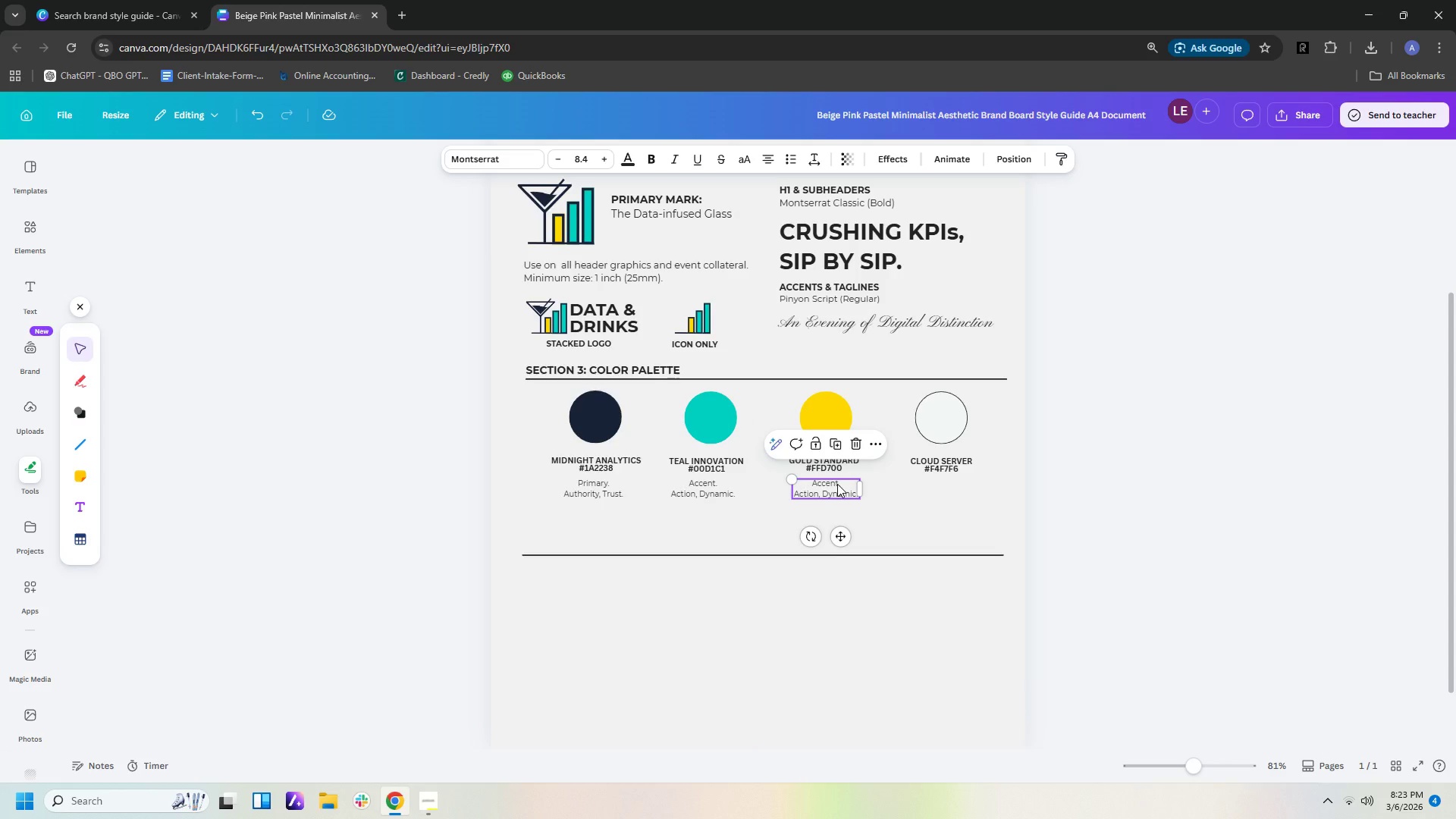 
double_click([837, 484])
 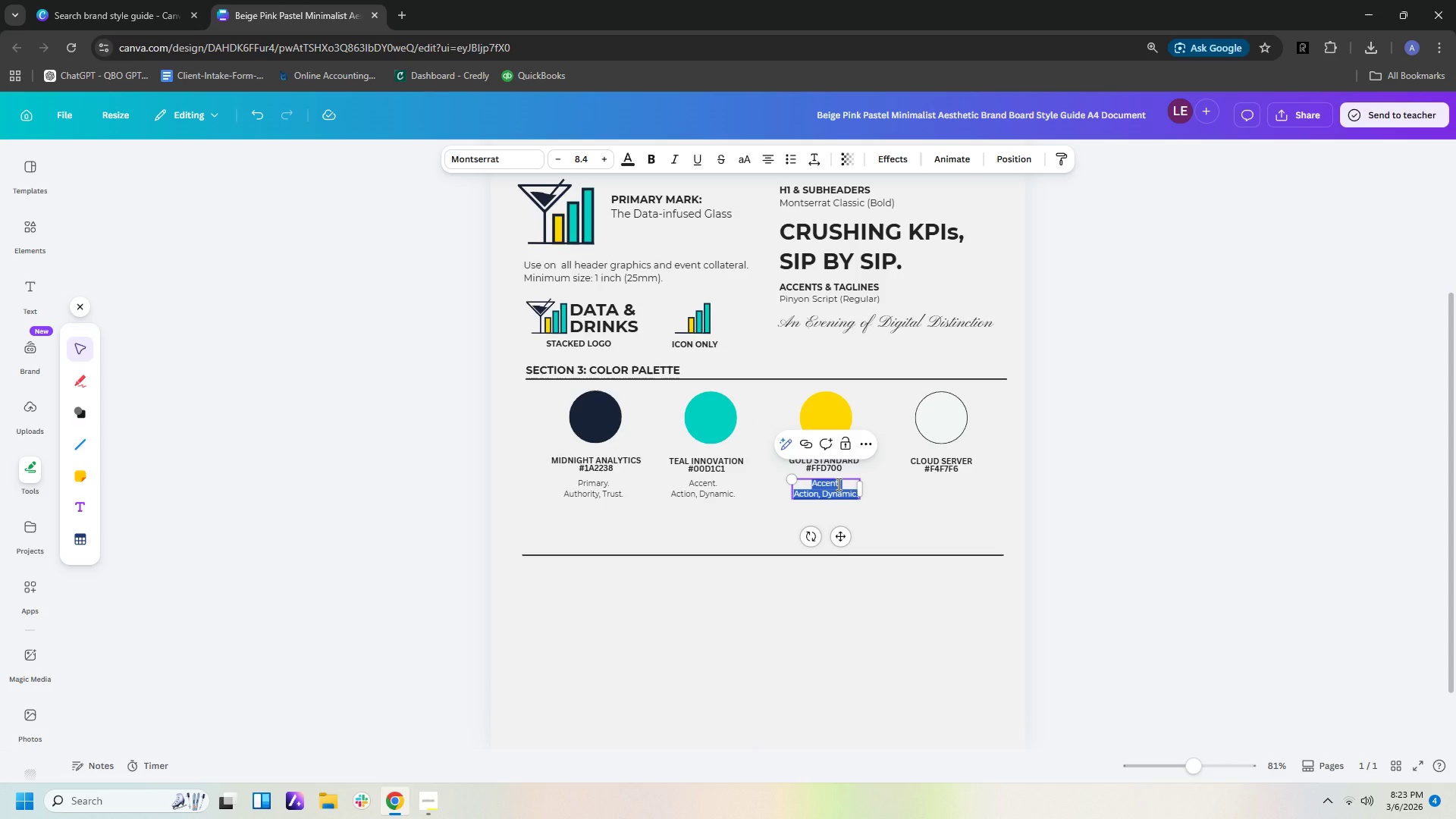 
left_click([837, 484])
 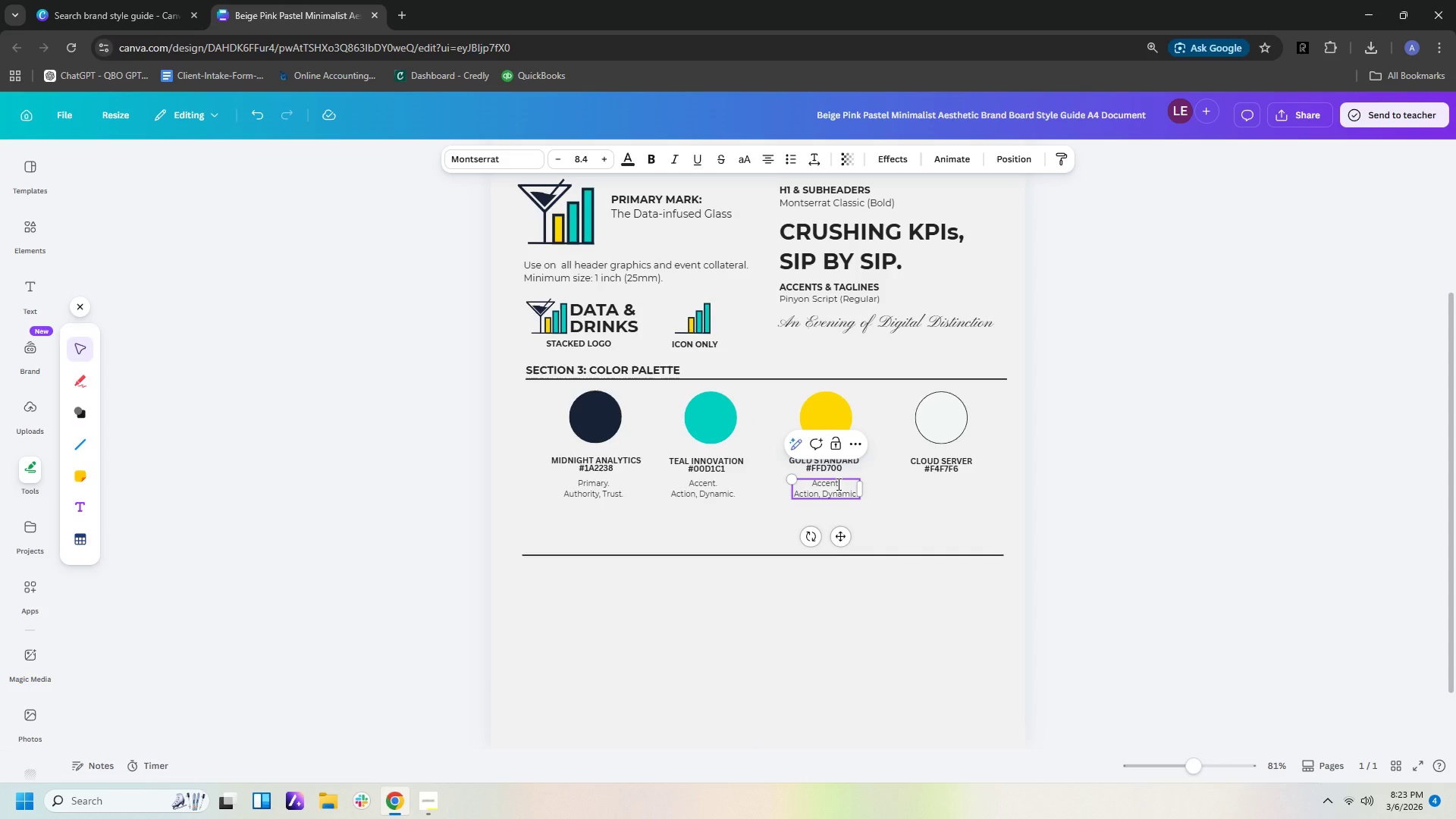 
left_click_drag(start_coordinate=[837, 484], to_coordinate=[814, 484])
 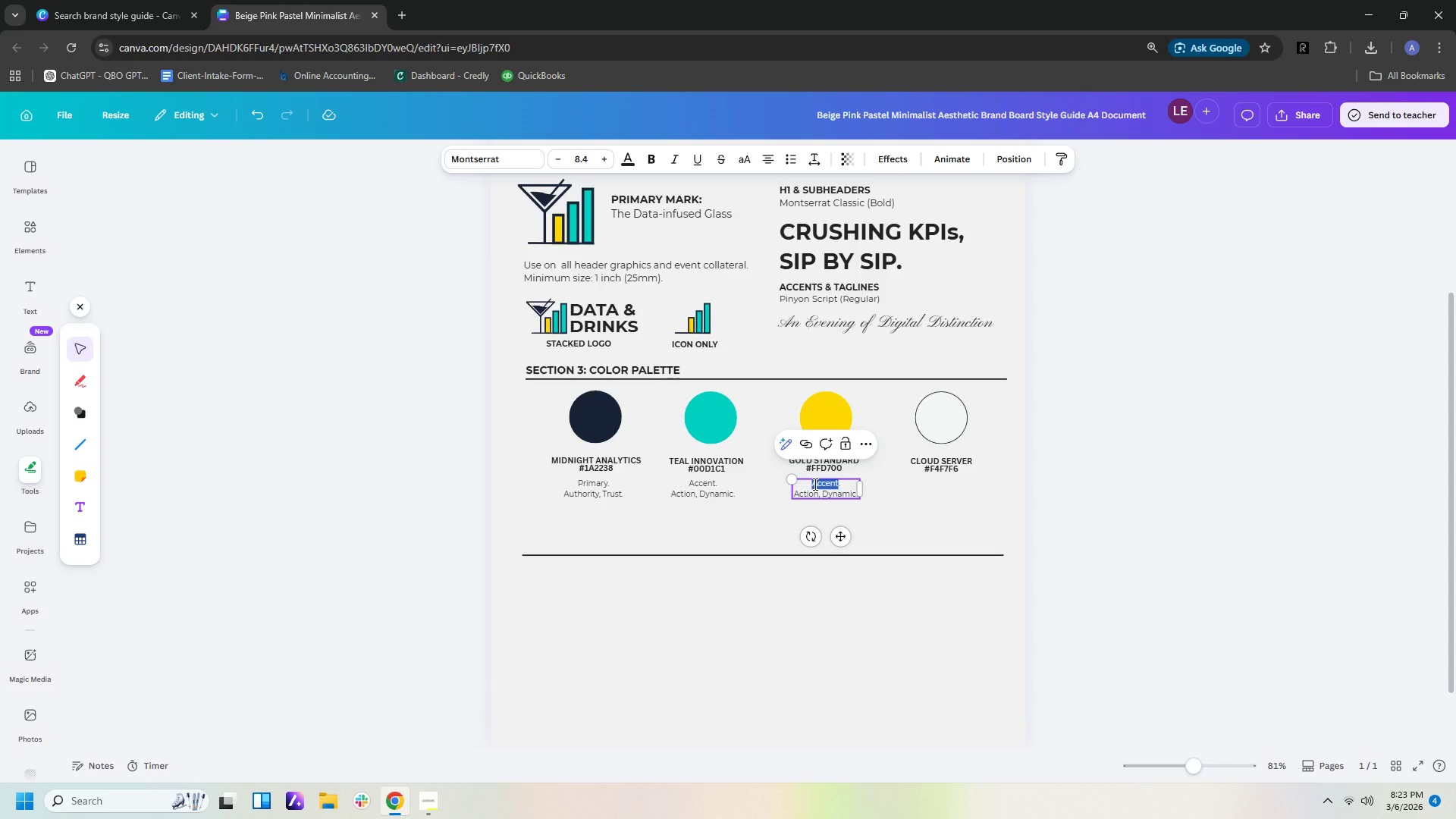 
type(Highlight)
 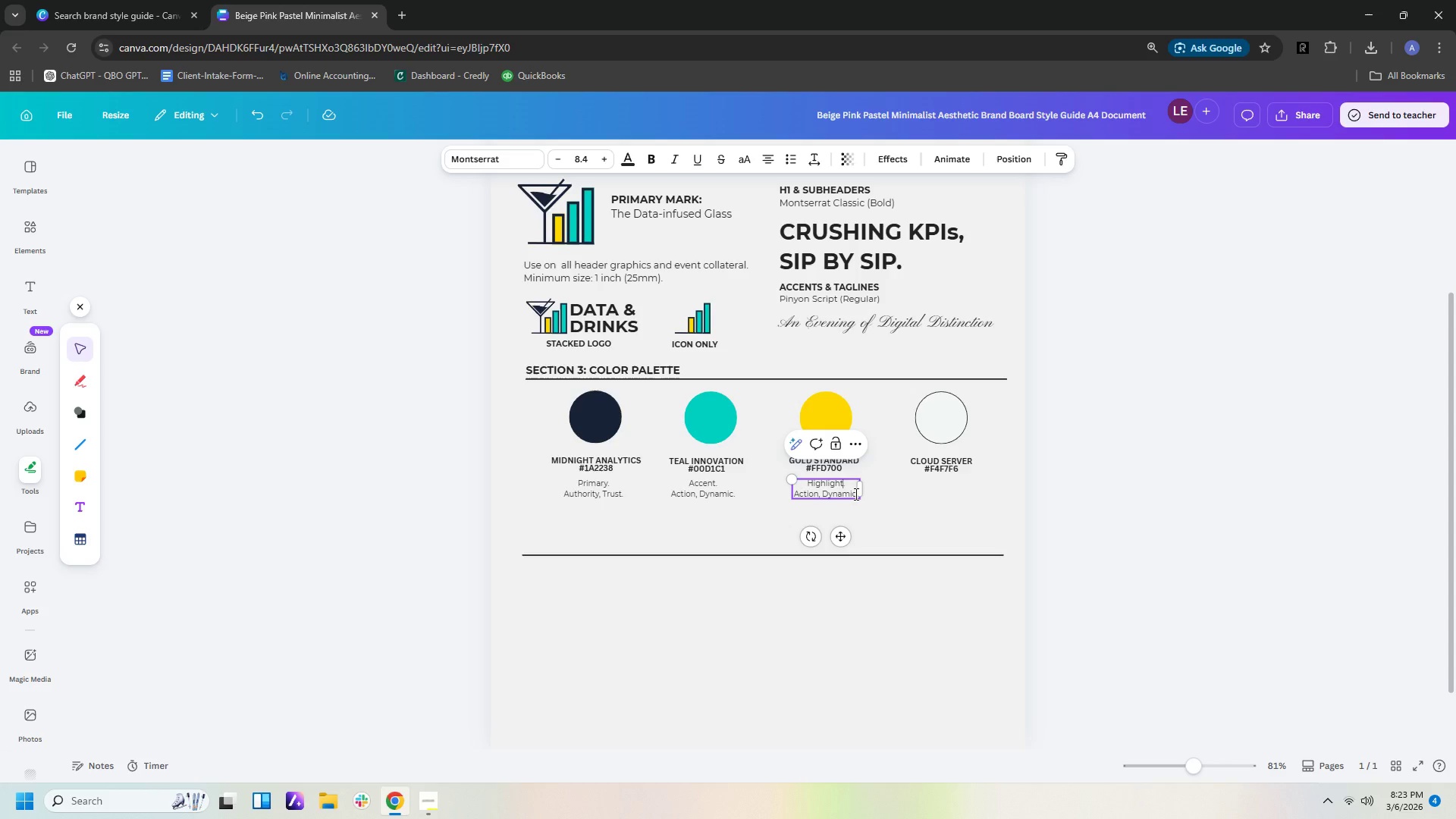 
left_click_drag(start_coordinate=[855, 493], to_coordinate=[796, 493])
 